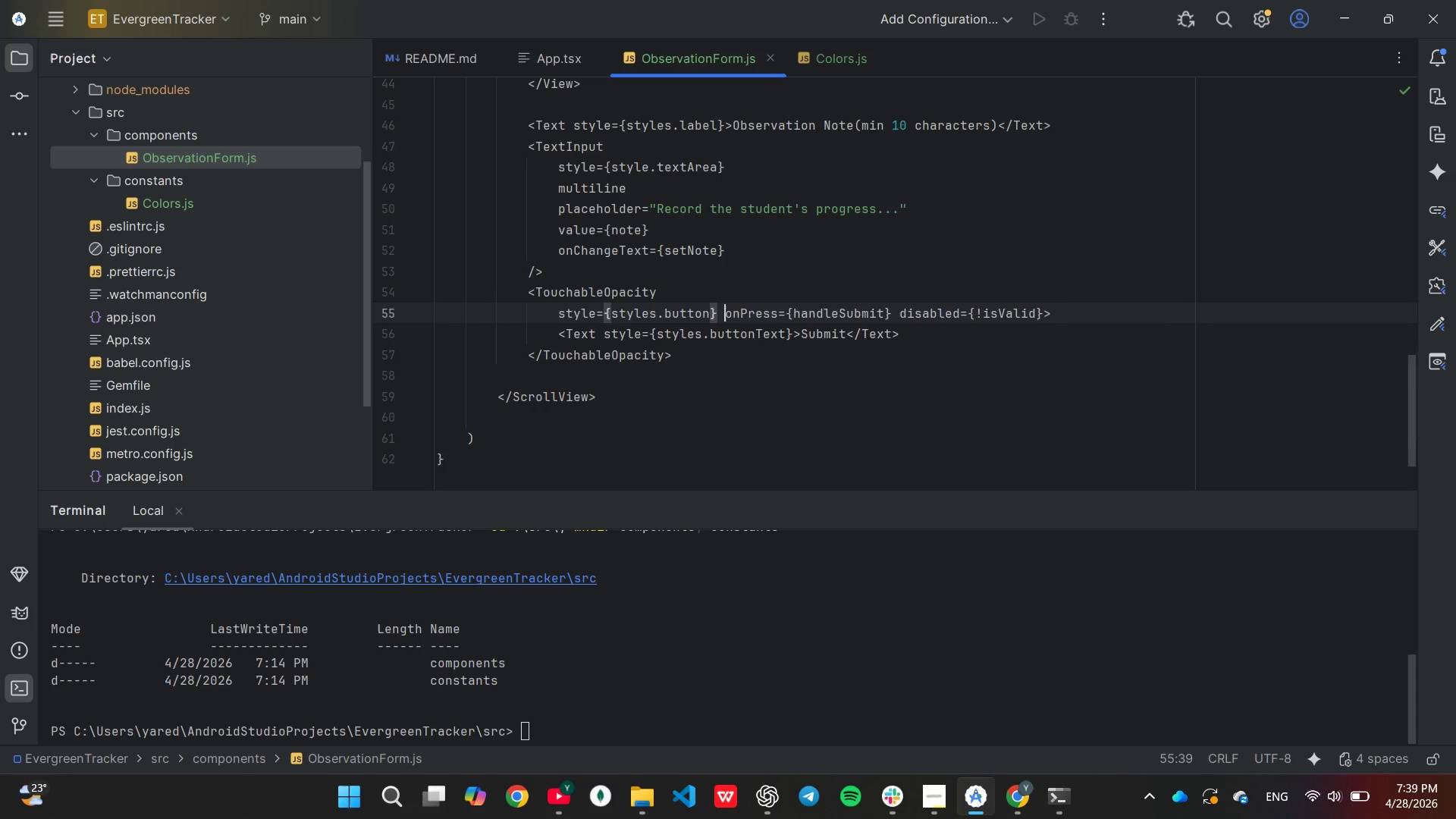 
key(Enter)
 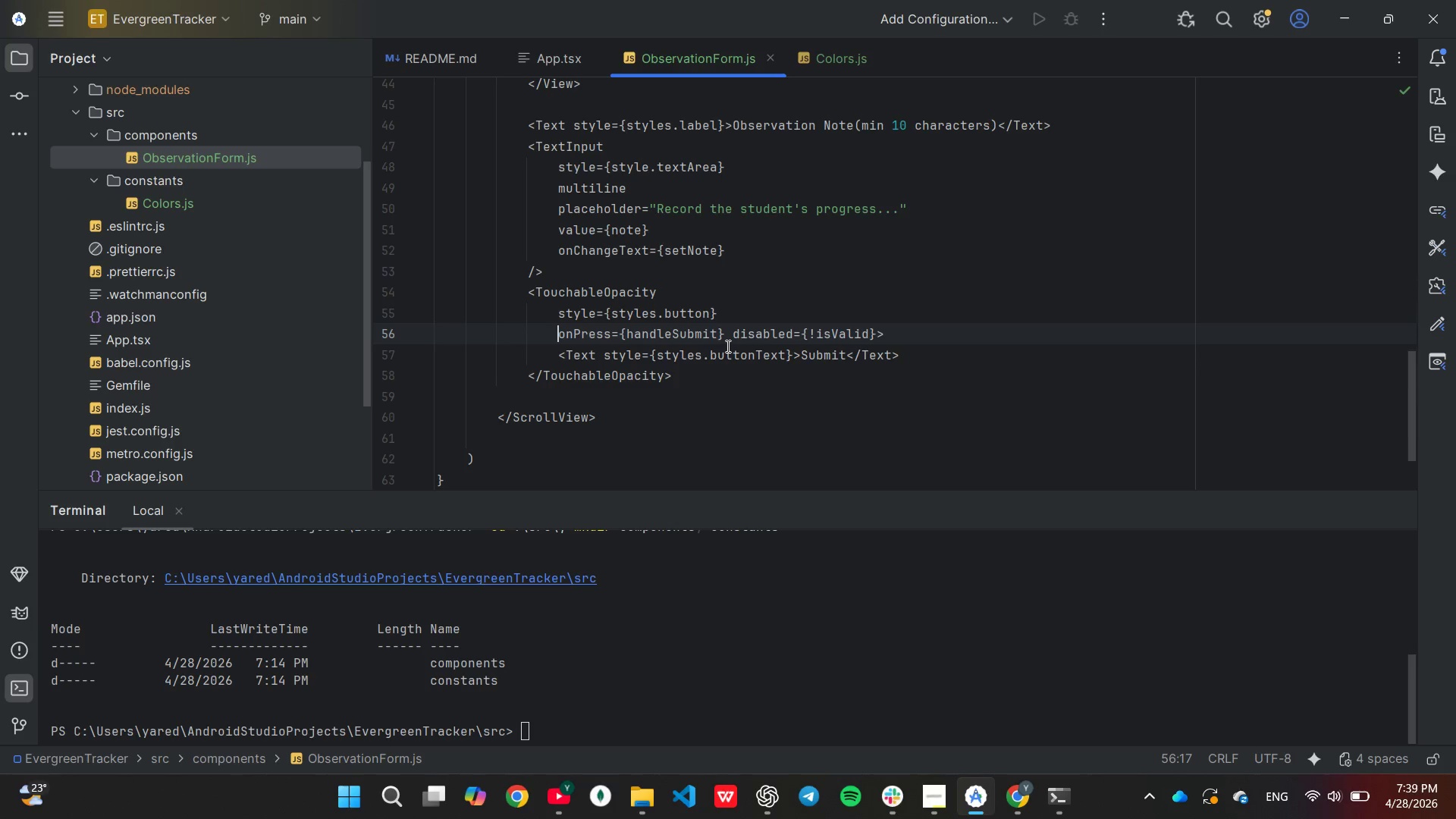 
left_click([731, 337])
 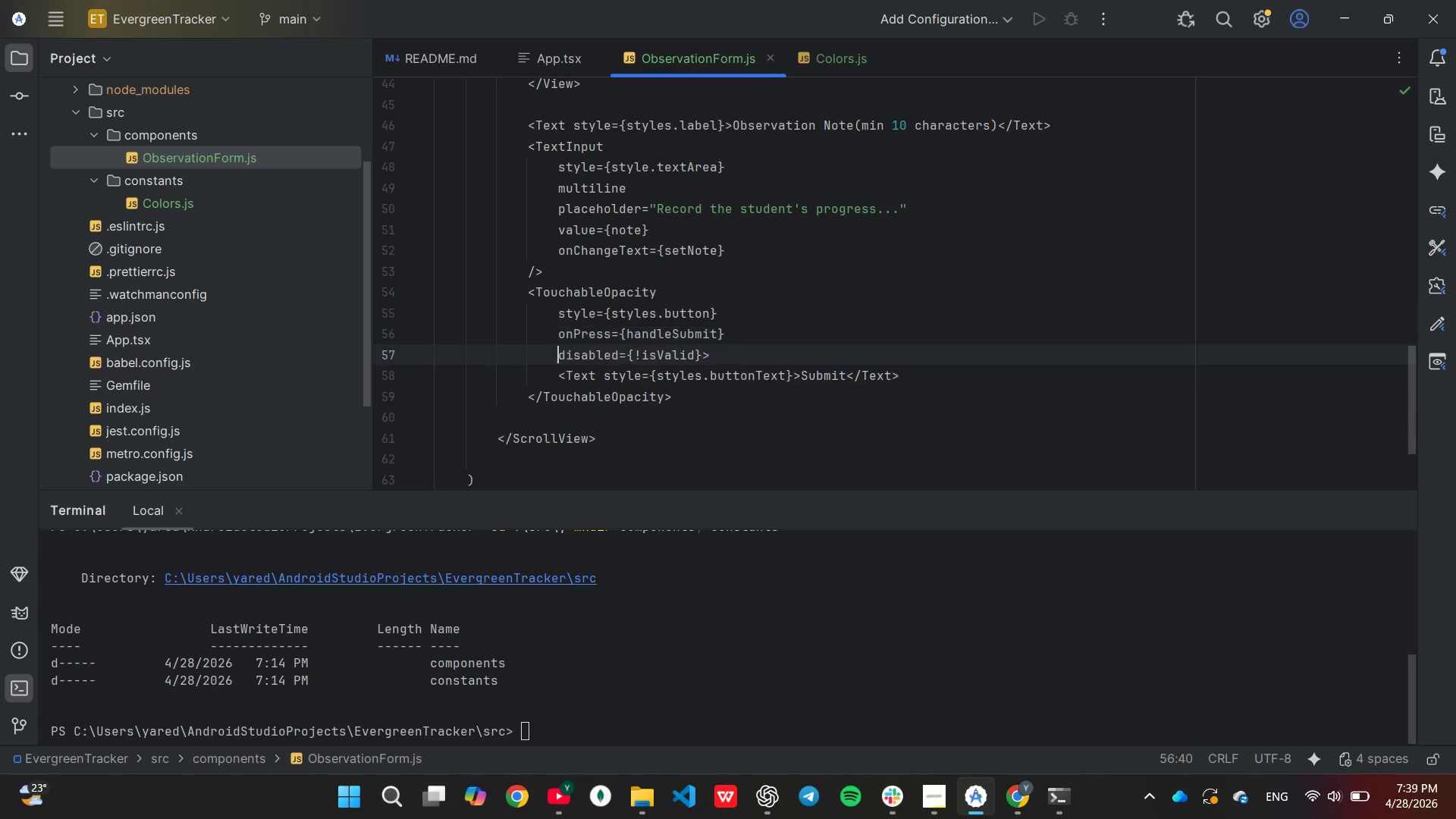 
key(Enter)
 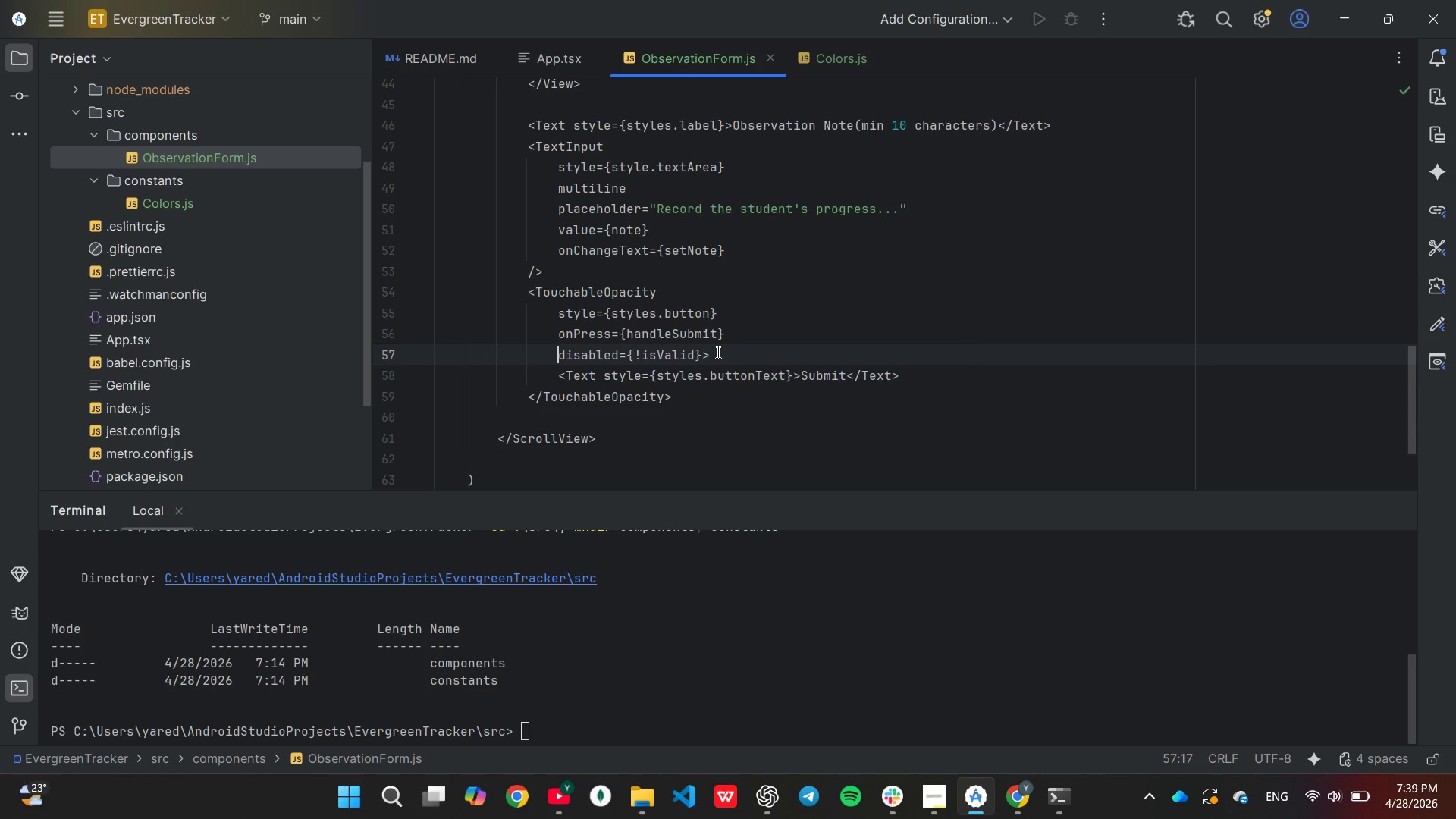 
left_click([717, 354])
 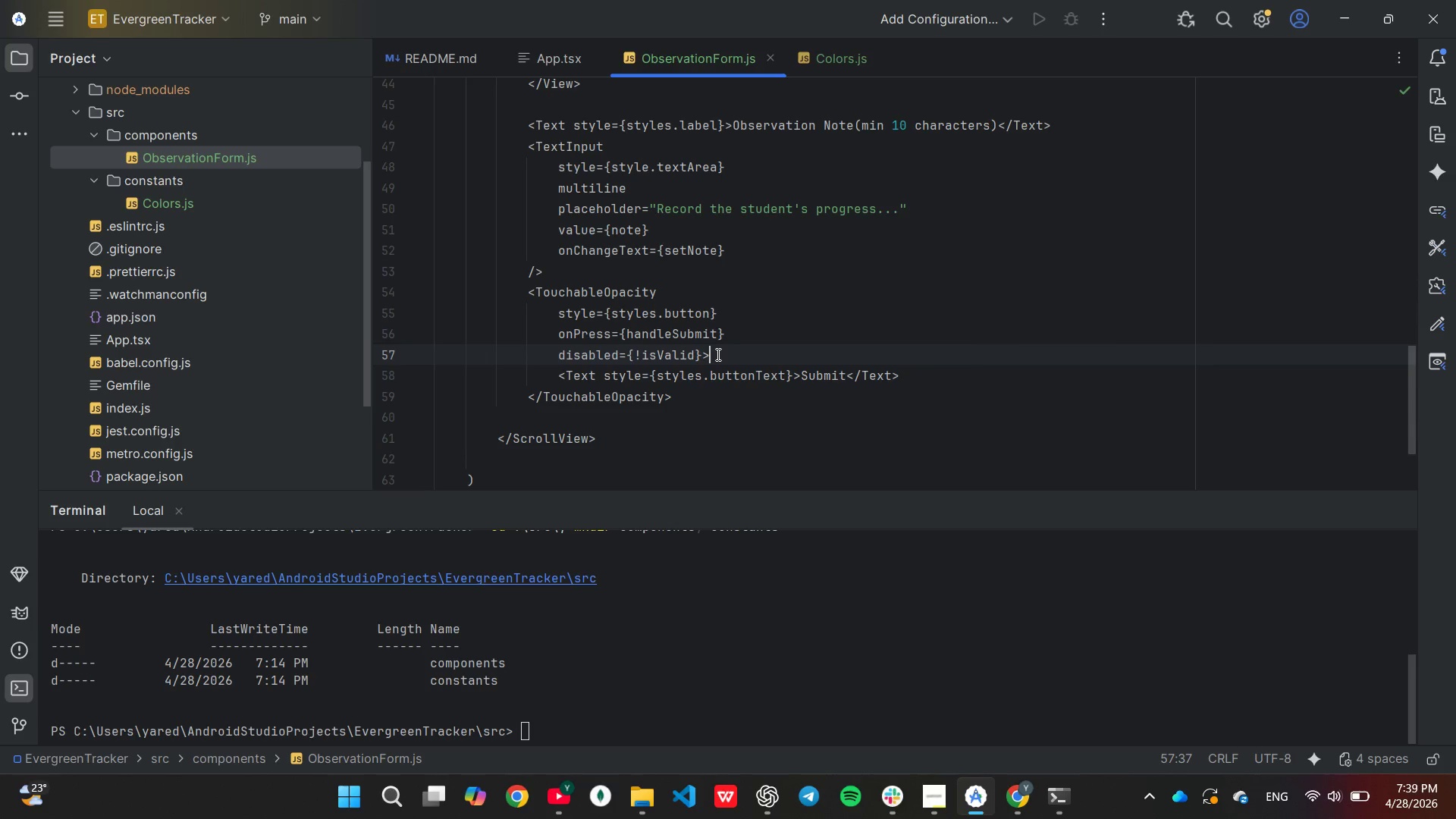 
wait(8.27)
 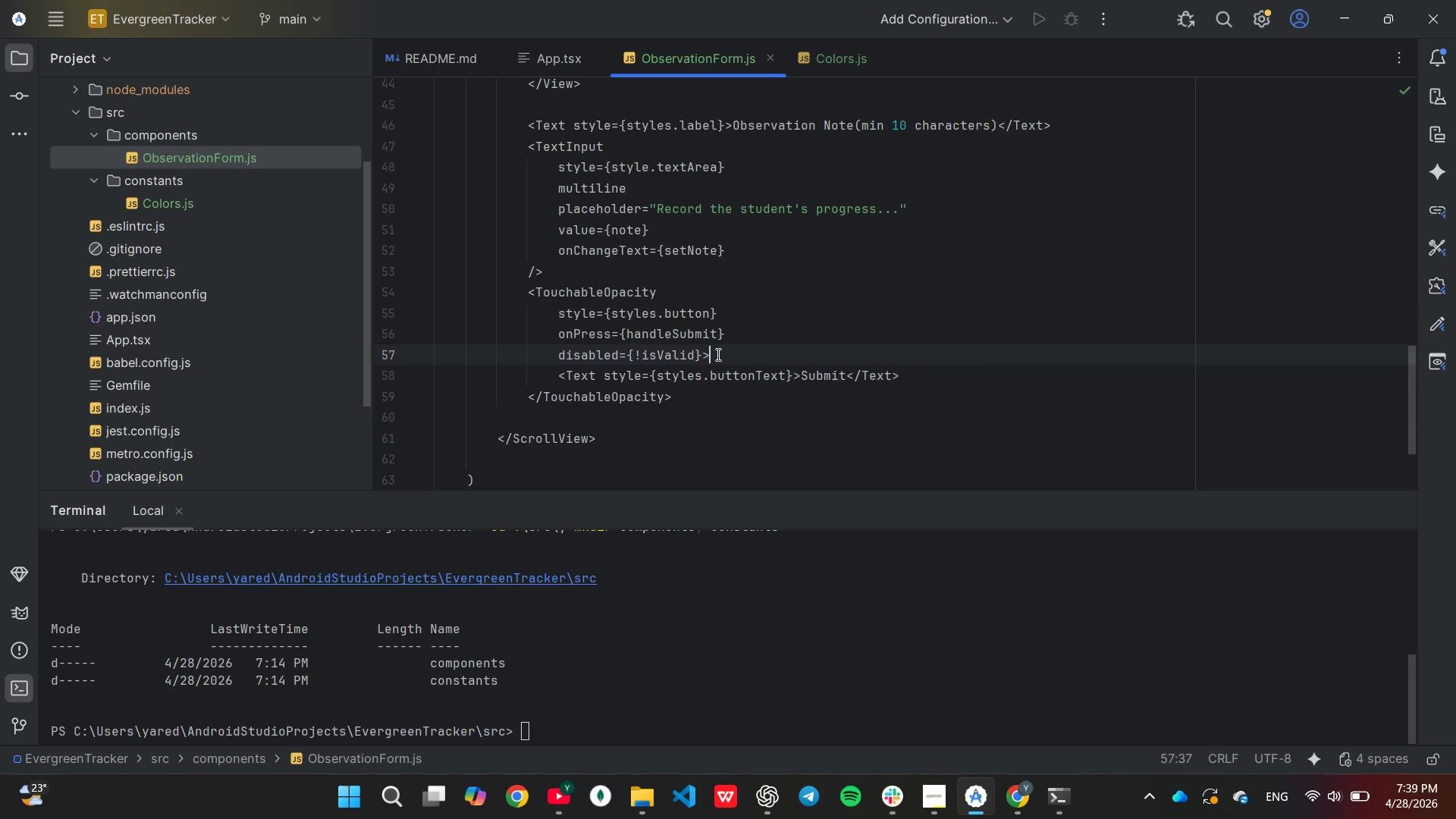 
key(Enter)
 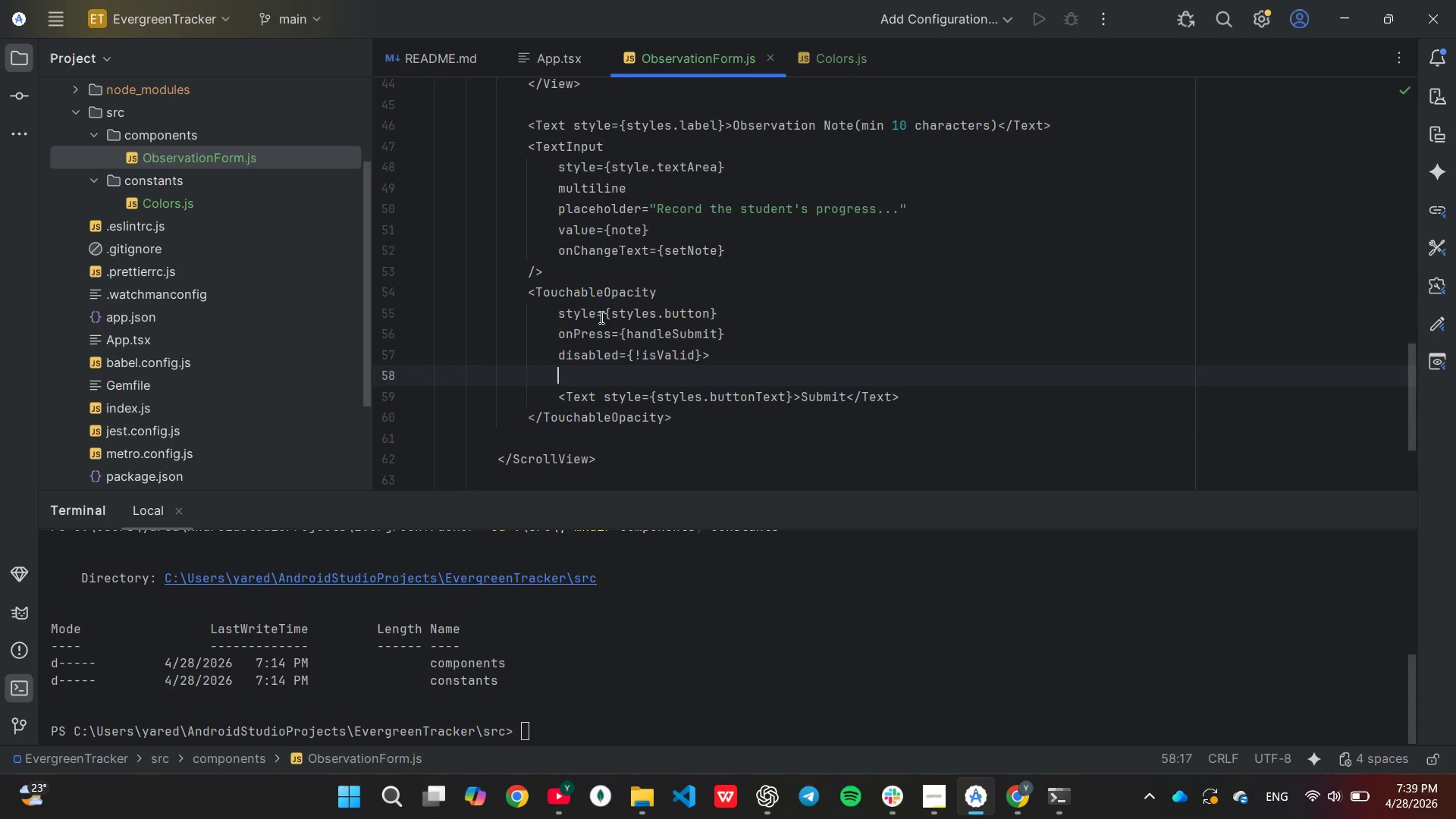 
wait(5.78)
 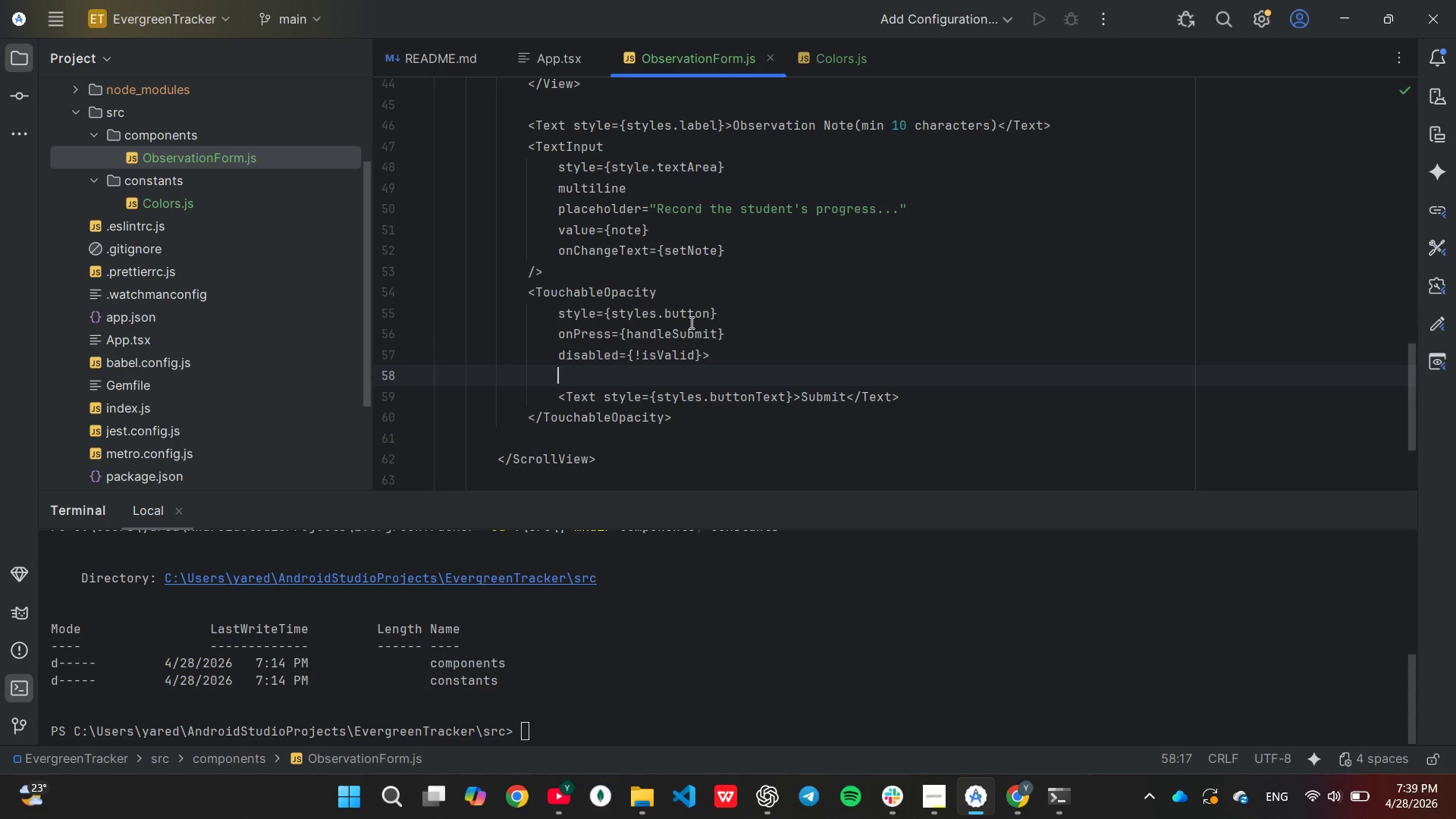 
key(ArrowRight)
 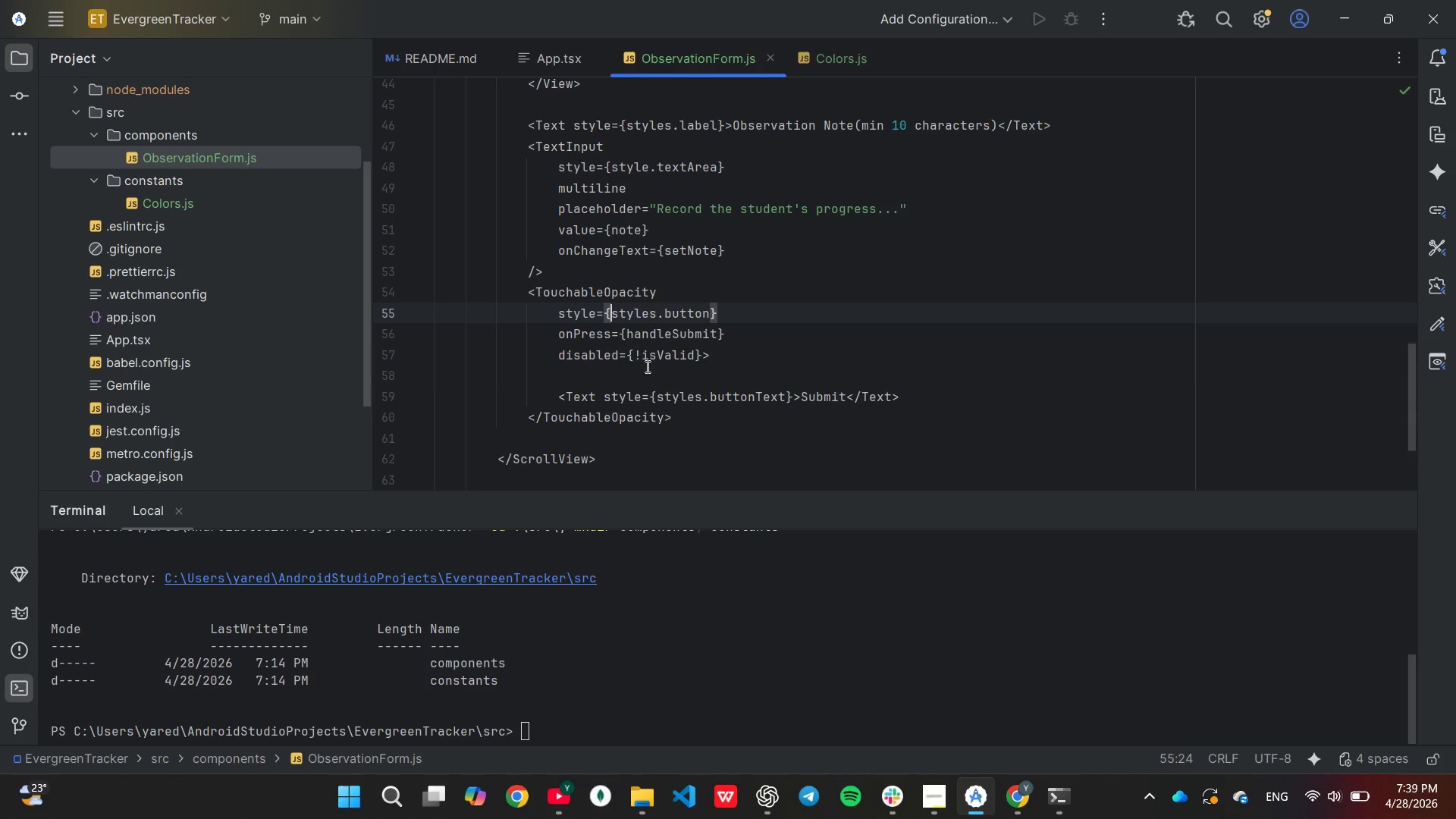 
key(BracketLeft)
 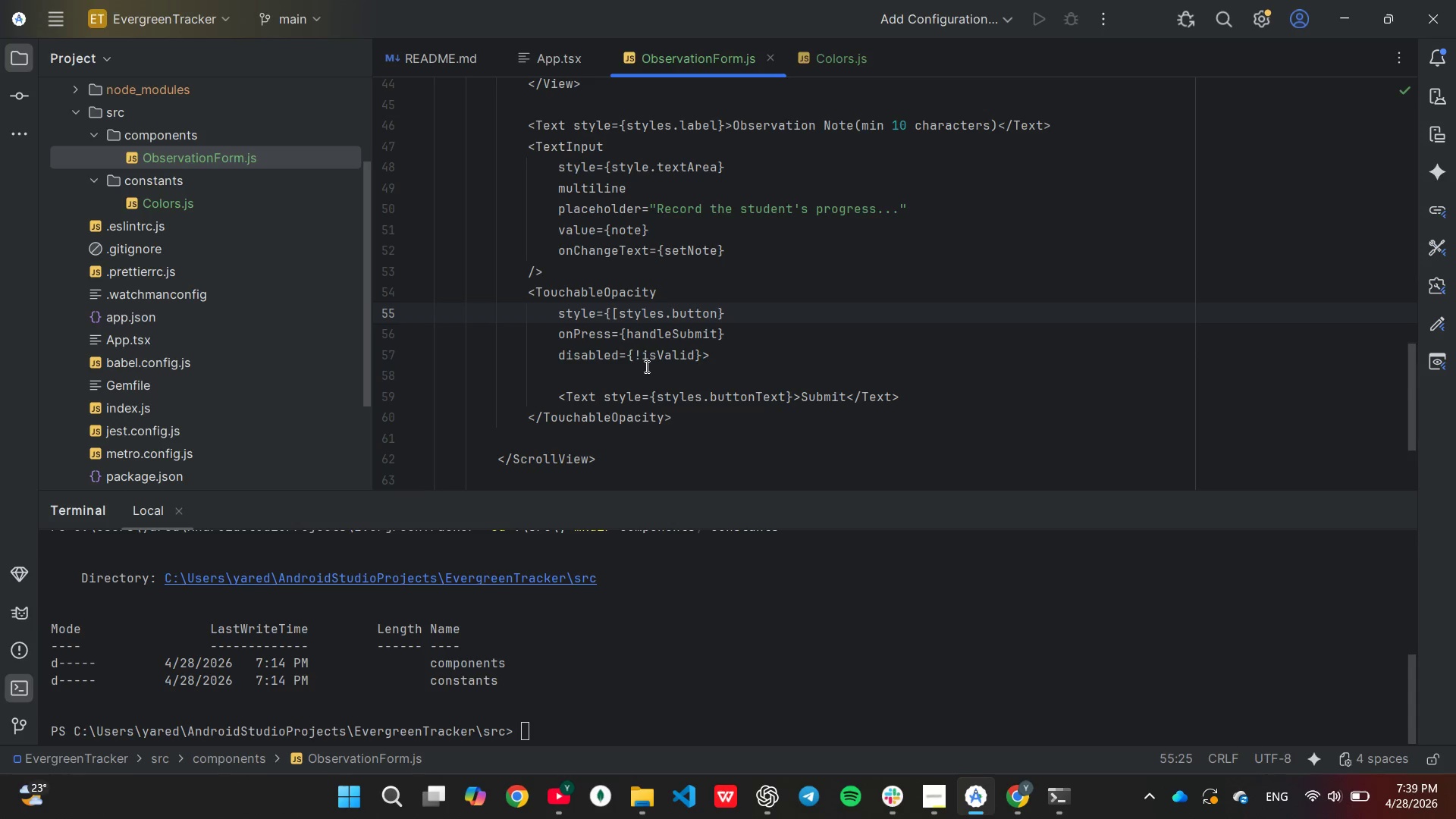 
key(ArrowRight)
 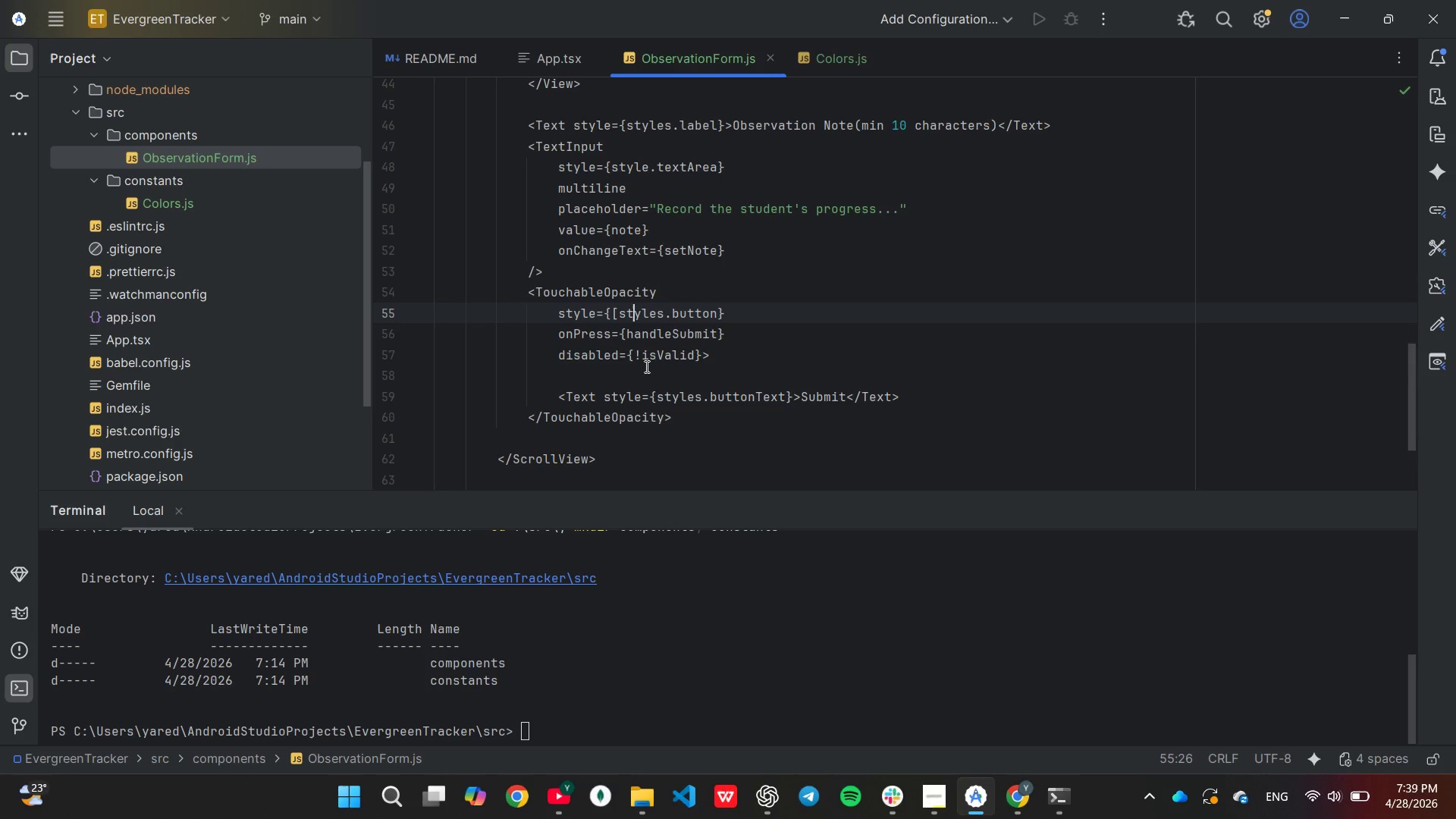 
key(ArrowRight)
 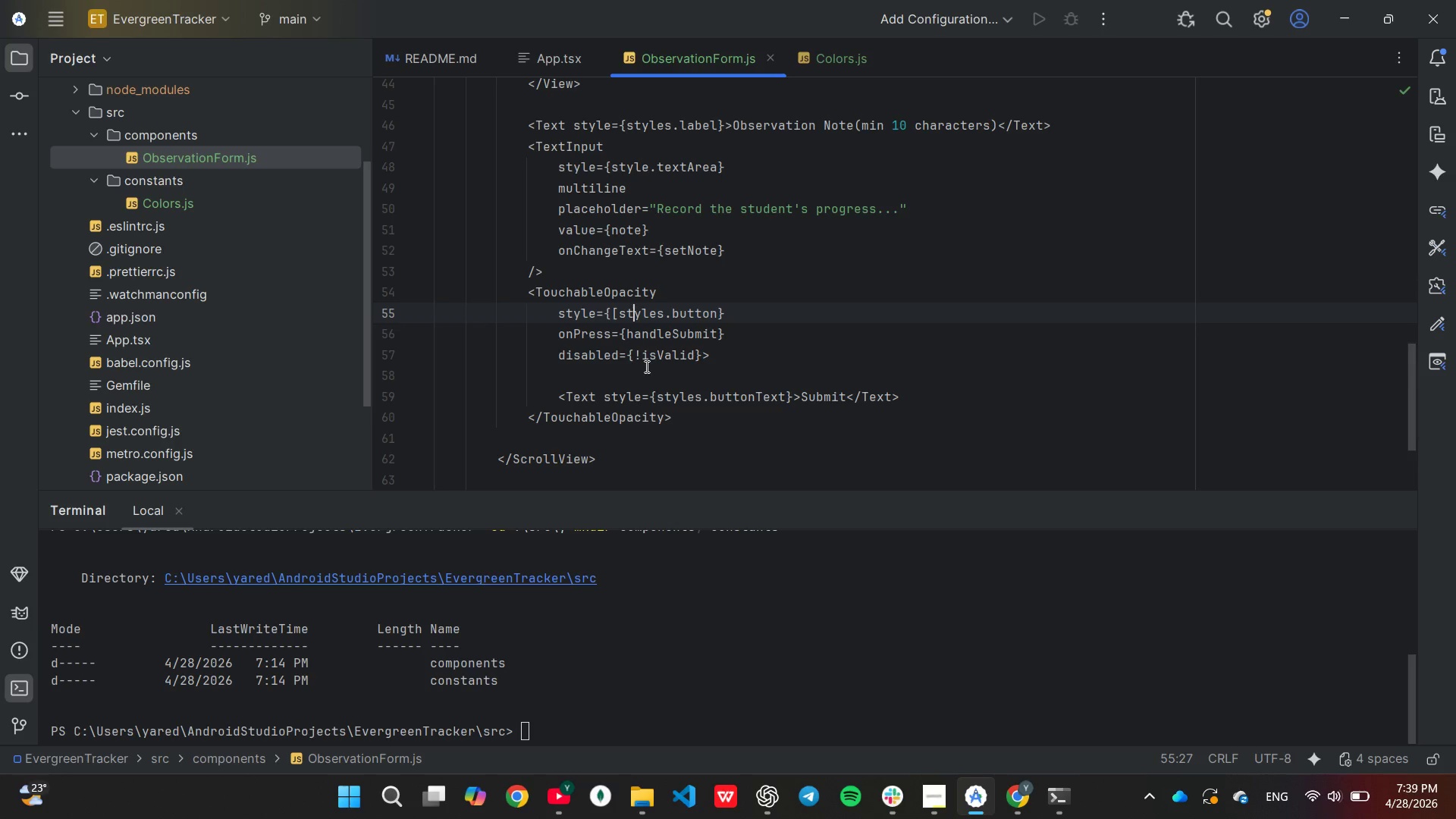 
hold_key(key=ArrowRight, duration=0.66)
 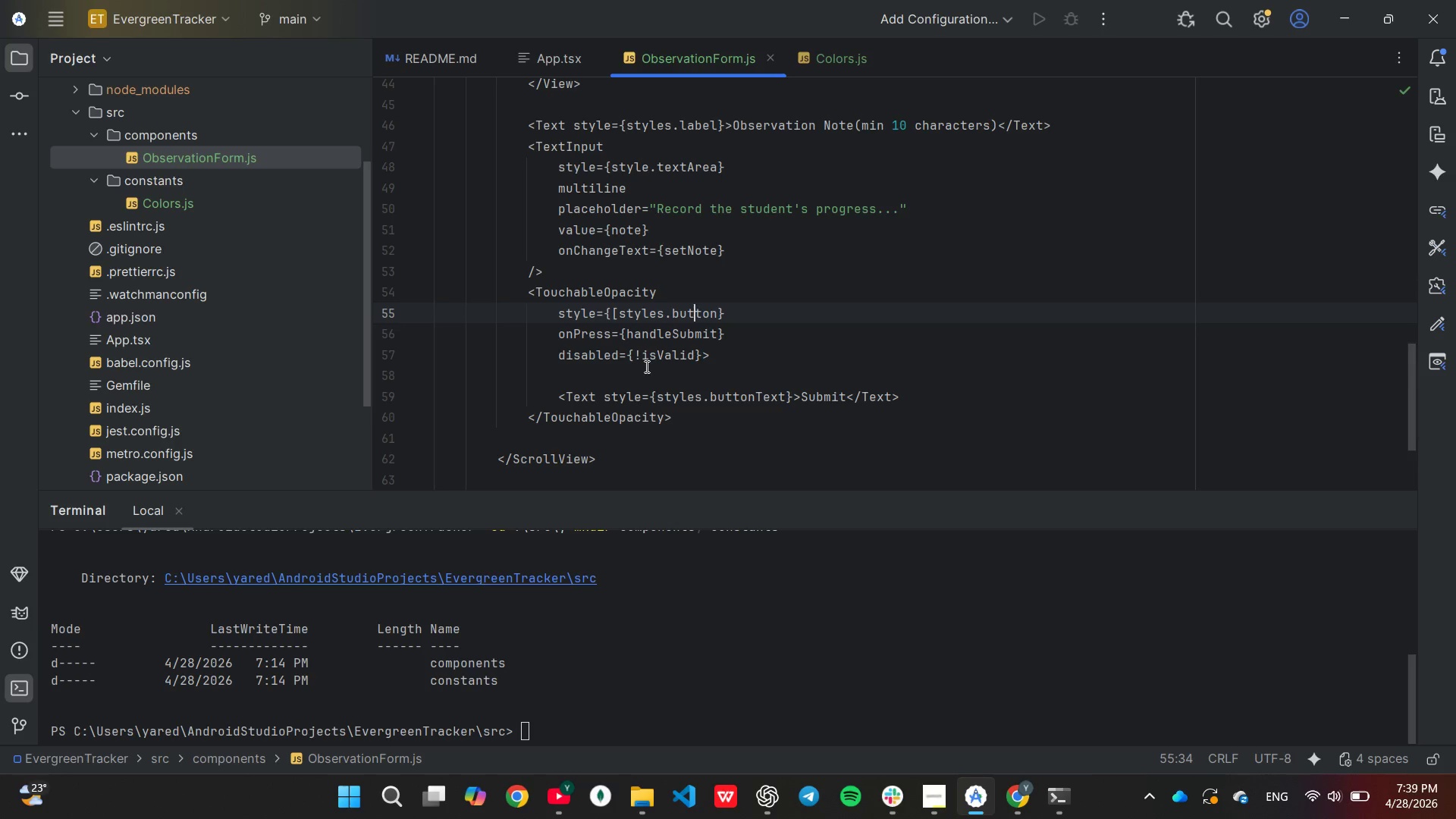 
hold_key(key=ArrowRight, duration=0.41)
 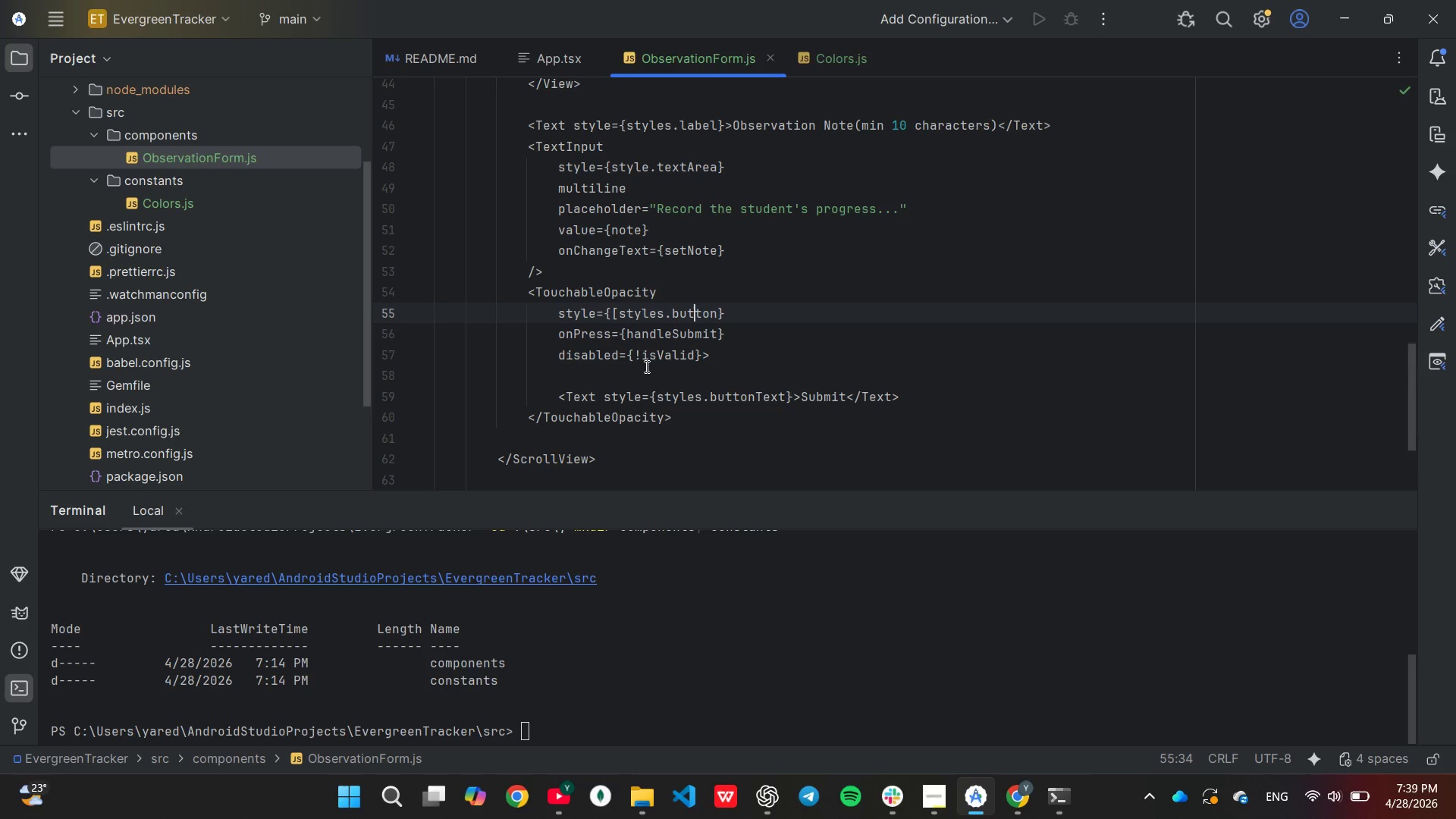 
key(ArrowRight)
 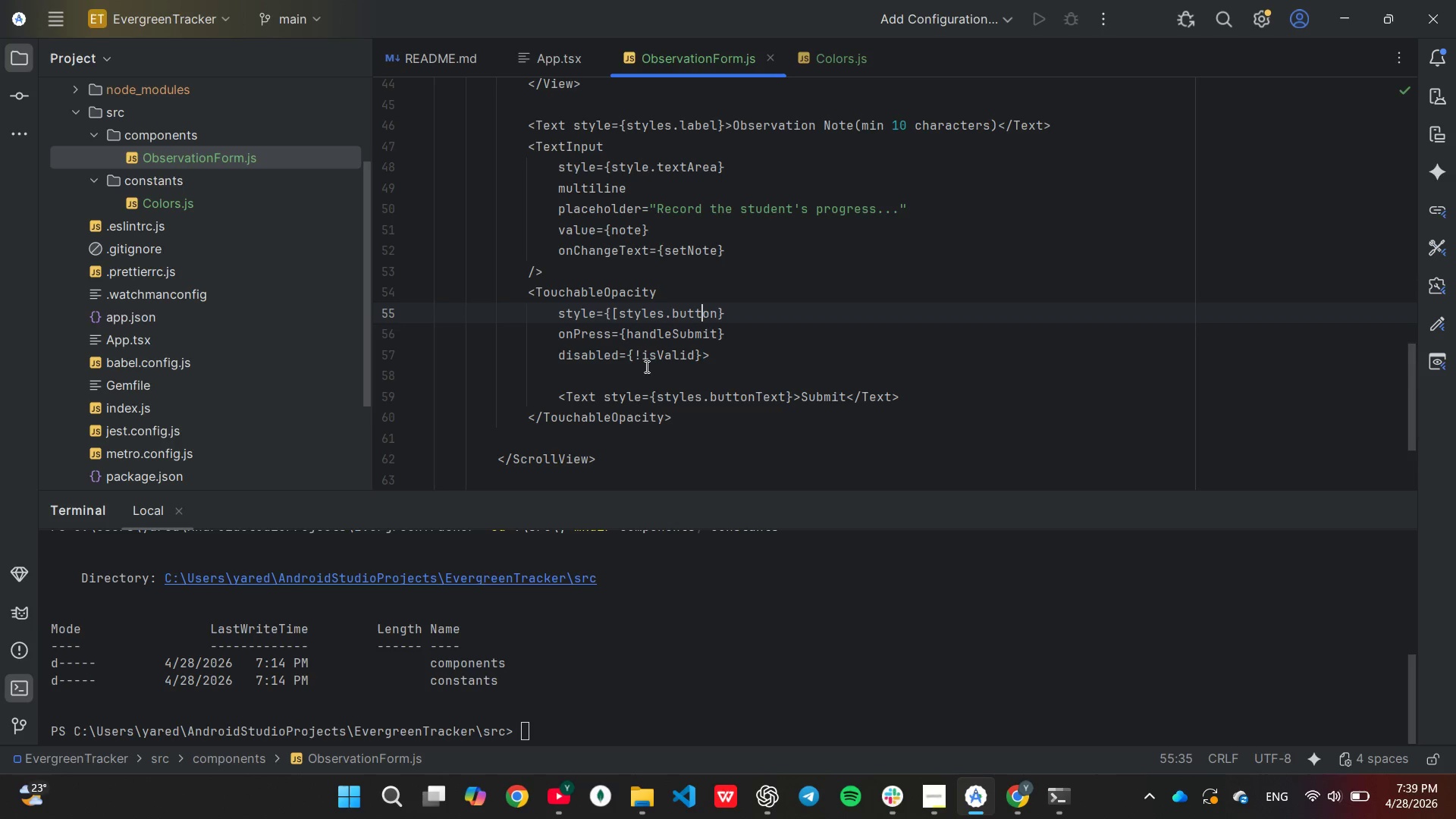 
key(ArrowRight)
 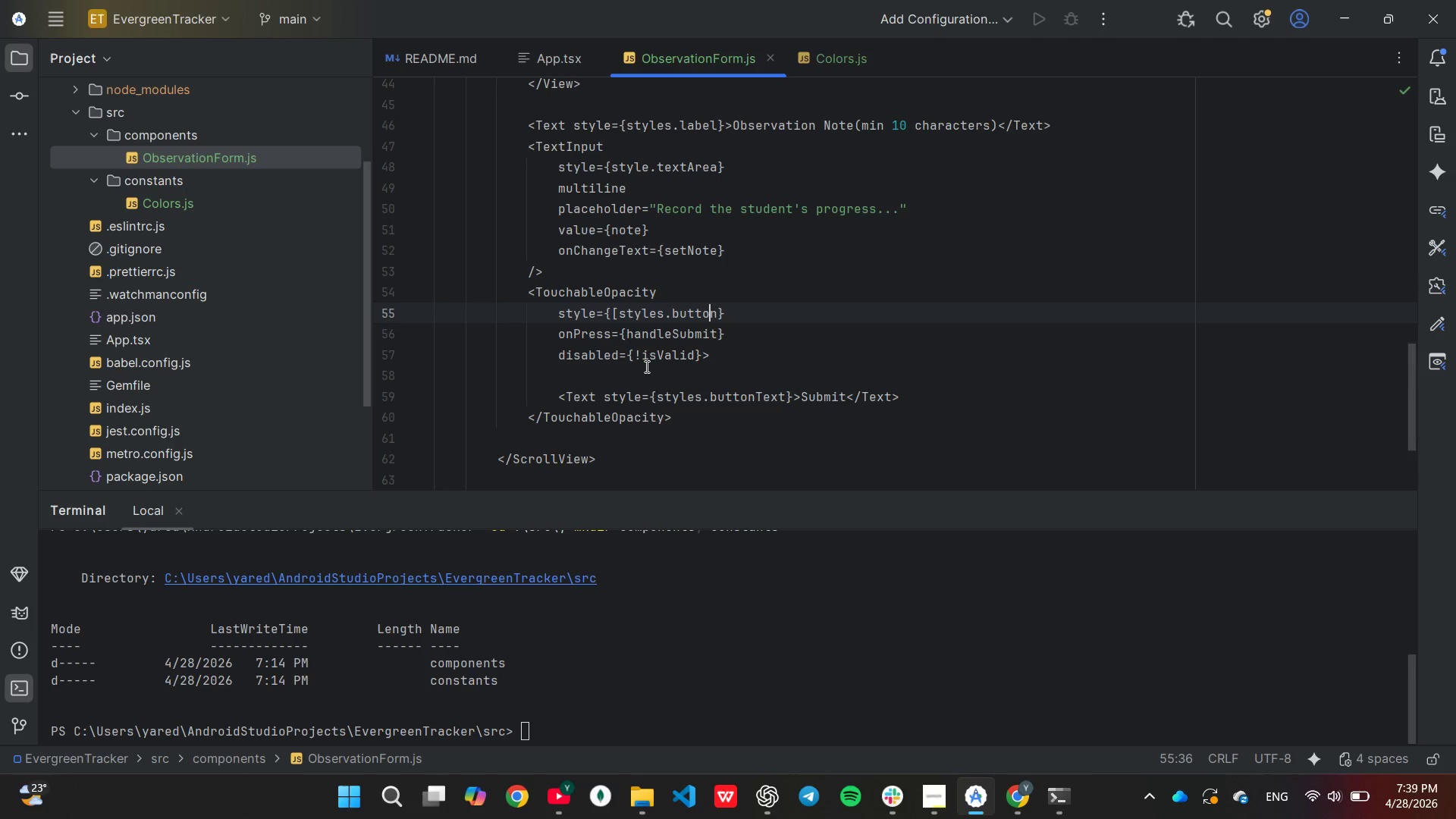 
key(ArrowRight)
 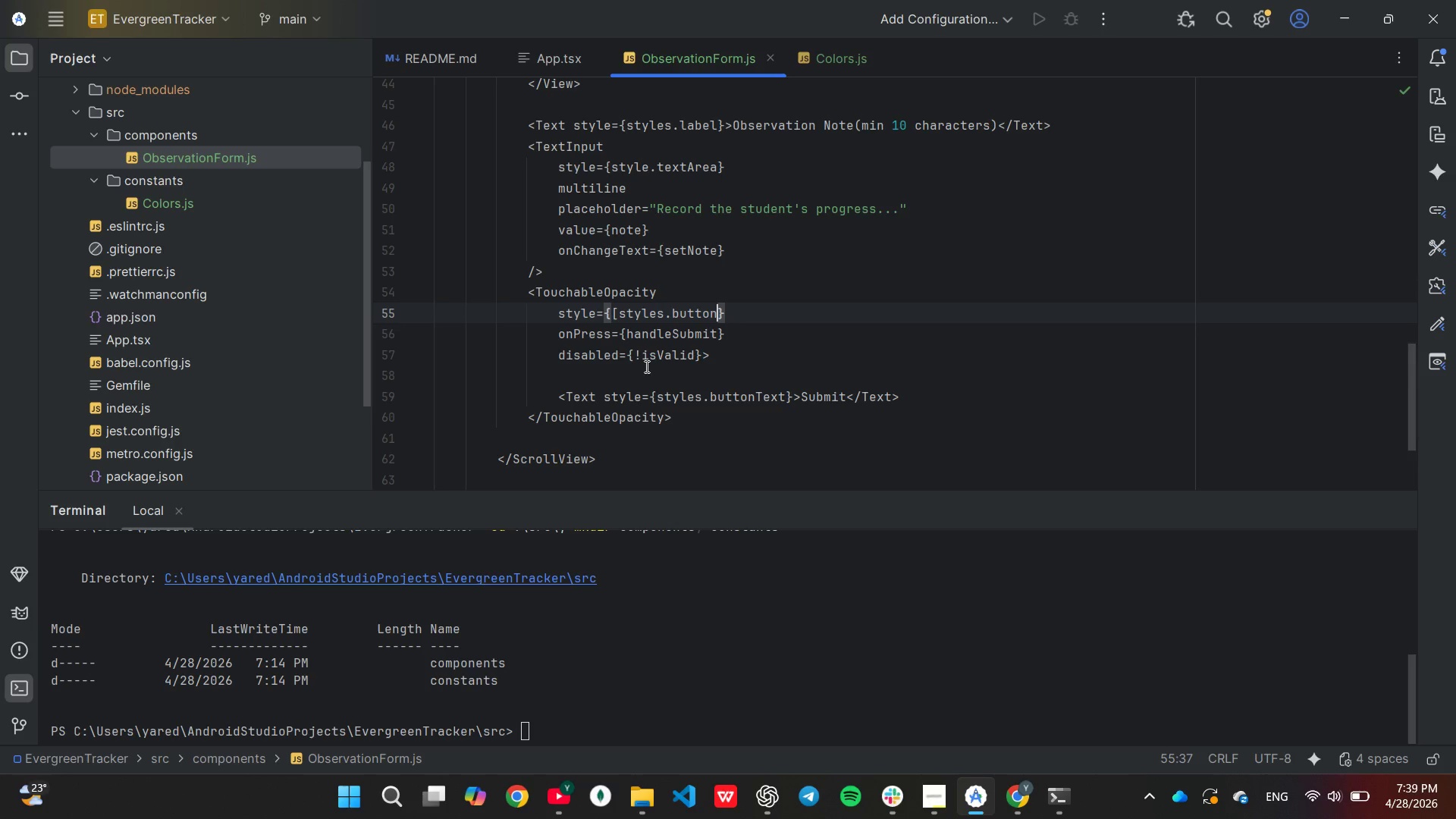 
key(ArrowRight)
 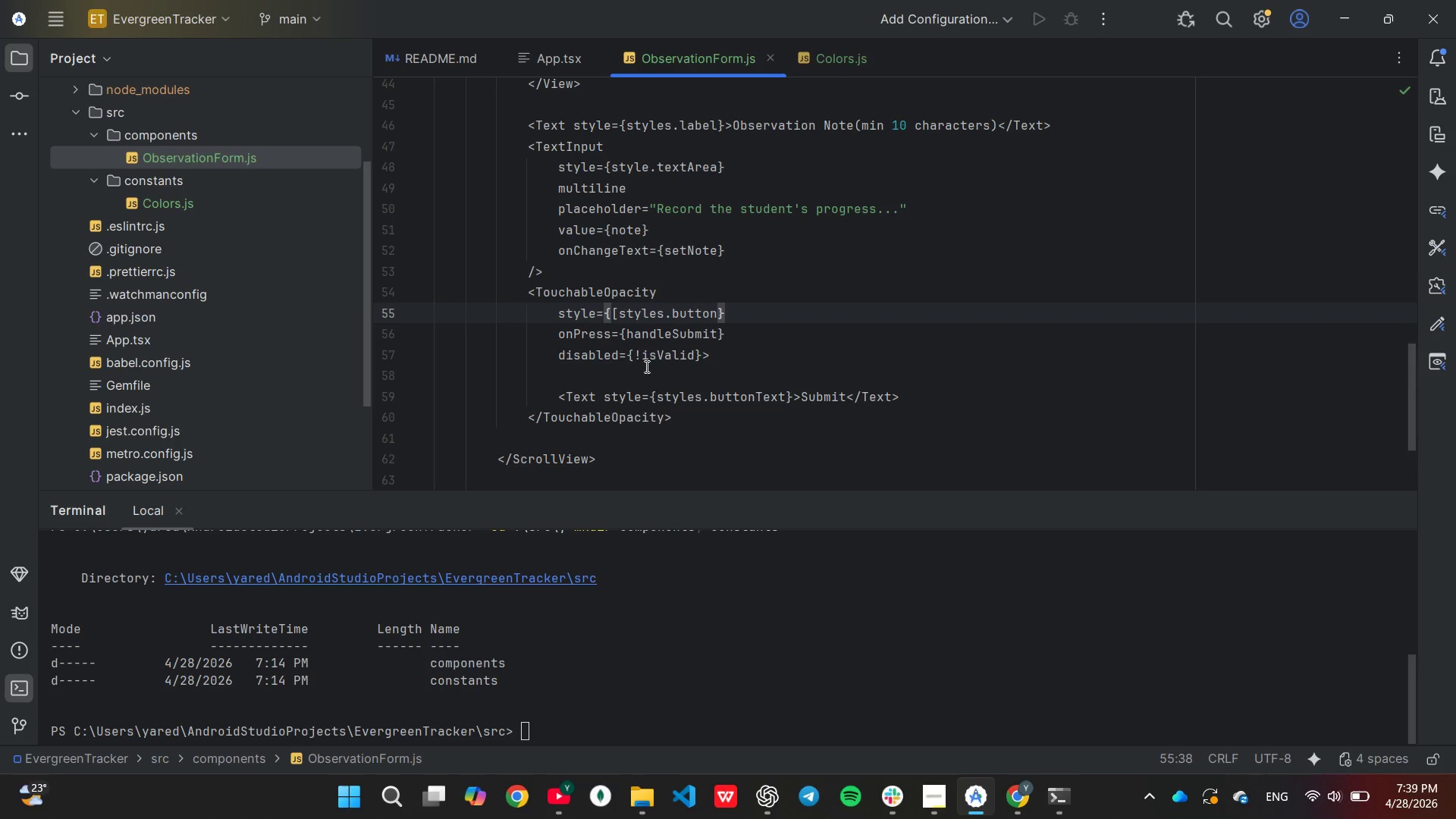 
type(, !is)
 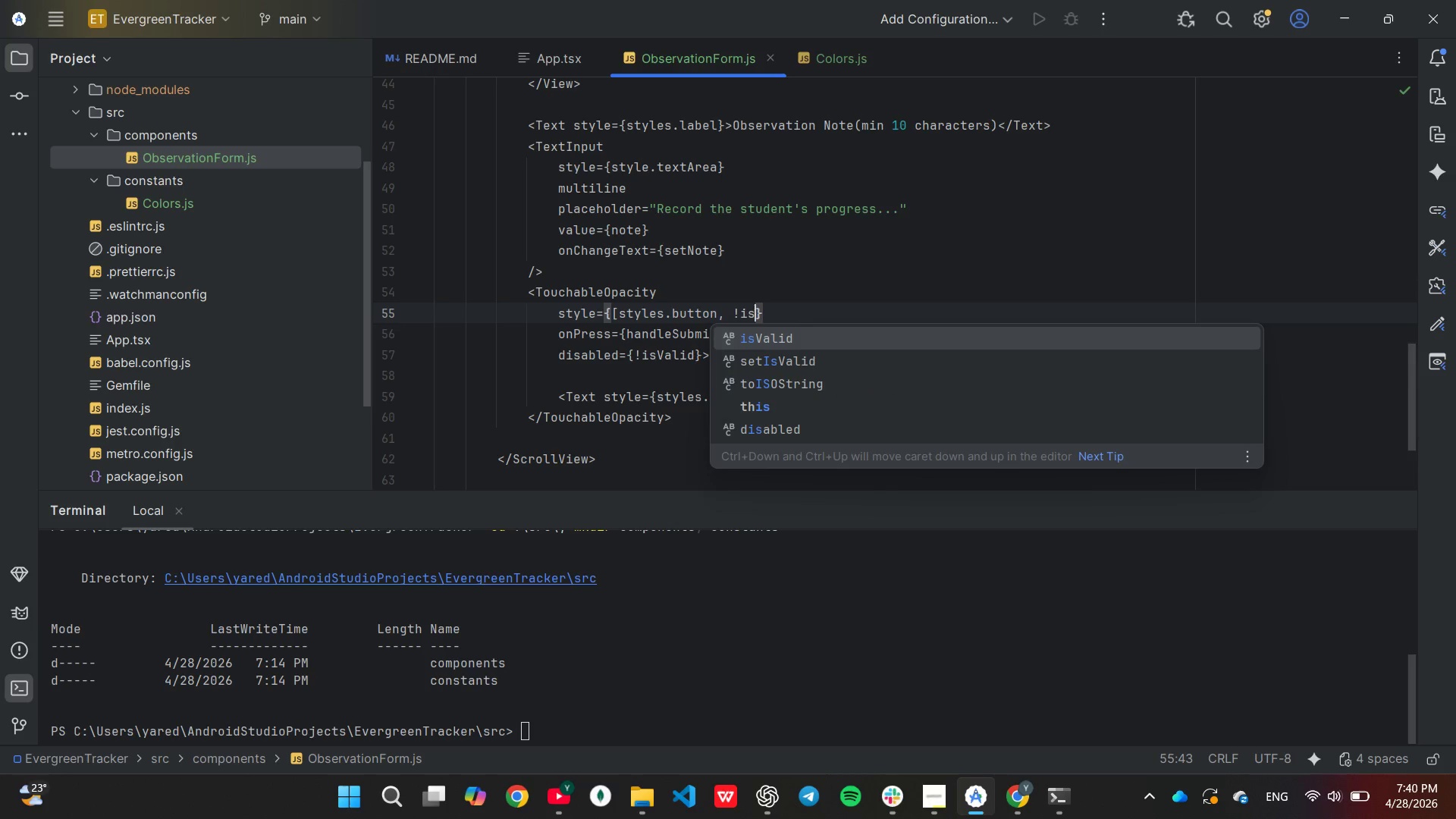 
key(Enter)
 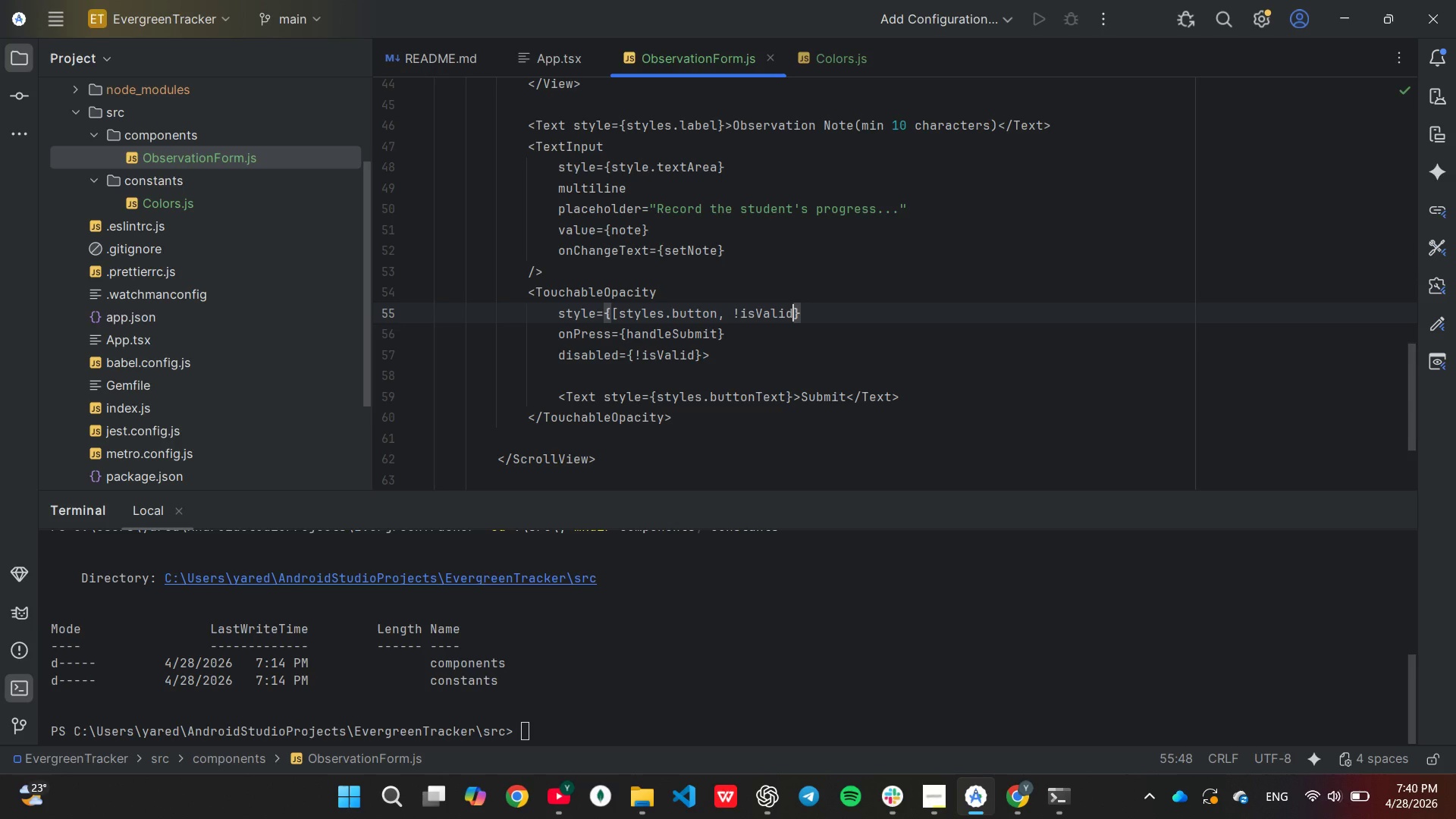 
type( &&)
 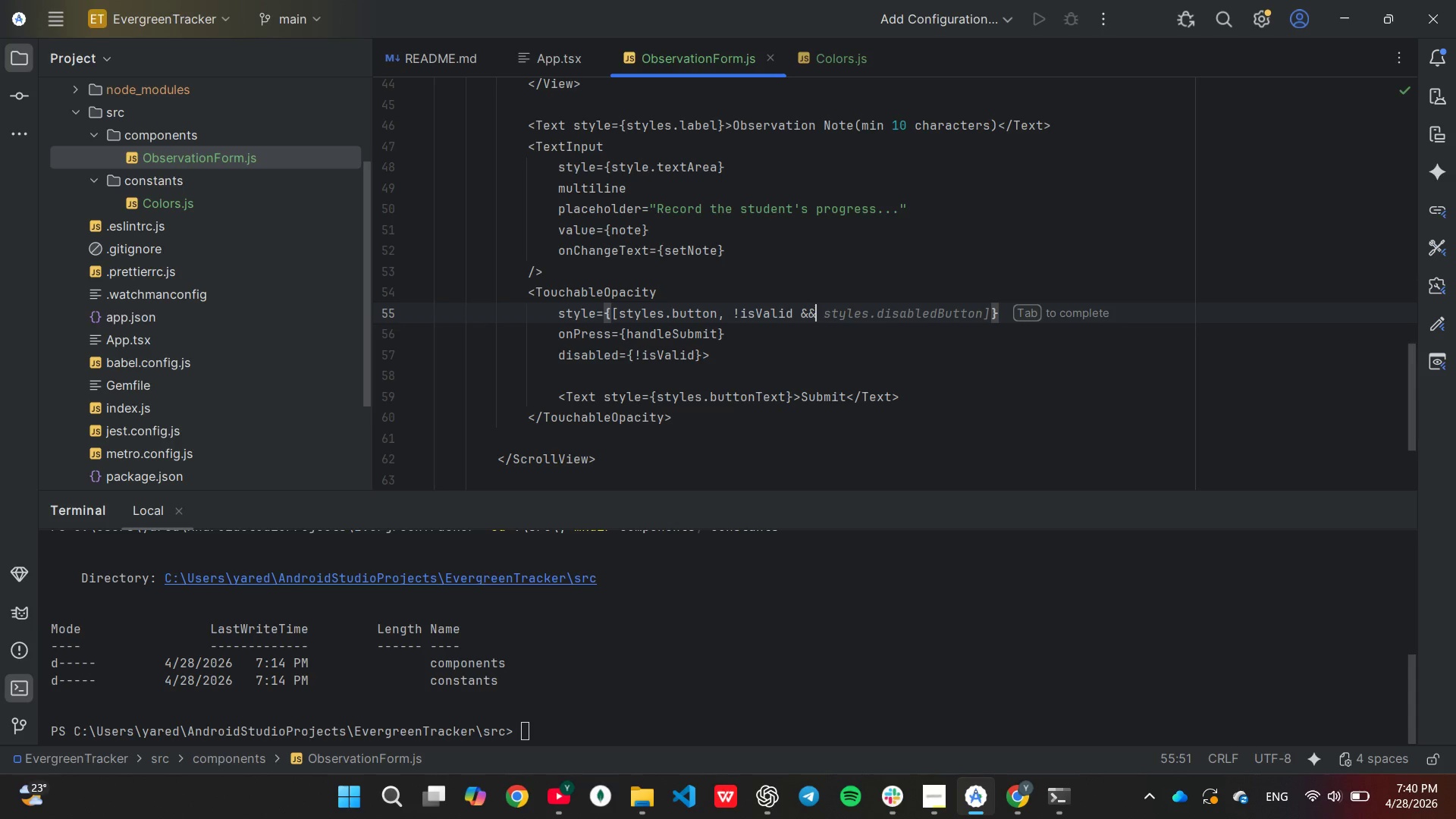 
wait(6.89)
 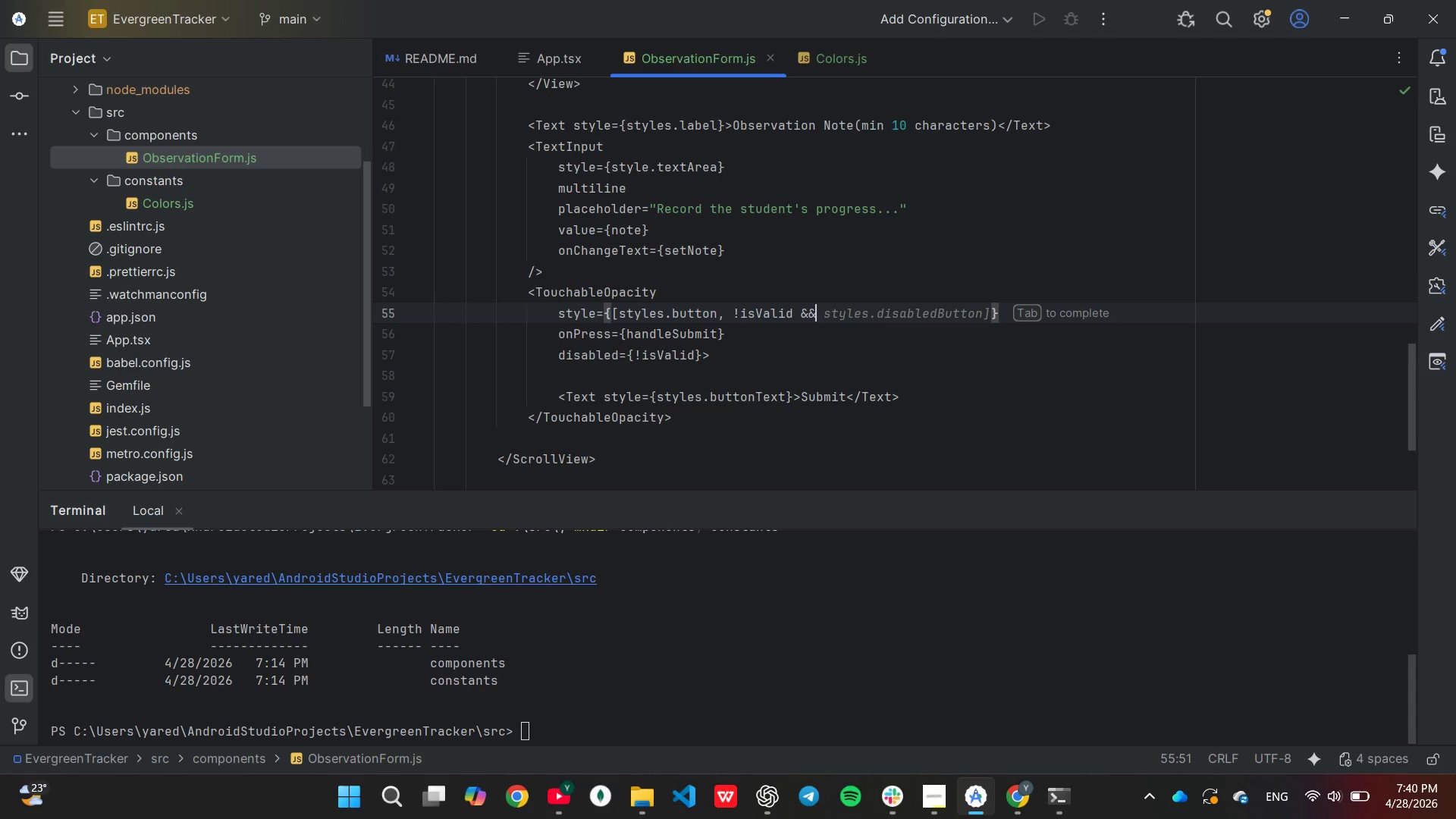 
type( styles.buttonDisabled)
key(Tab)
 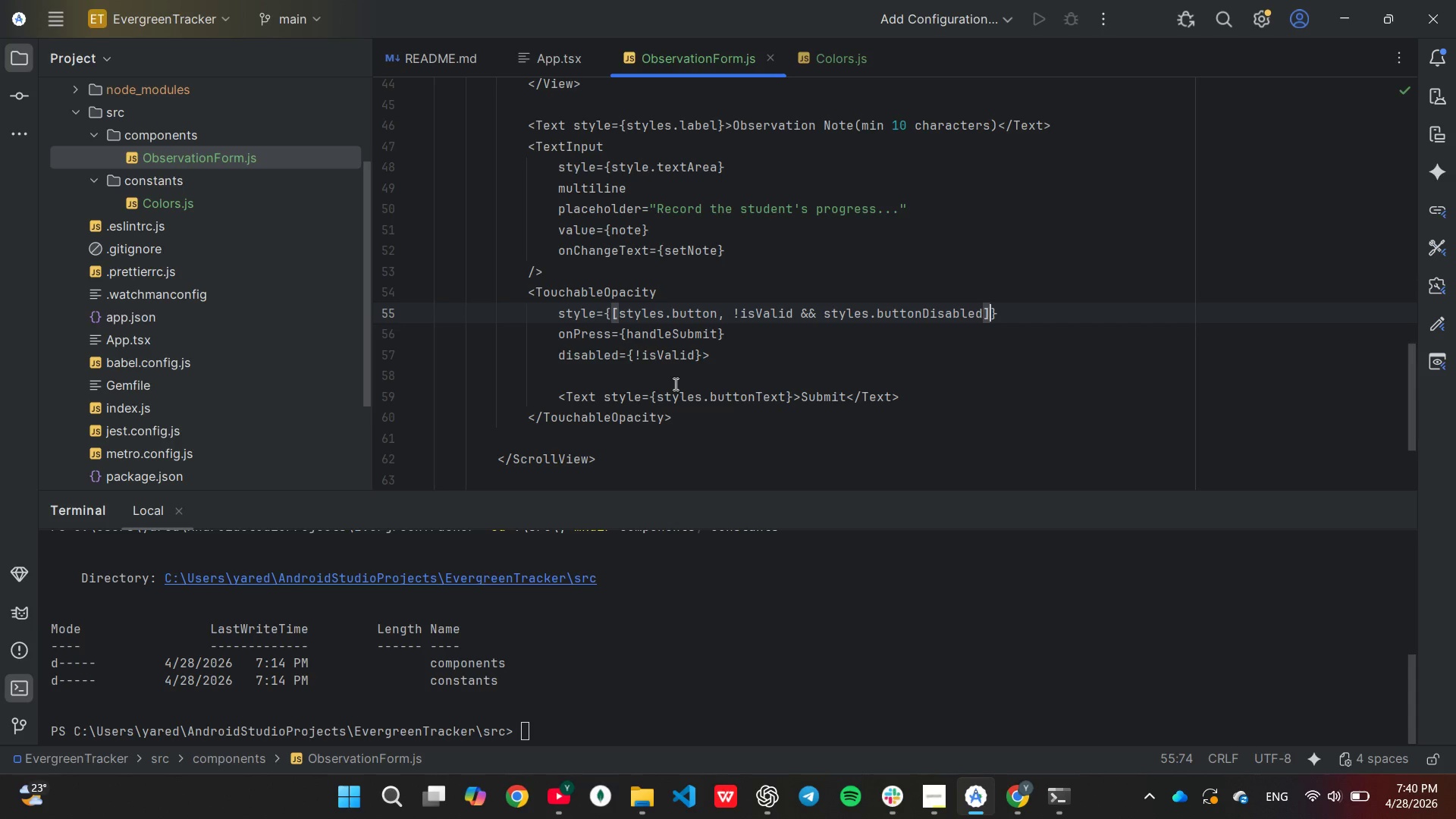 
wait(12.64)
 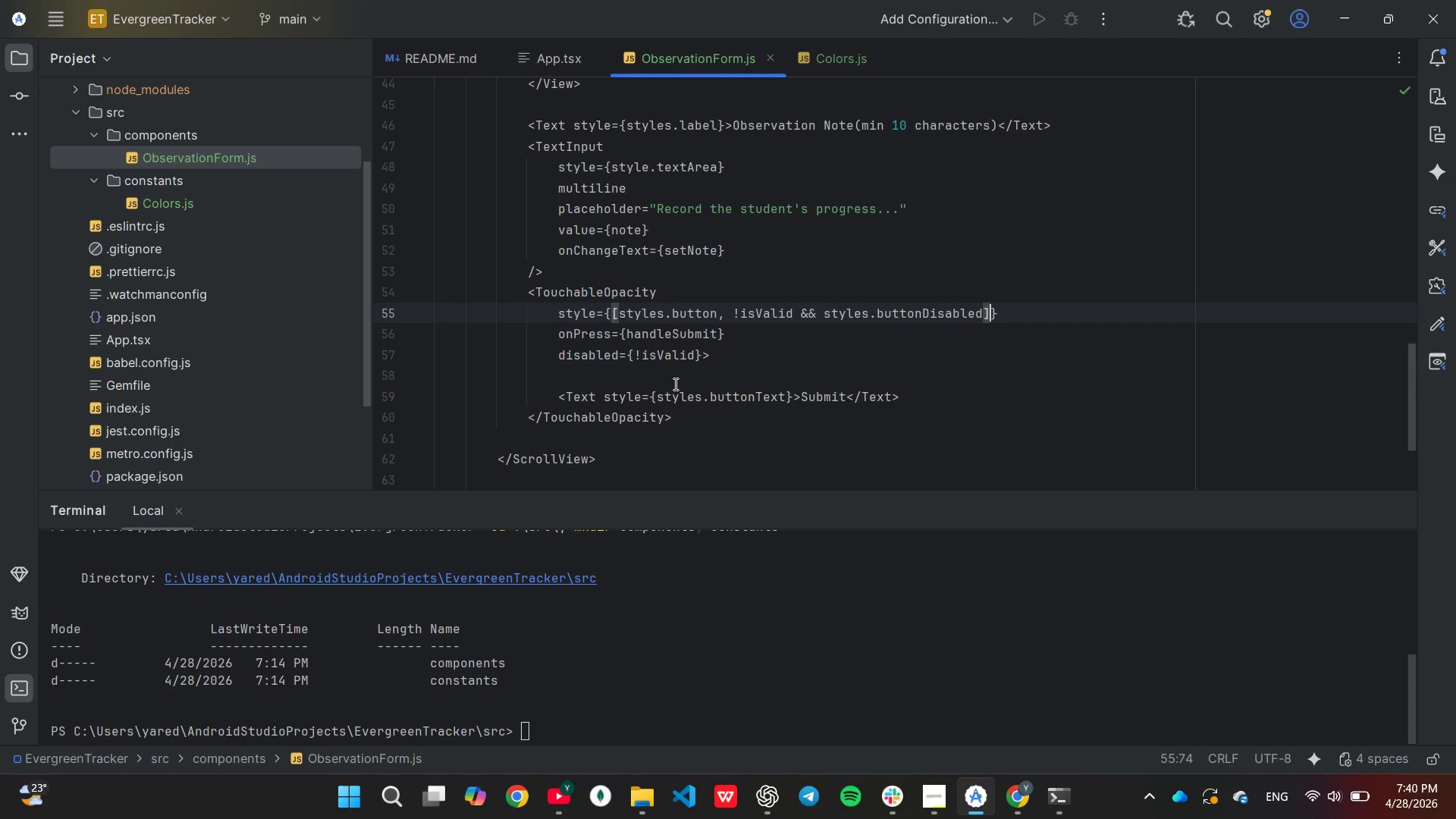 
left_click([848, 395])
 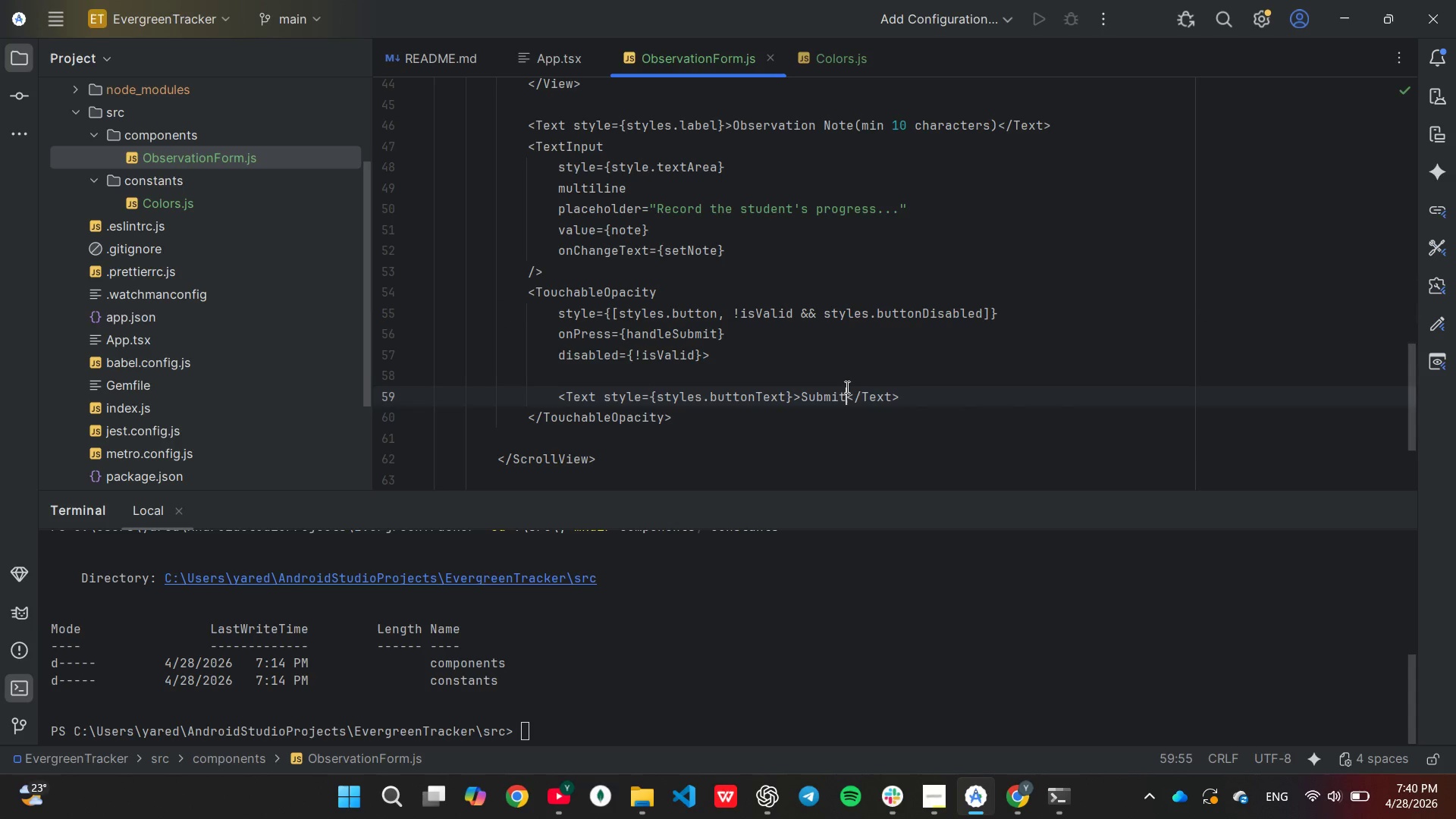 
type( Observation)
 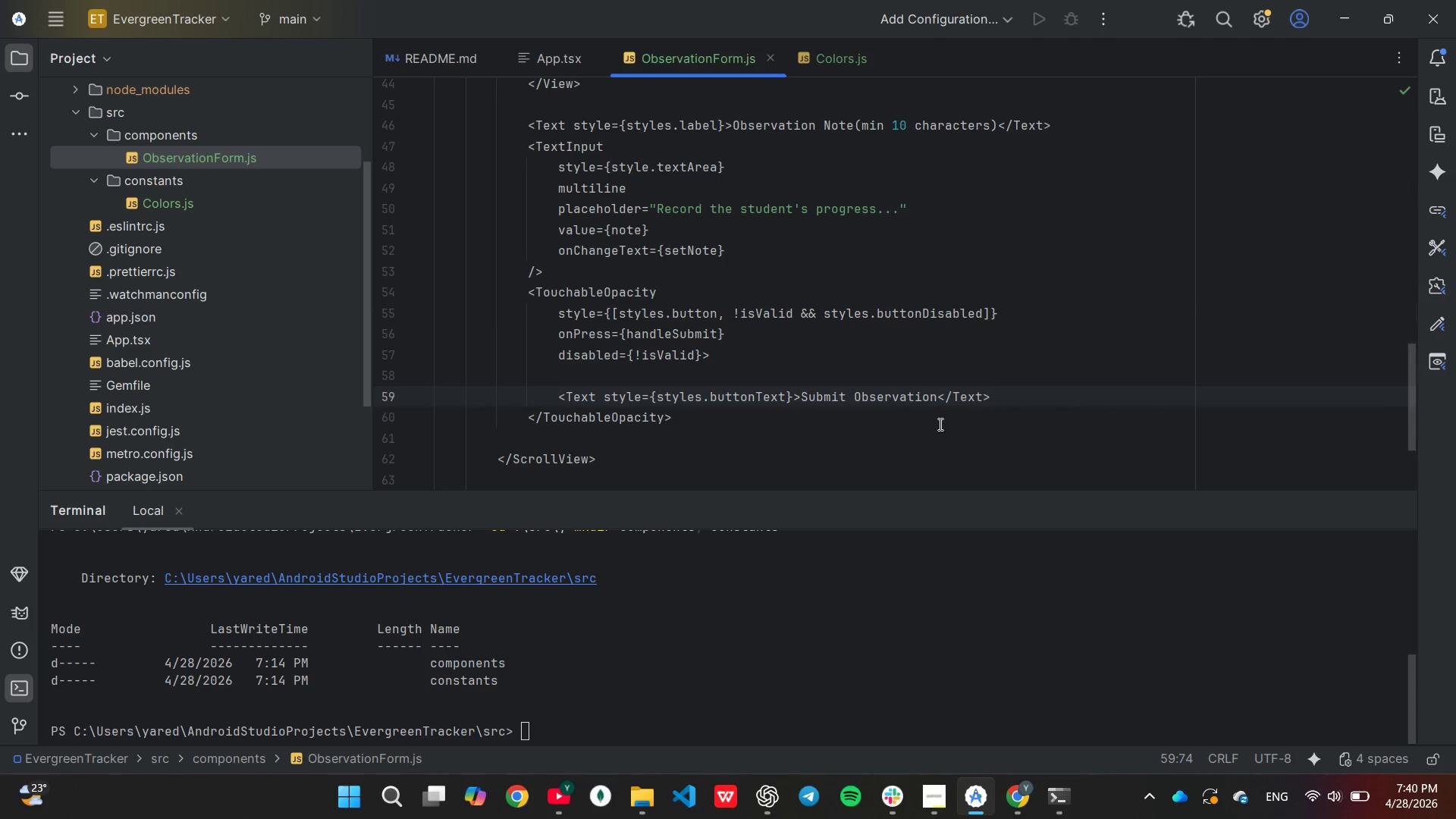 
wait(6.06)
 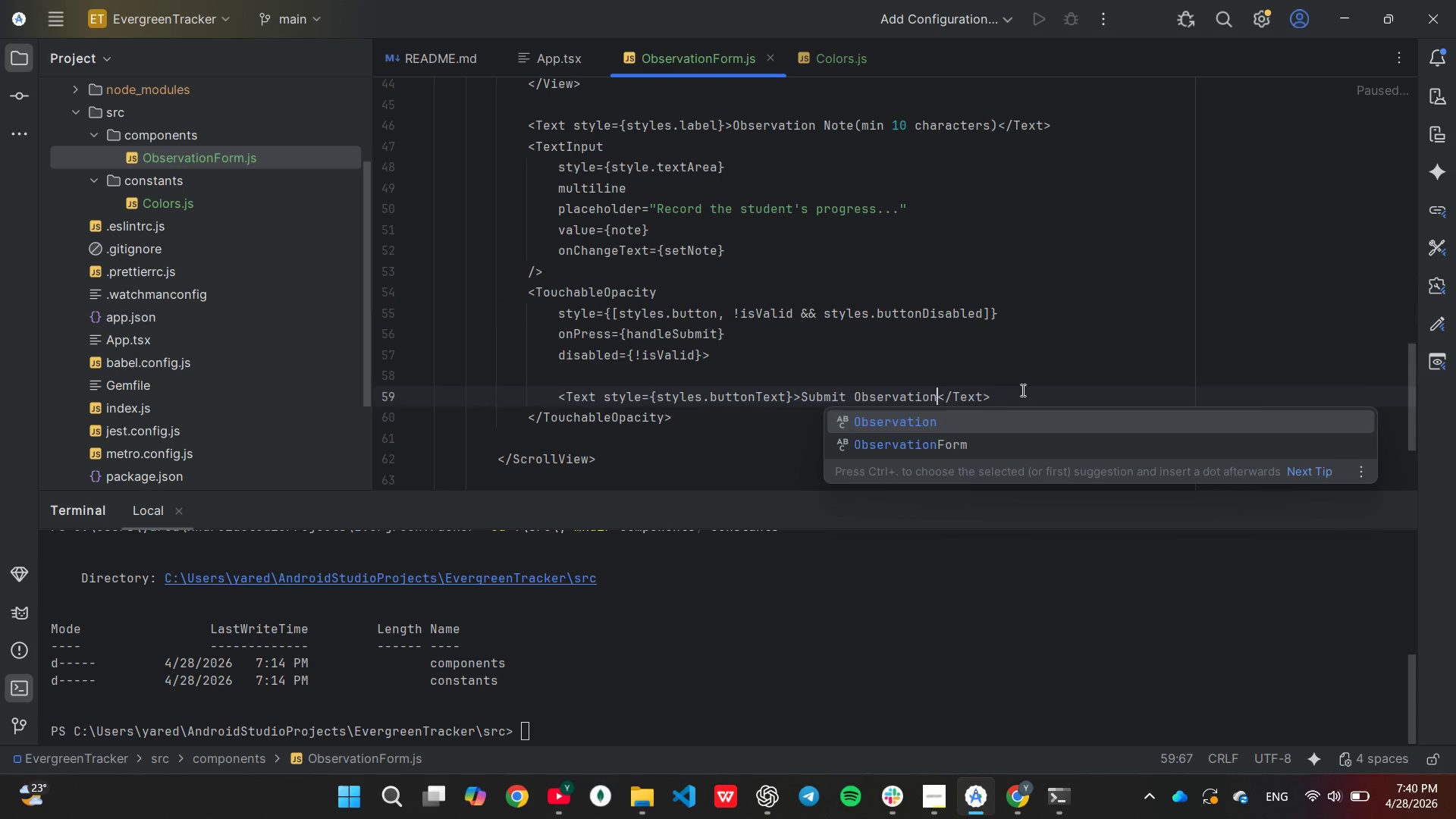 
left_click([899, 415])
 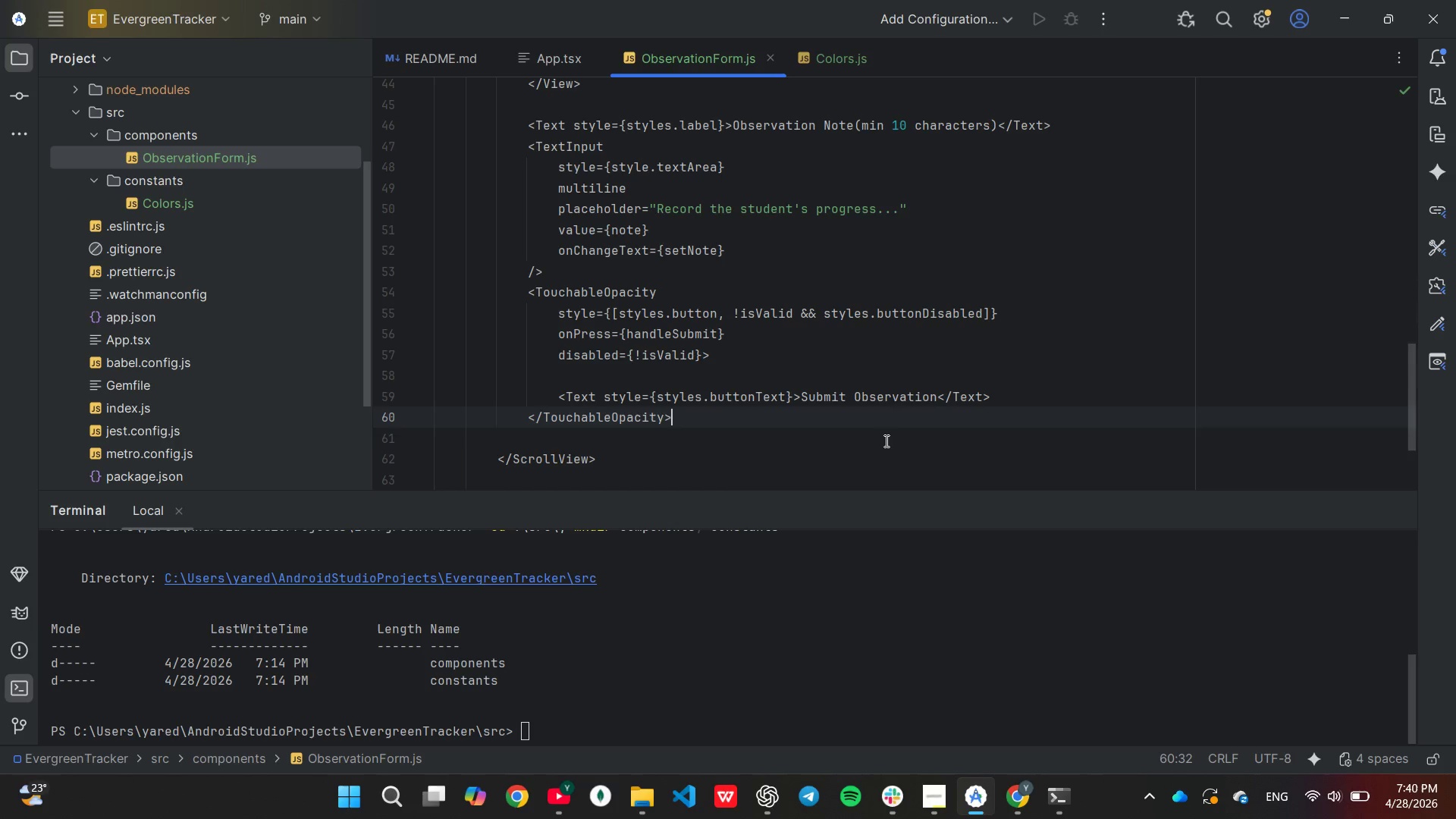 
left_click([883, 442])
 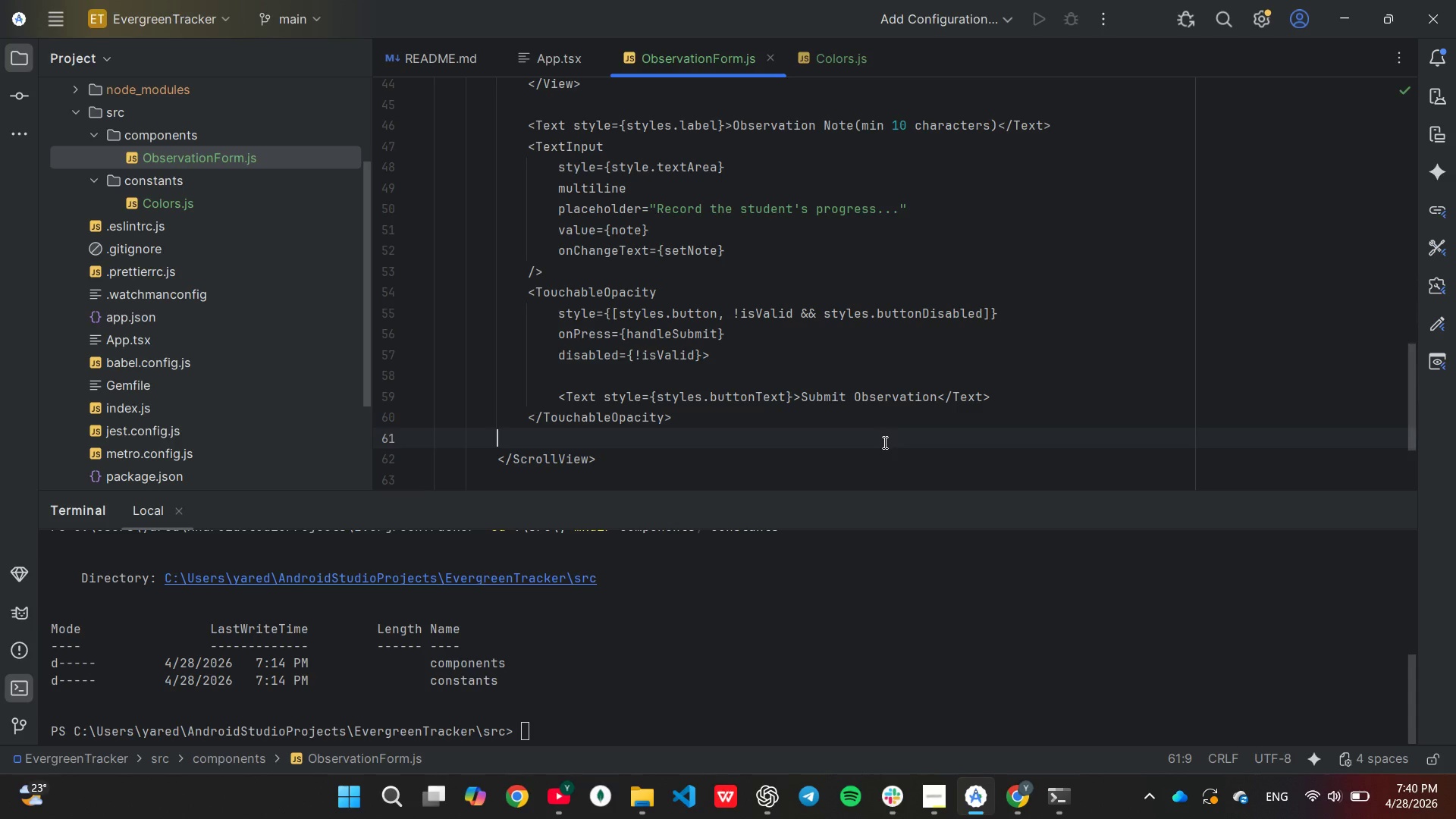 
scroll: coordinate [883, 442], scroll_direction: down, amount: 2.0
 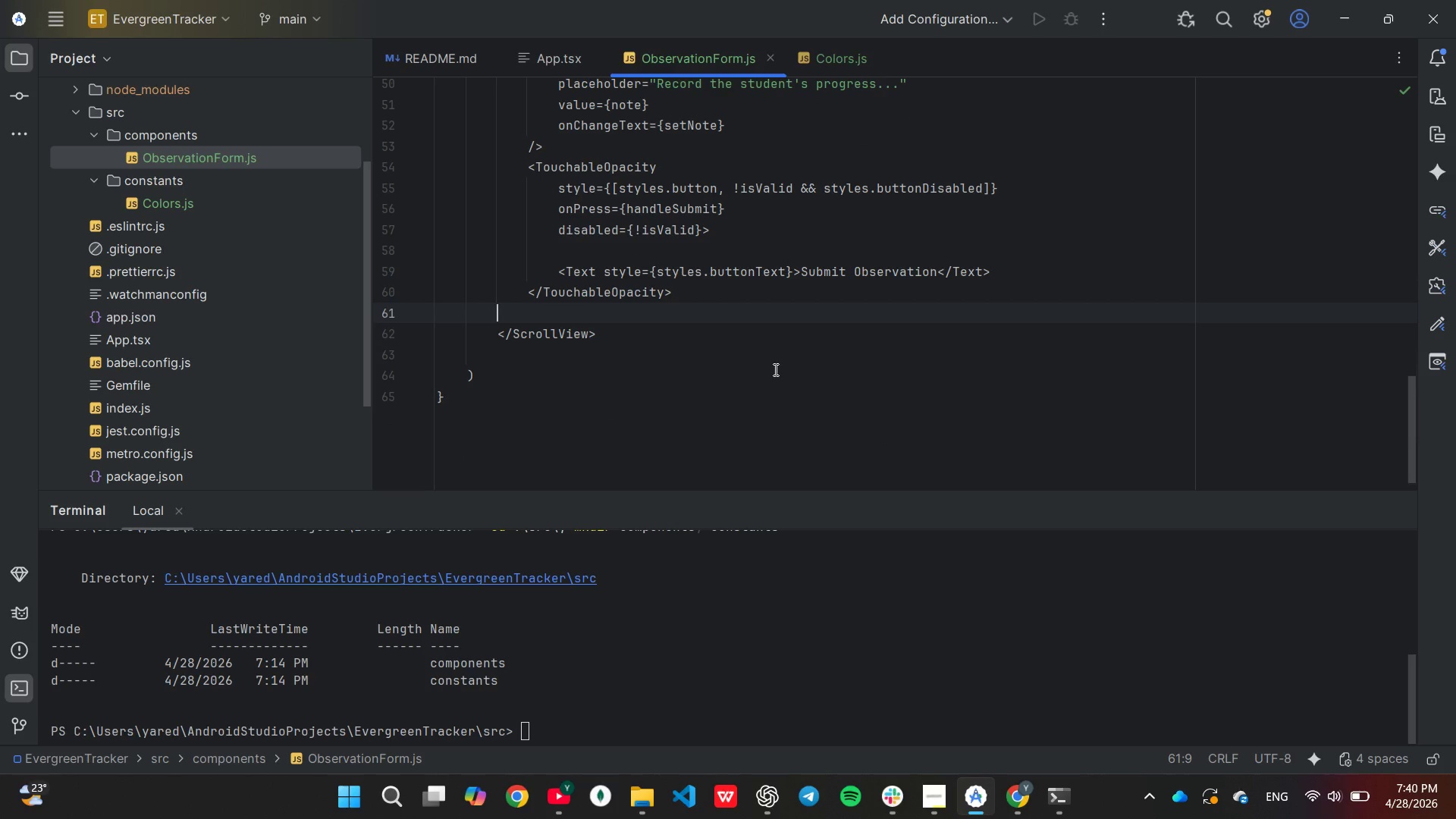 
key(Semicolon)
 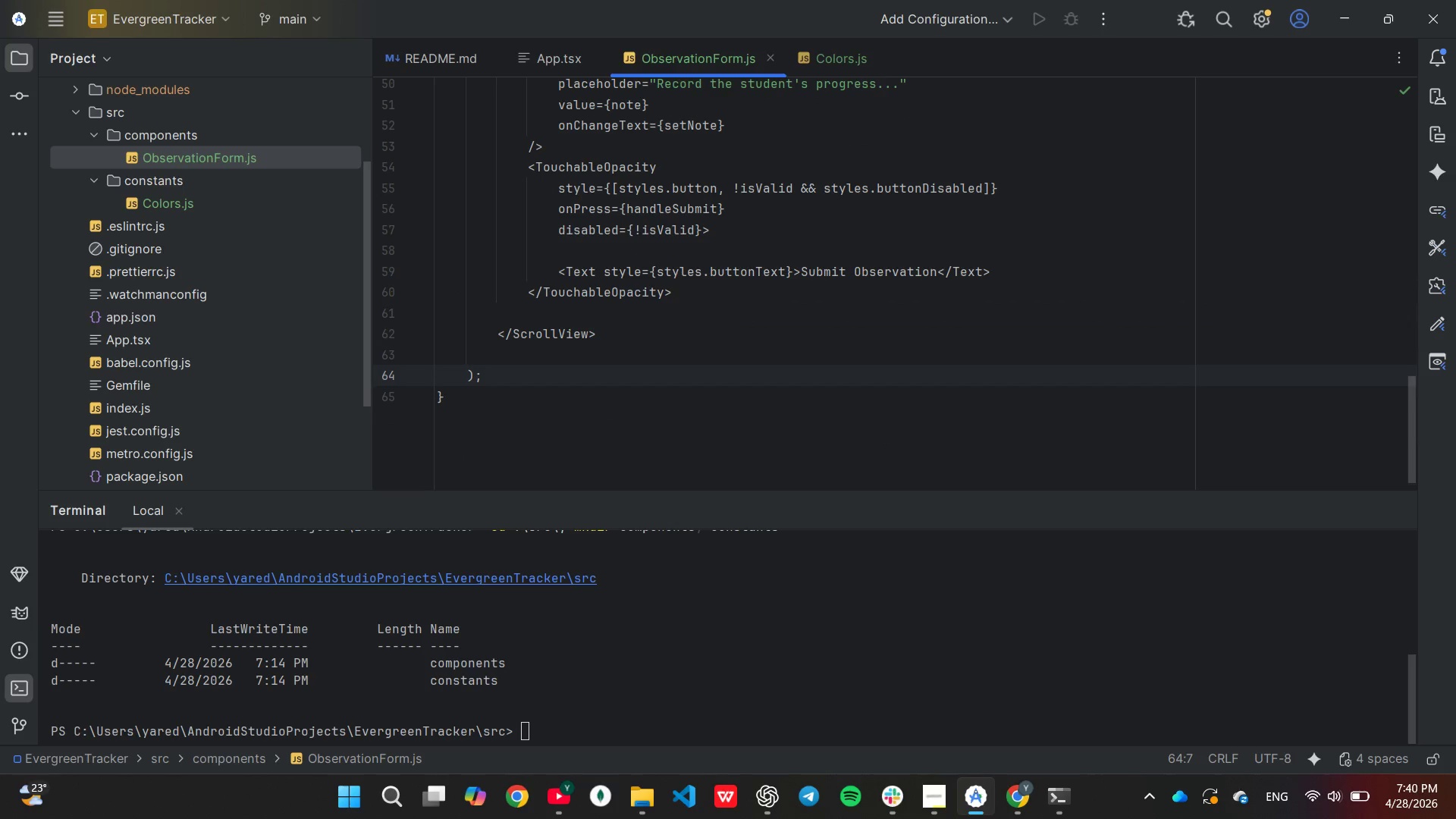 
key(ArrowDown)
 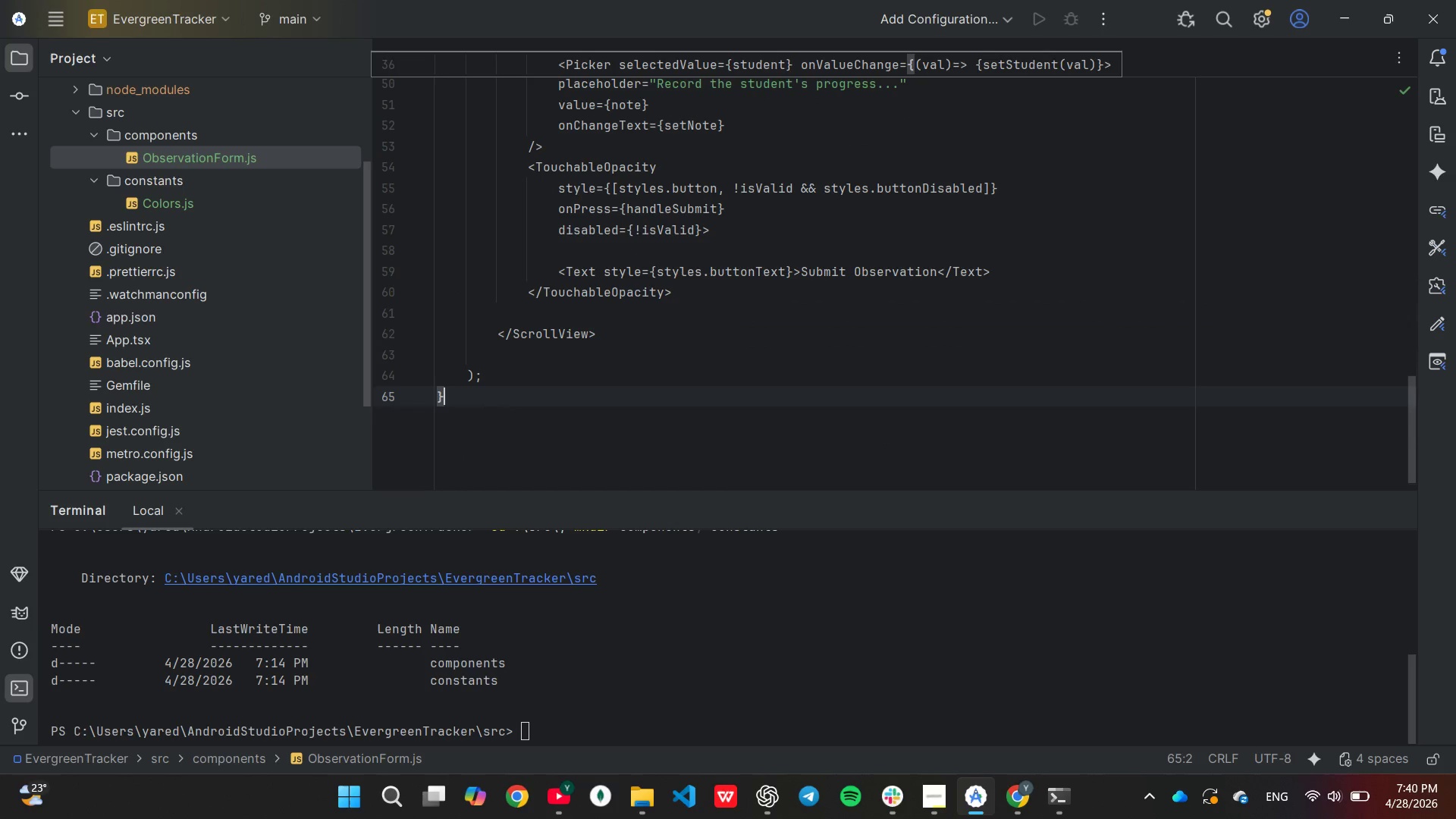 
key(Semicolon)
 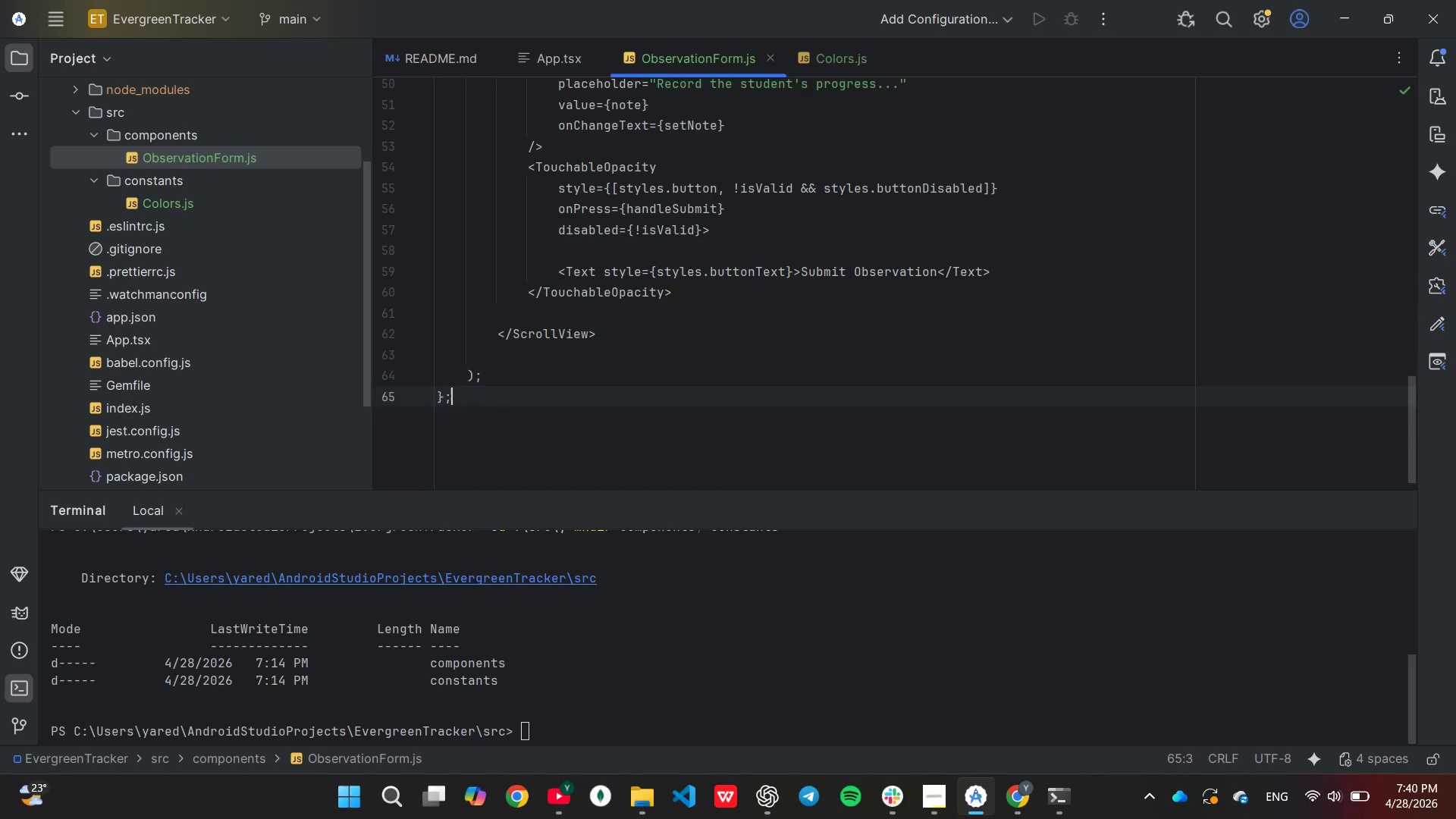 
key(Enter)
 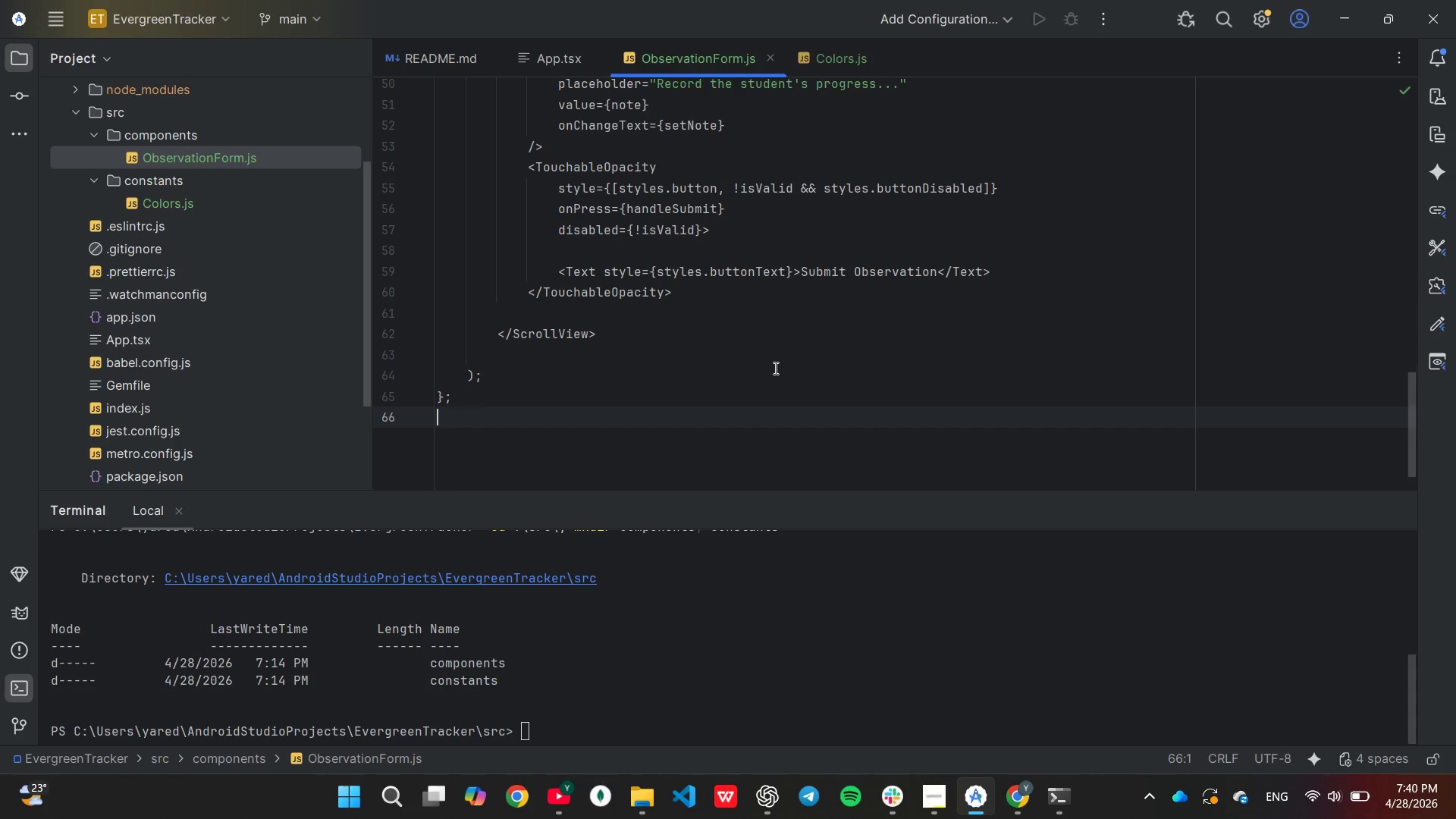 
key(Enter)
 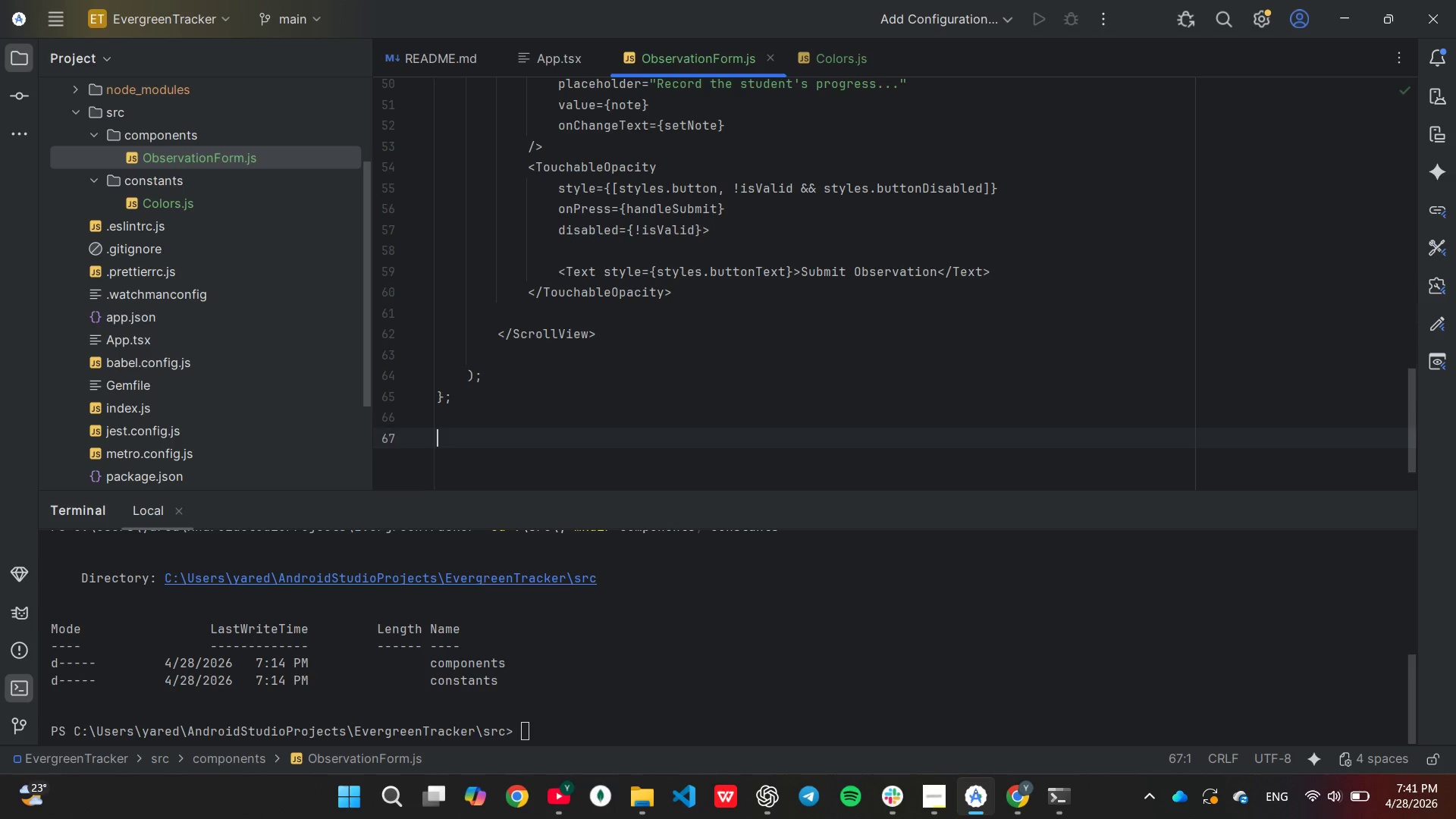 
type(const styles = Sty)
key(Tab)
key(Backspace)
key(Backspace)
type({)
key(Backspace)
type(({)
 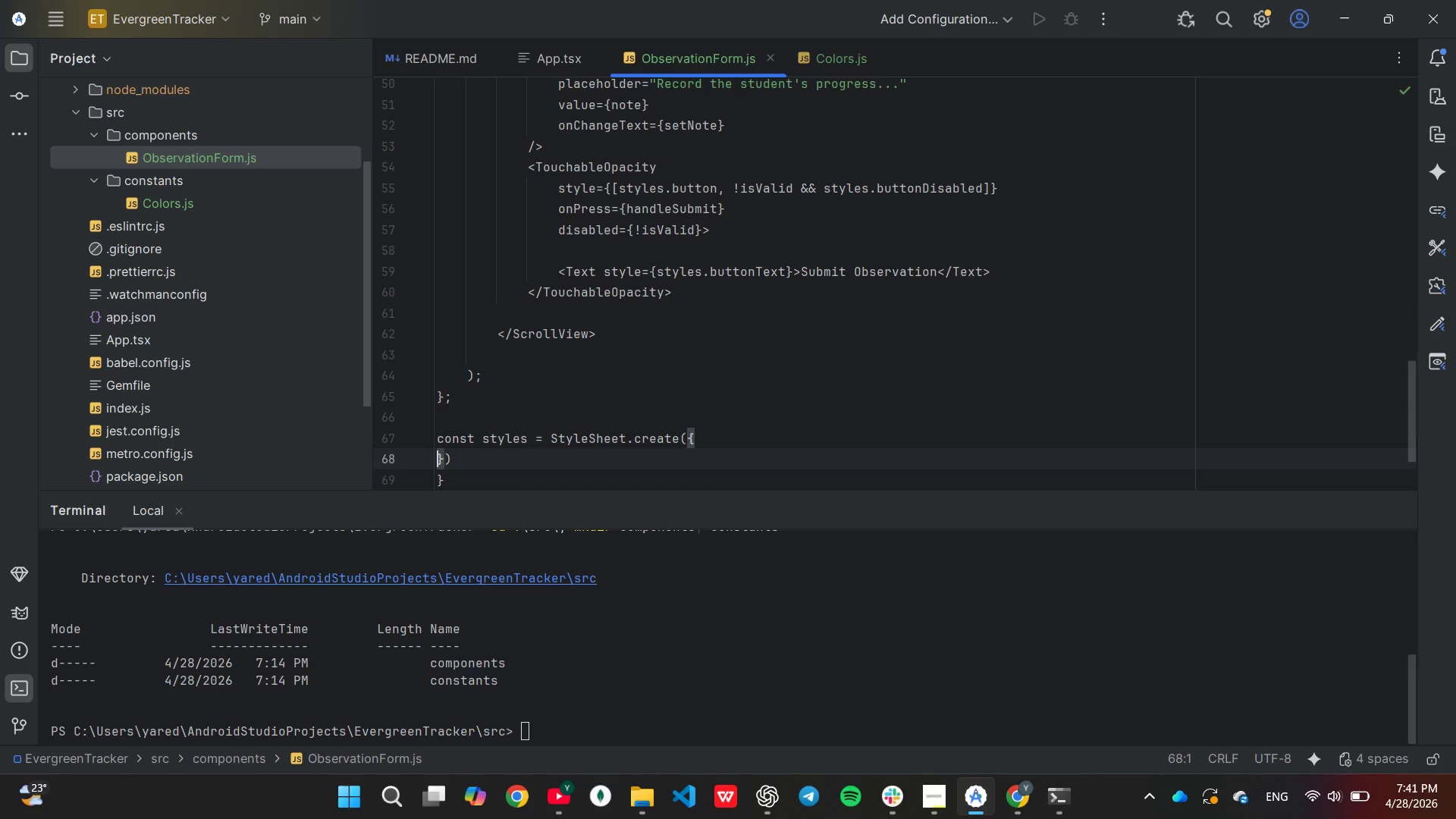 
 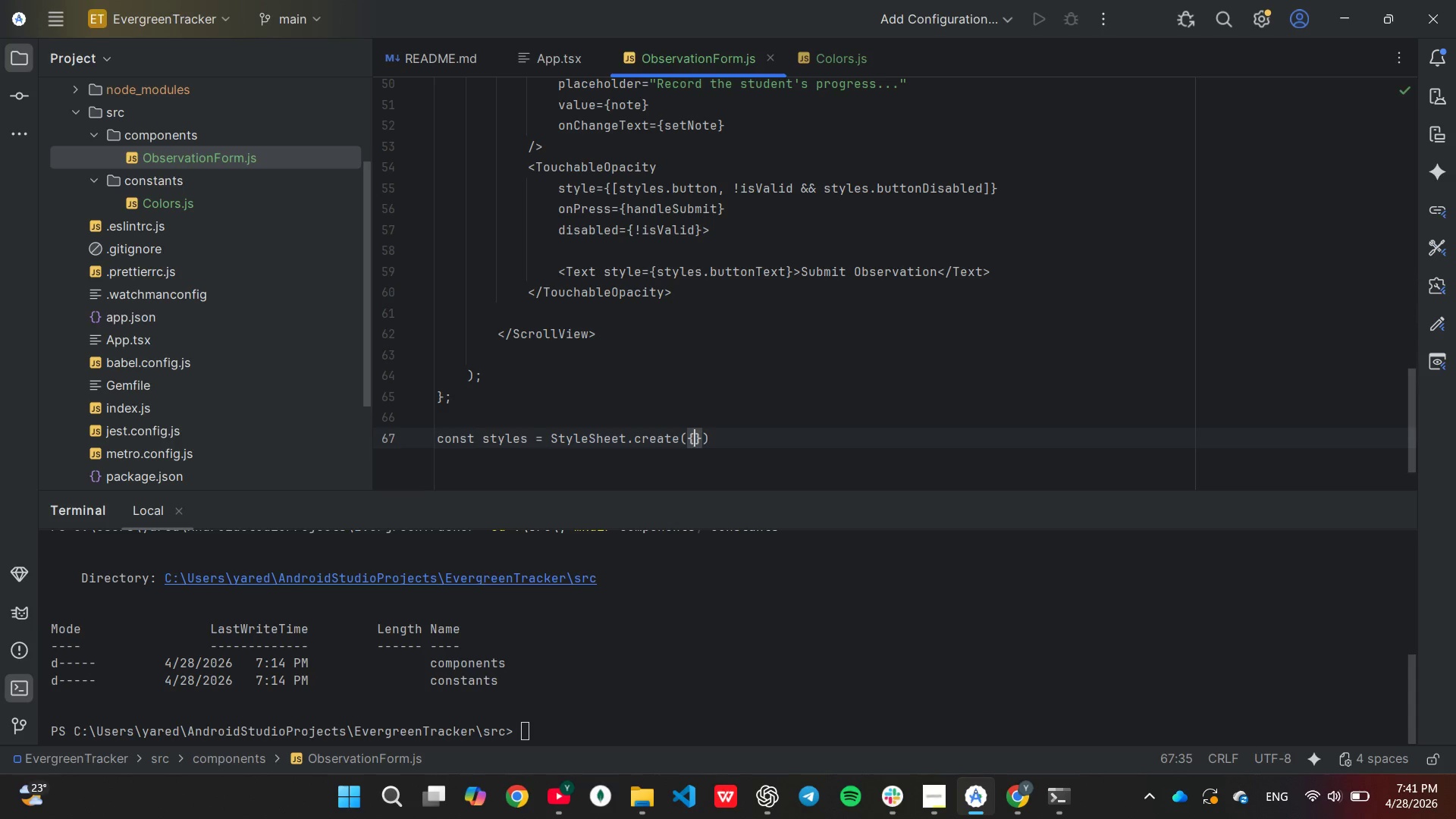 
key(Enter)
 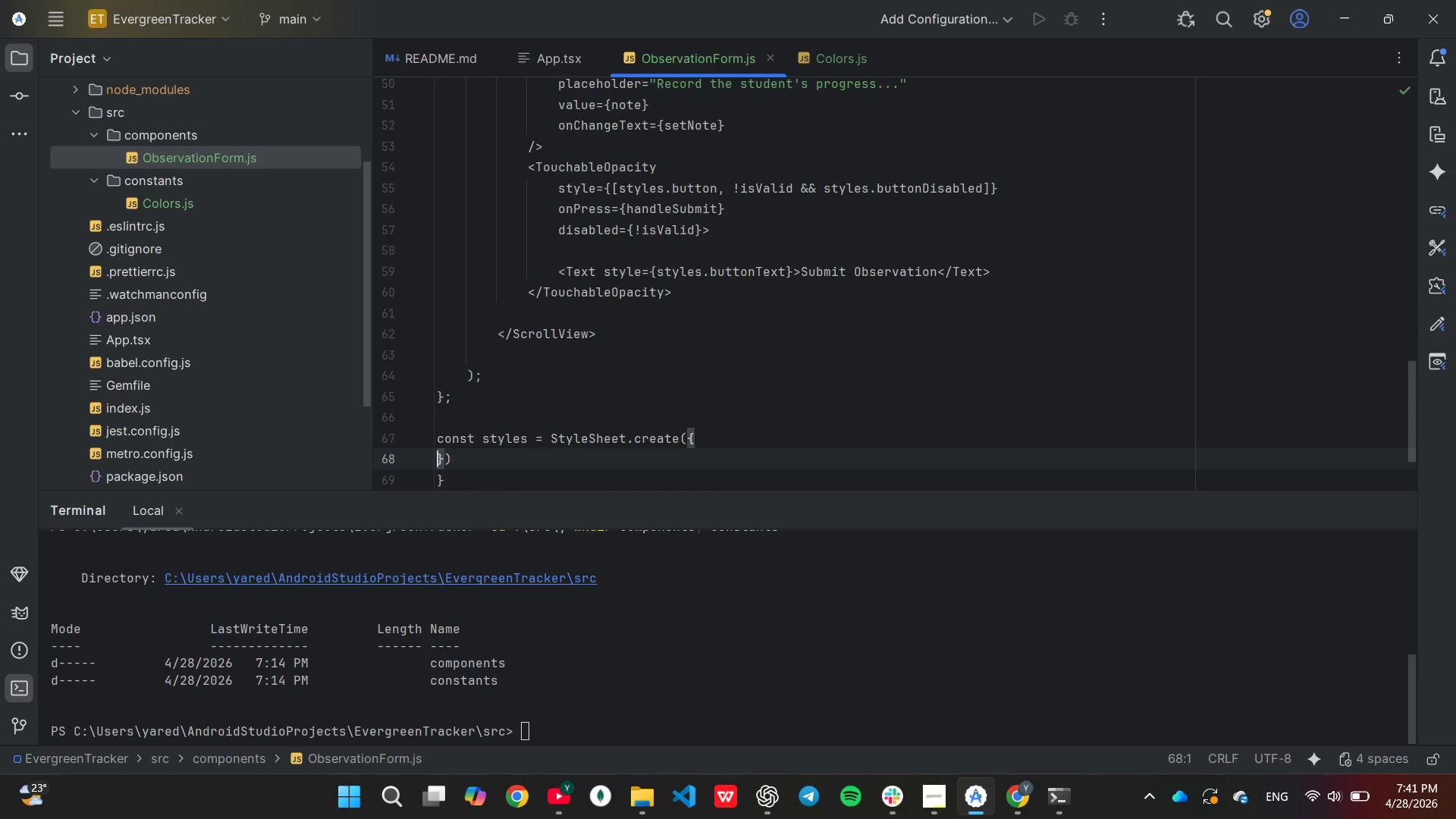 
key(Enter)
 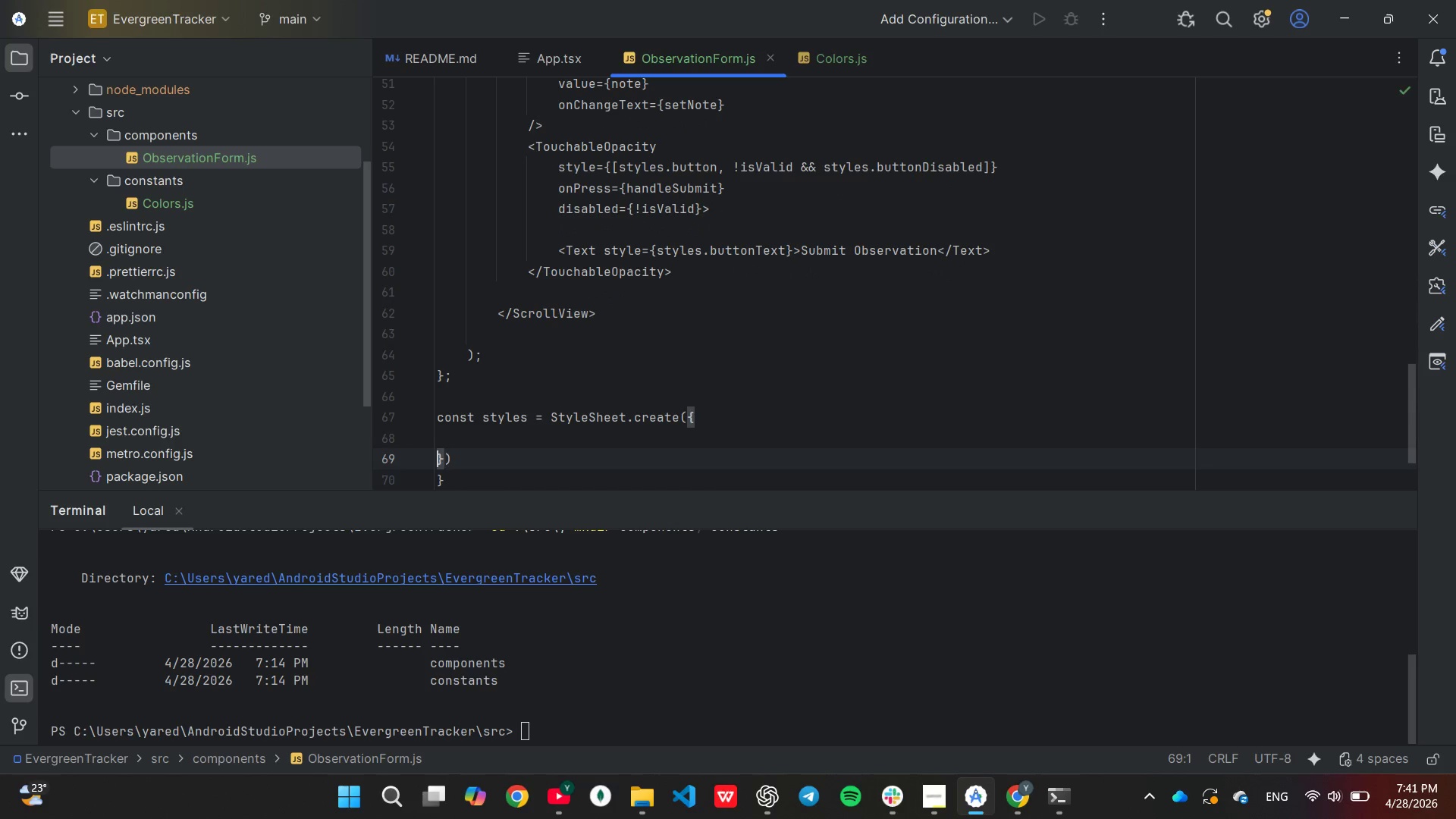 
key(ArrowUp)
 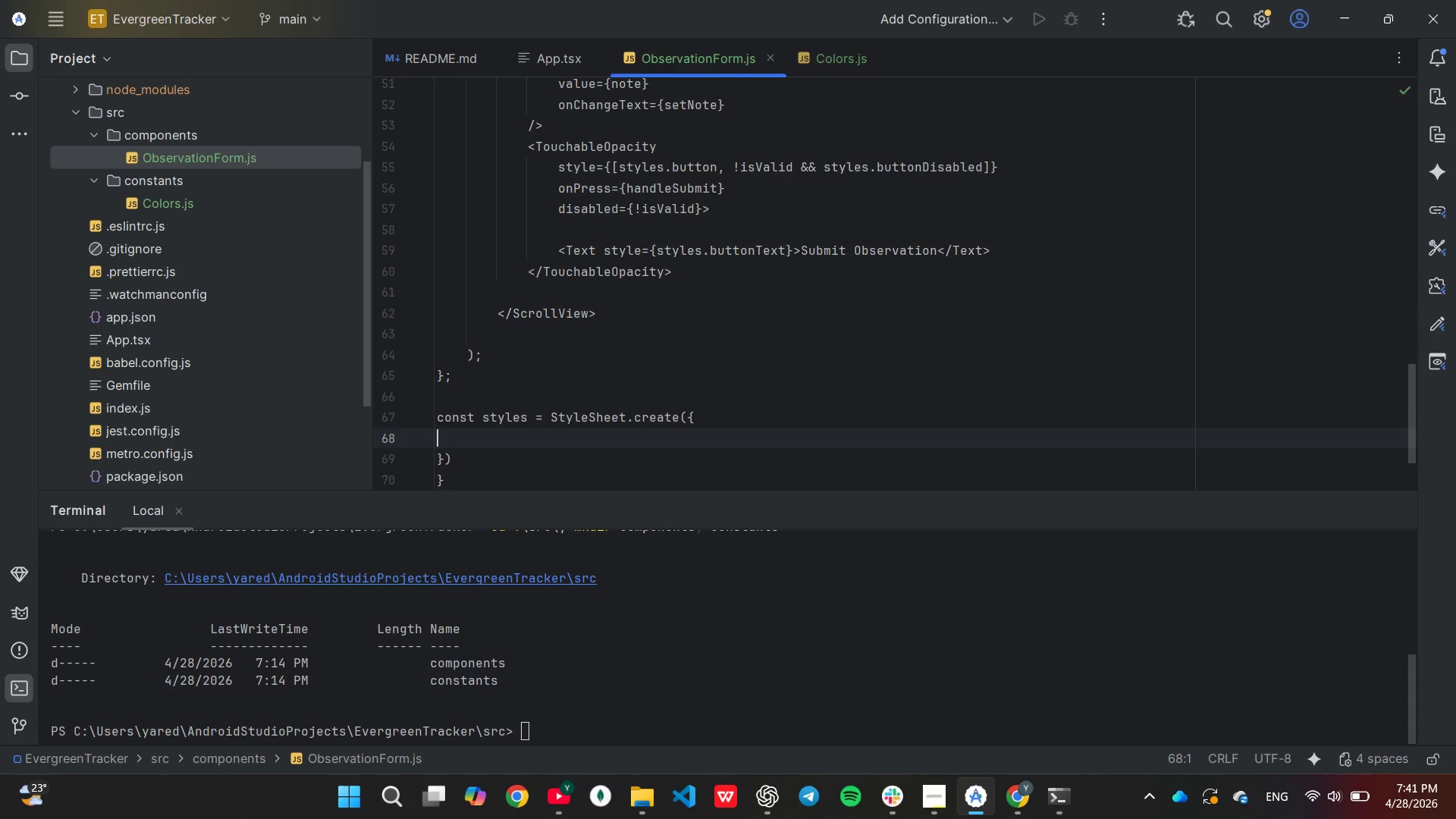 
key(Tab)
type(conta)
key(Tab)
type(: {padding: 20)
 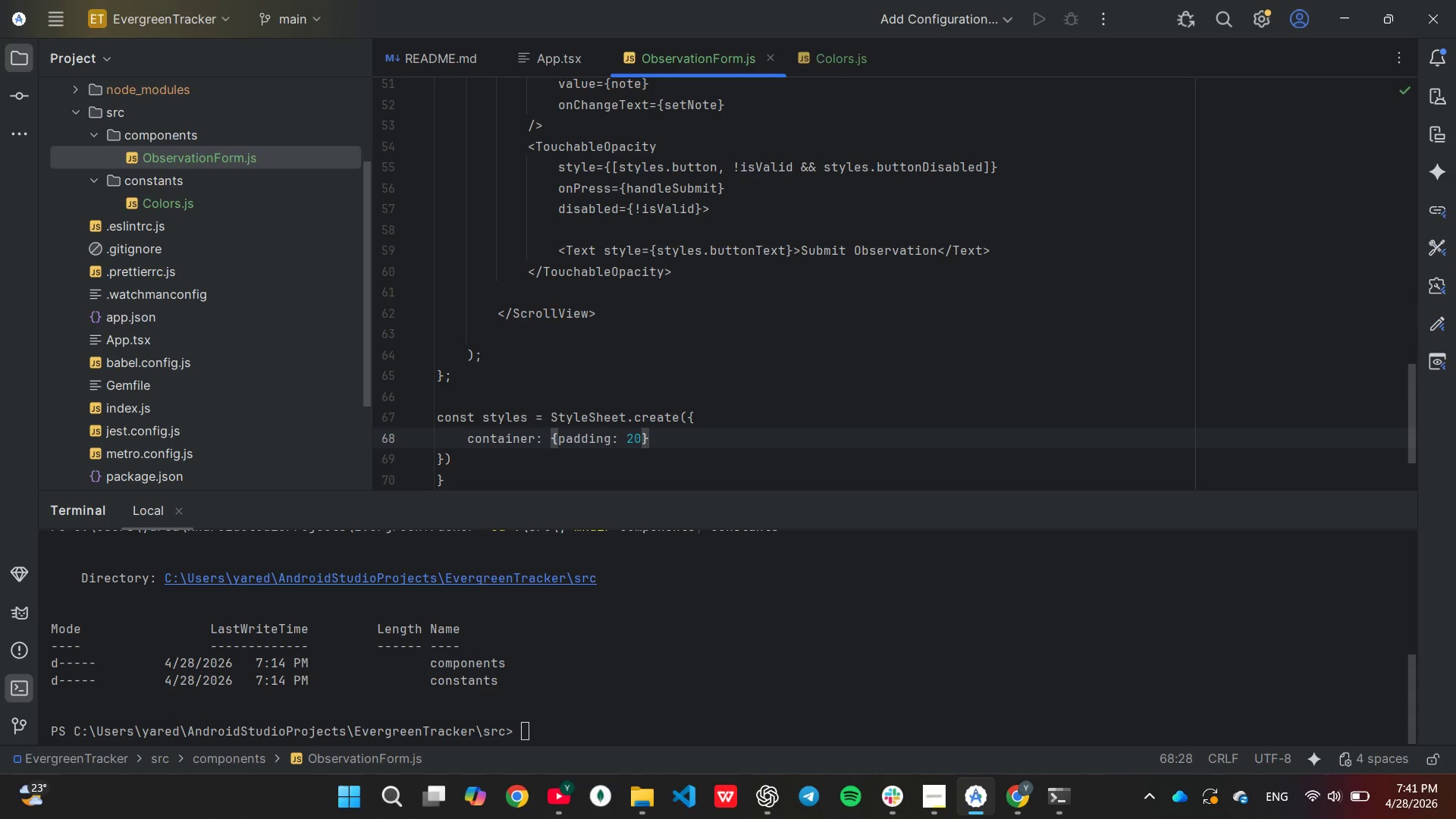 
key(ArrowRight)
 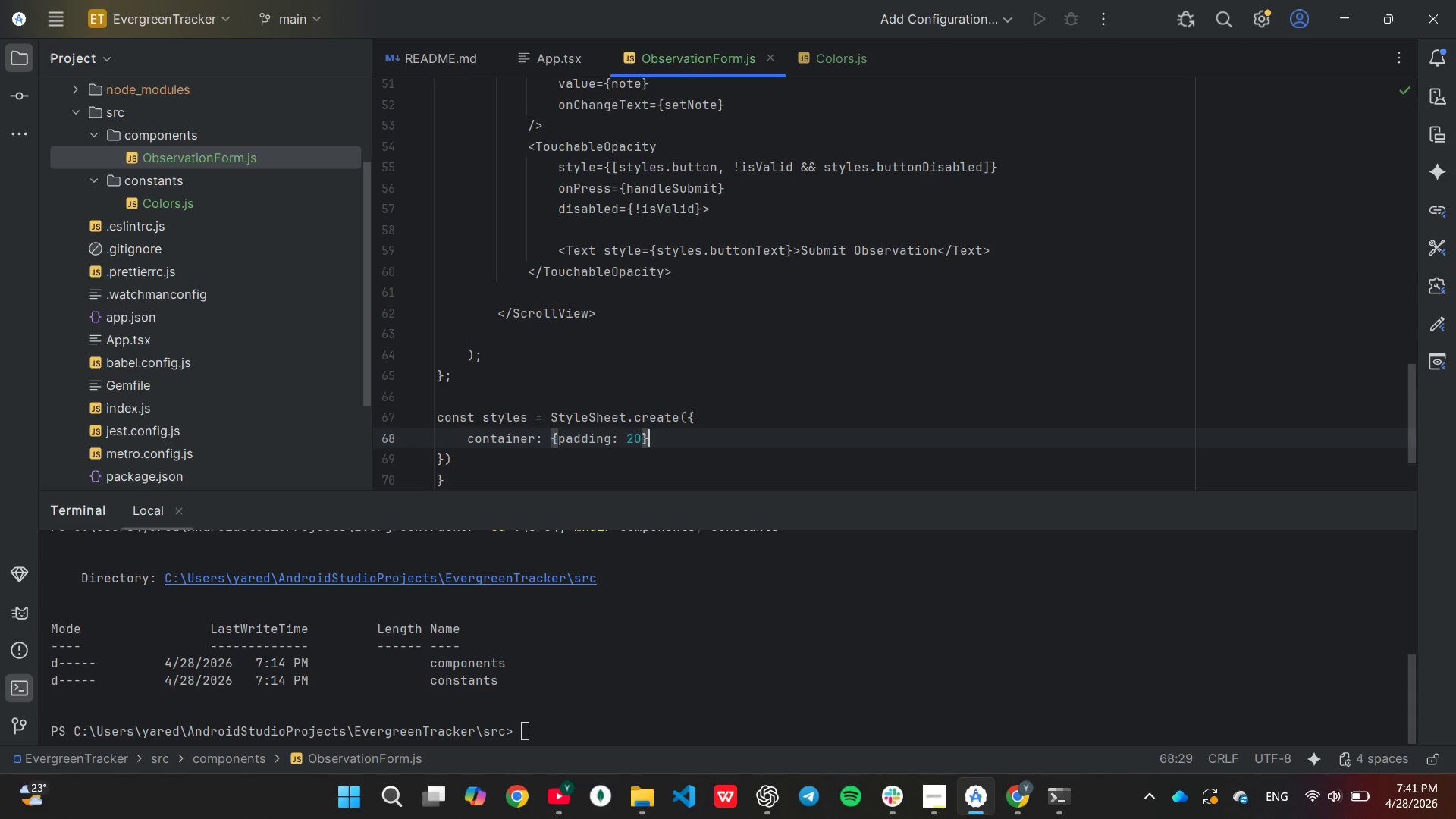 
key(Comma)
 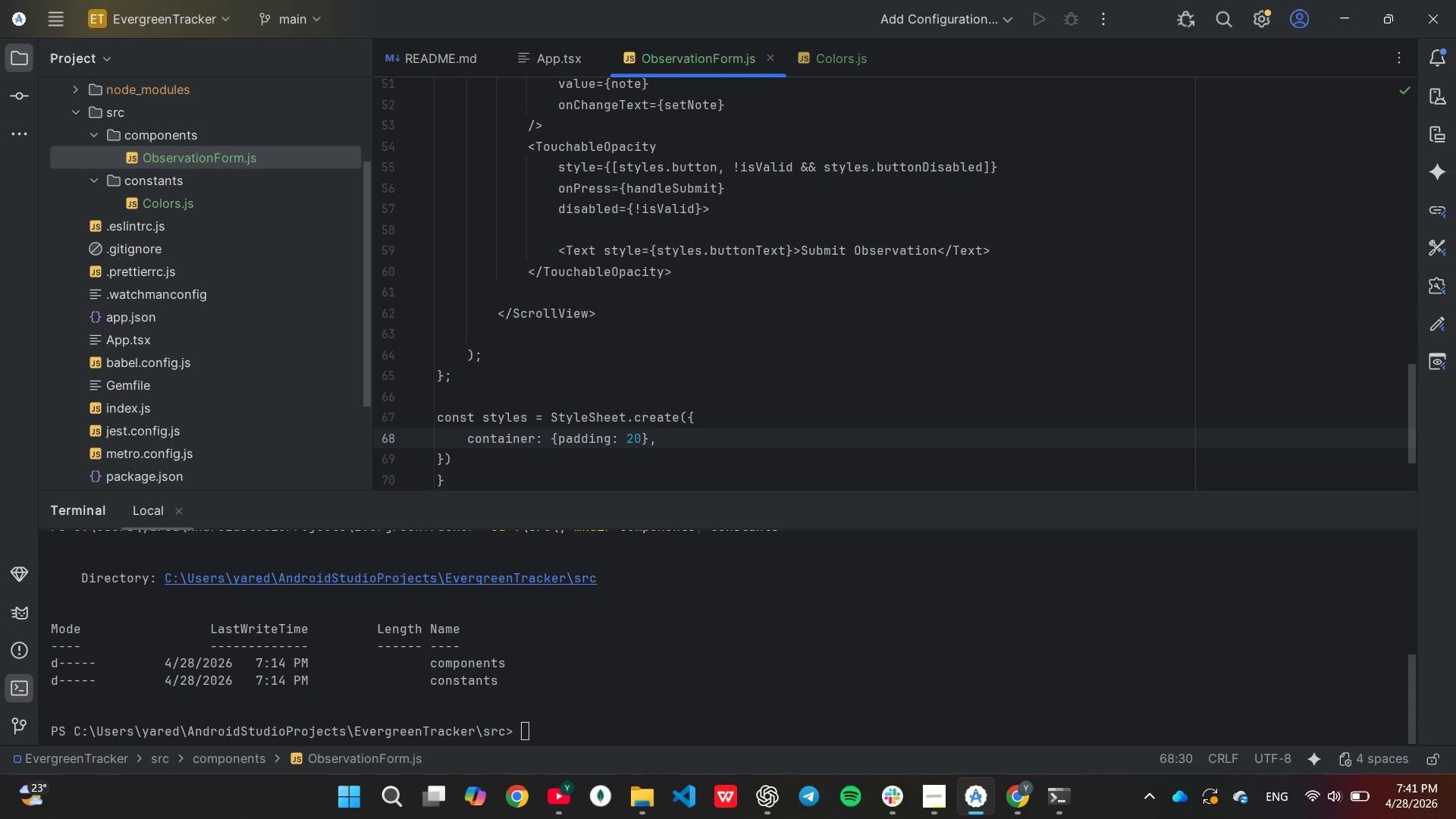 
key(Enter)
 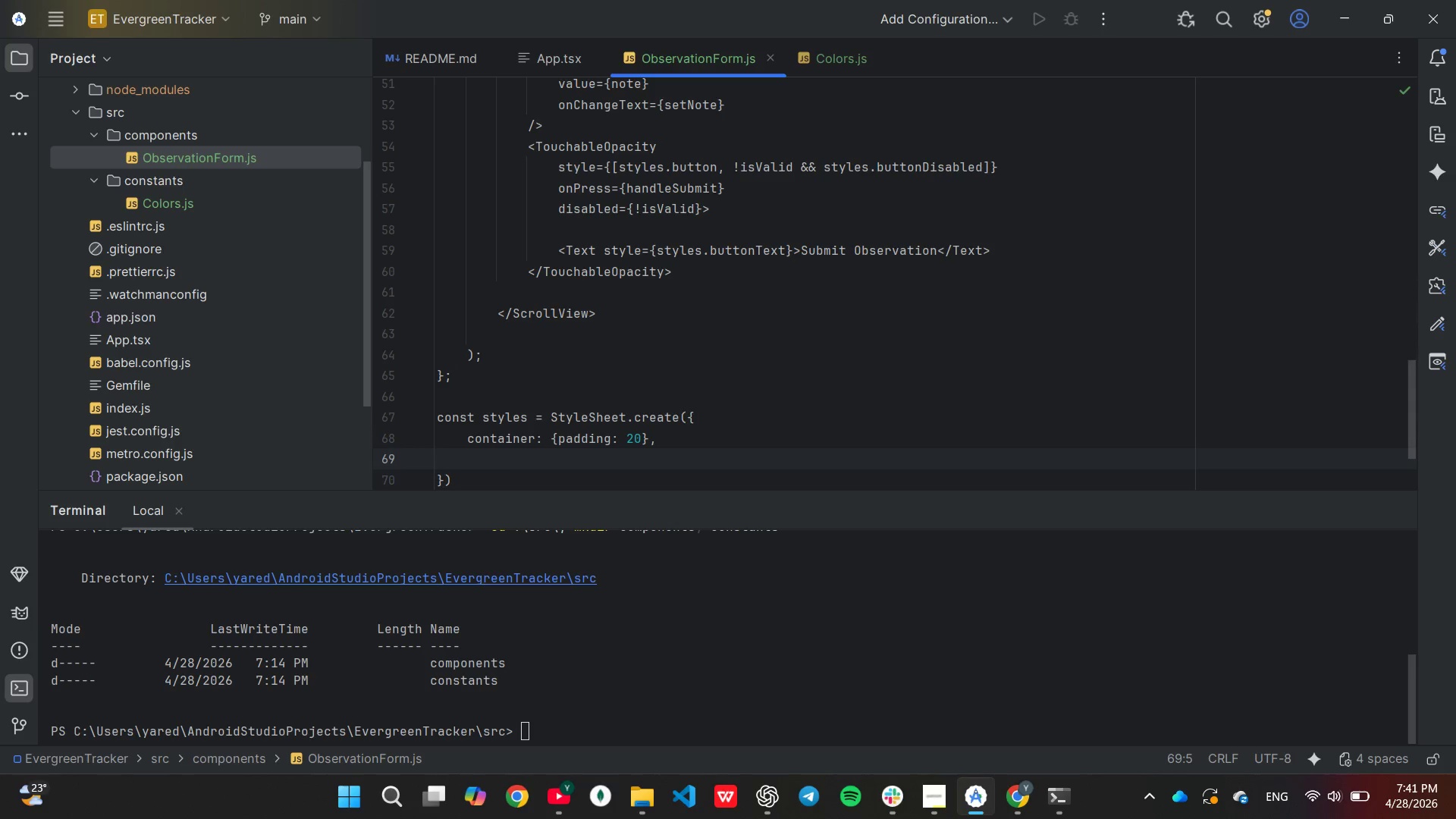 
type(label)
key(Tab)
 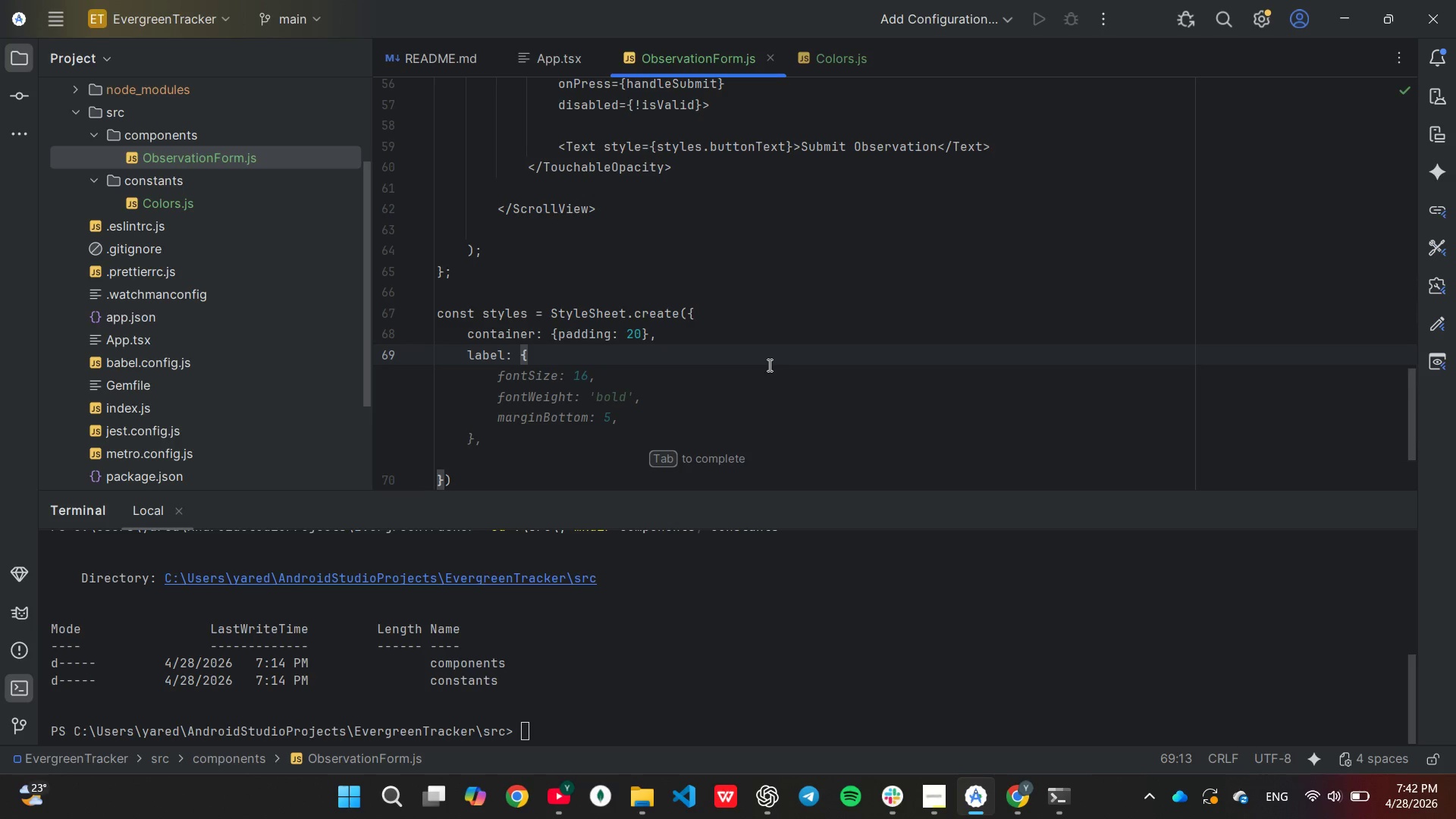 
wait(40.95)
 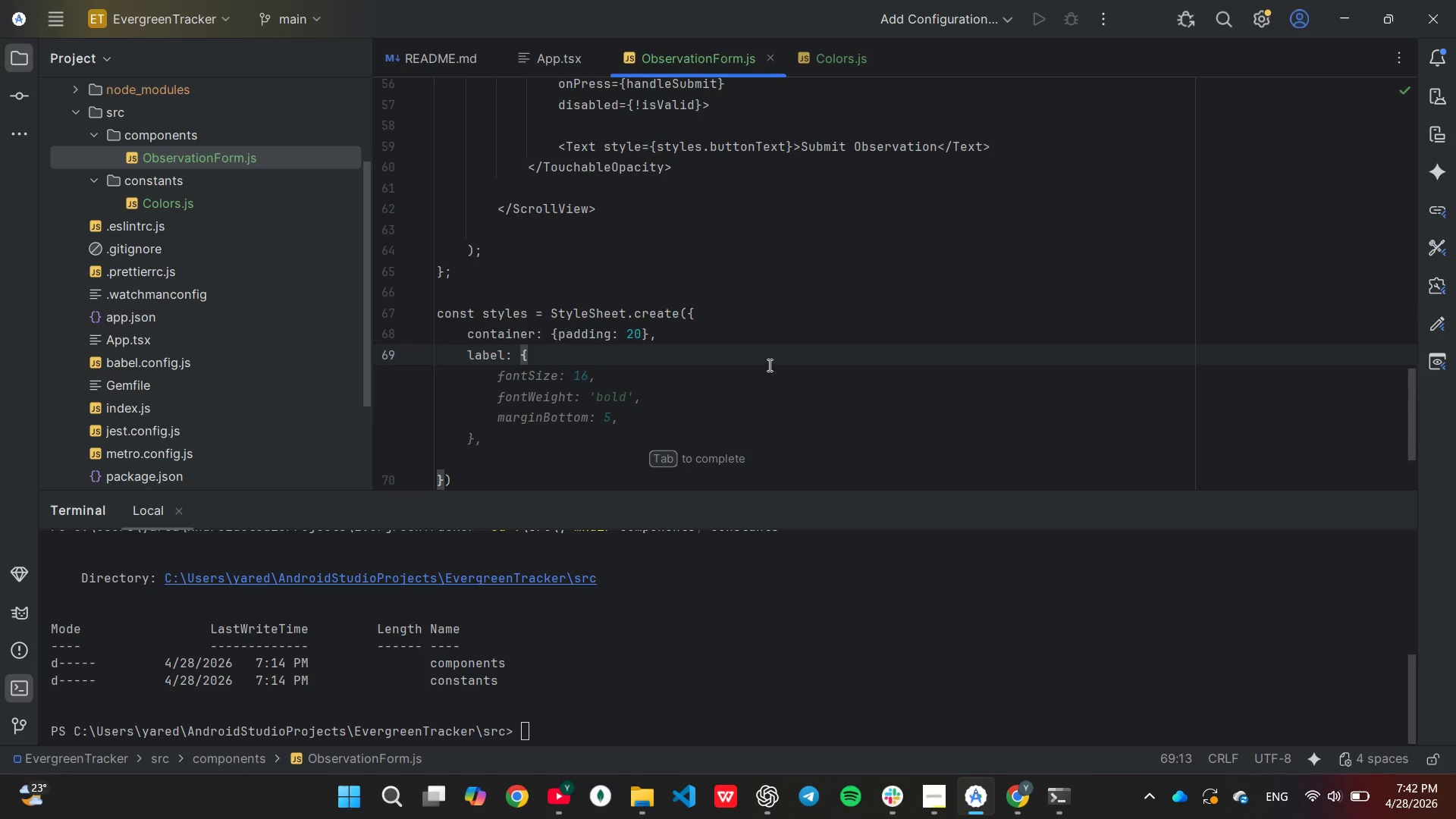 
type( color: Colo)
 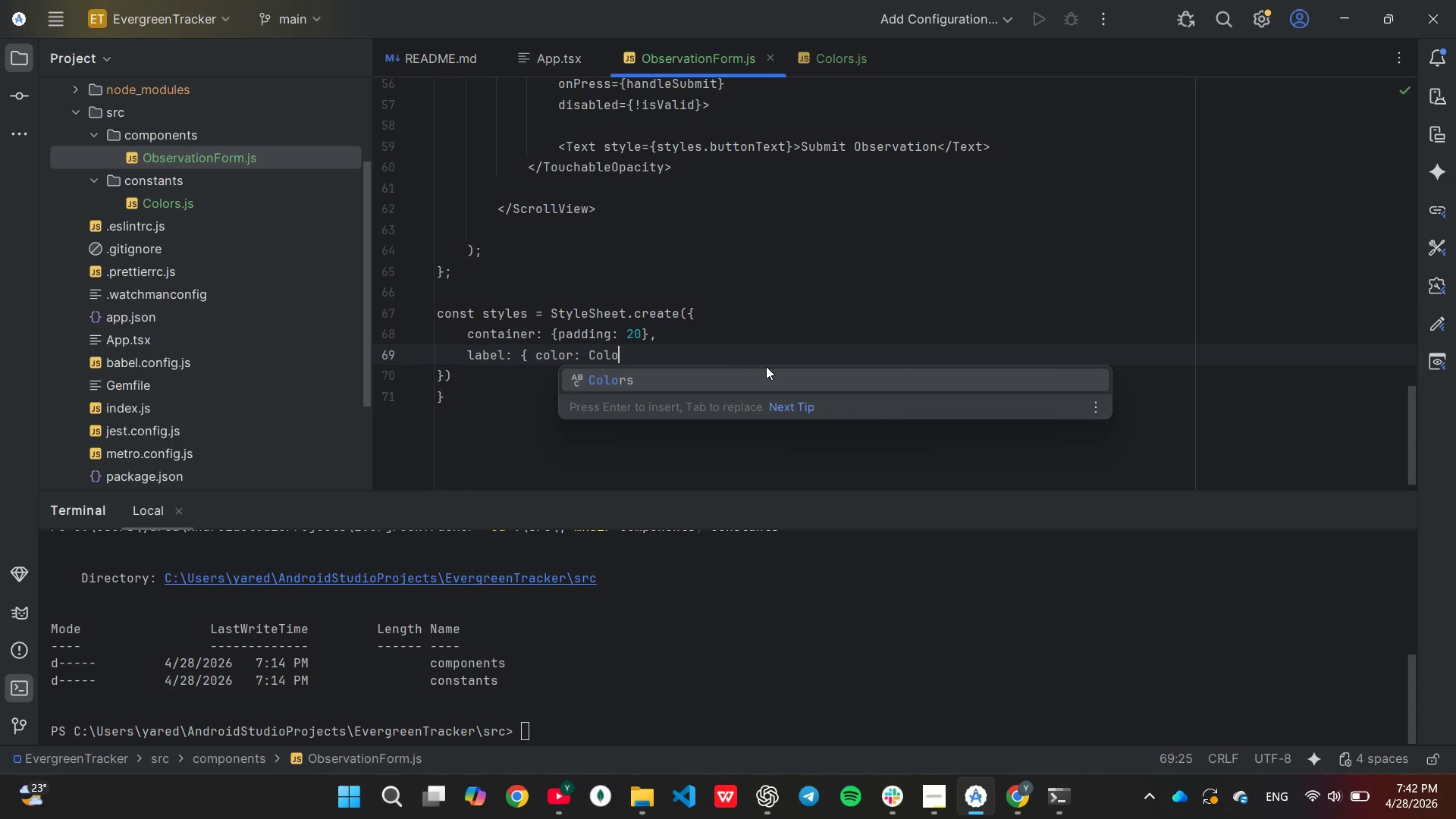 
key(Enter)
 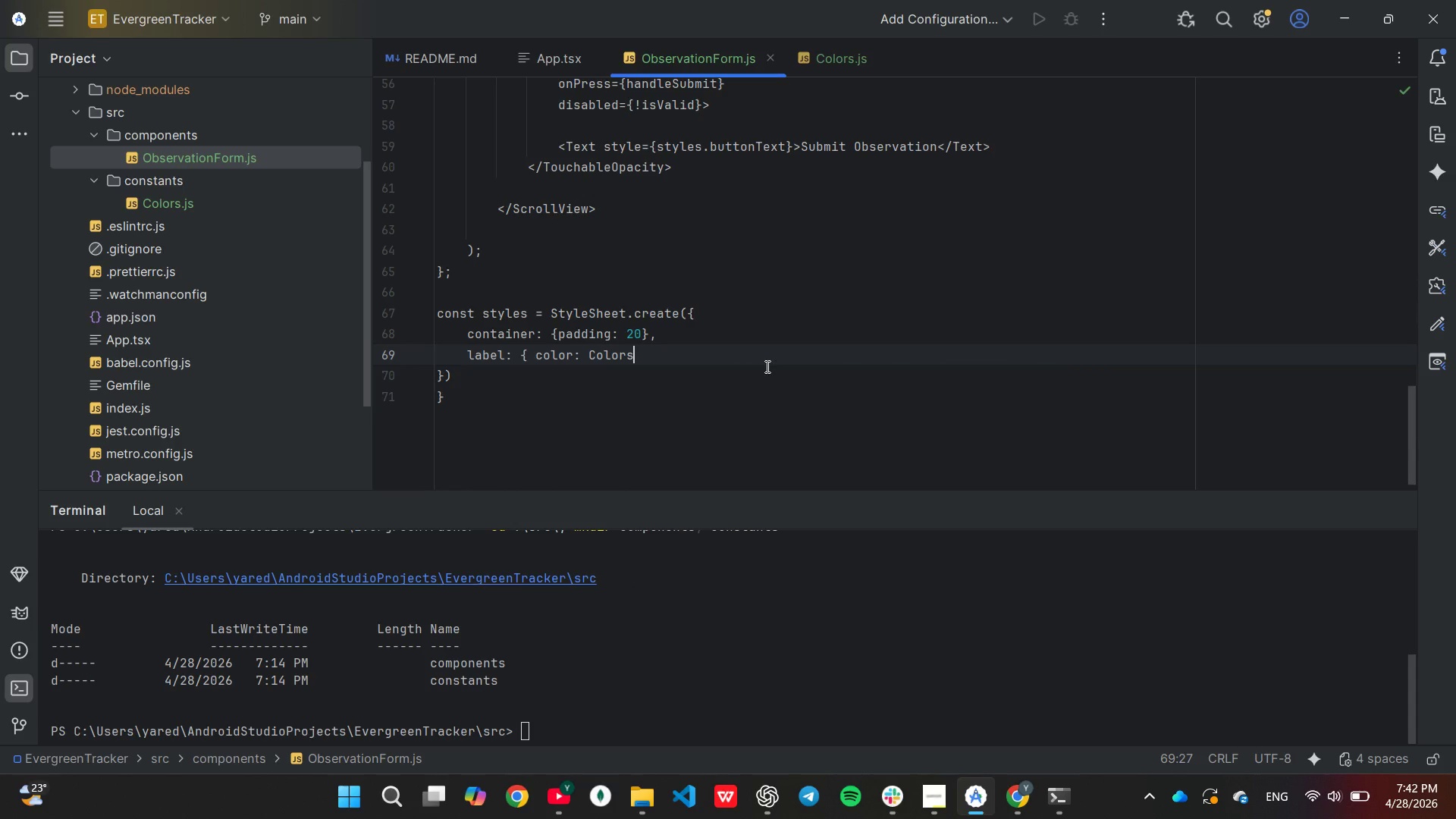 
type(.bark, font)
 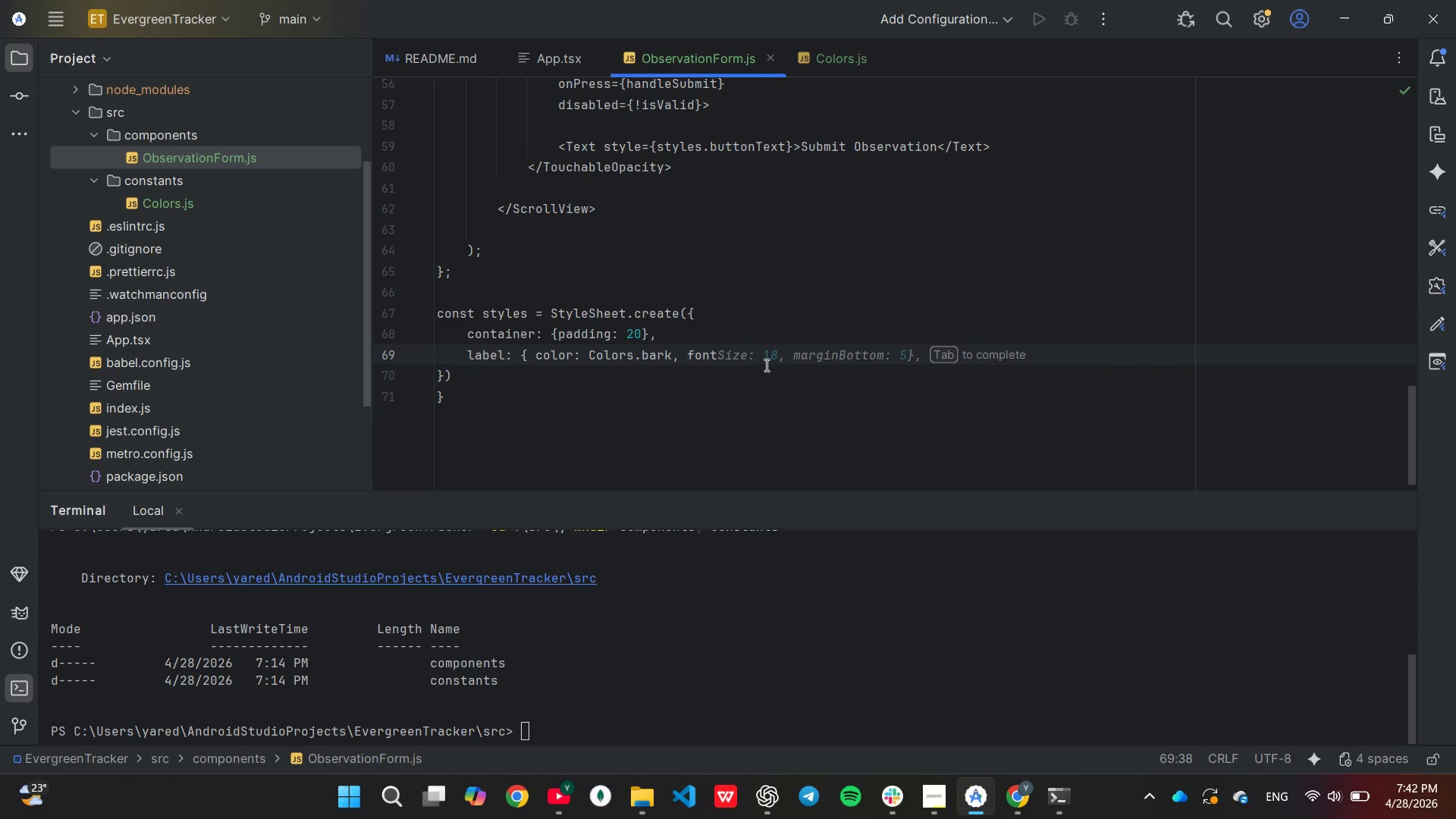 
type(Weight:)
key(Tab)
 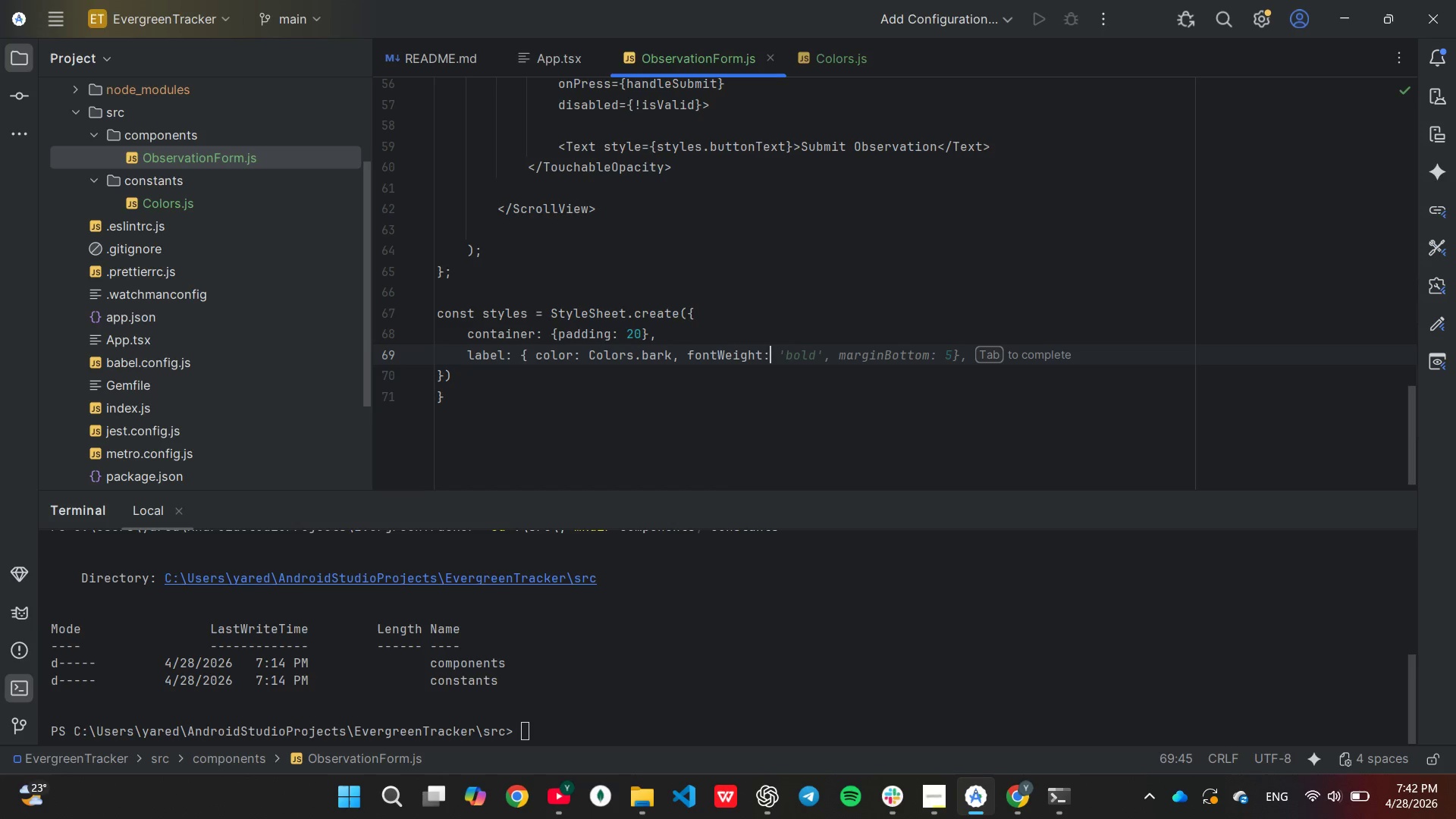 
key(ArrowLeft)
 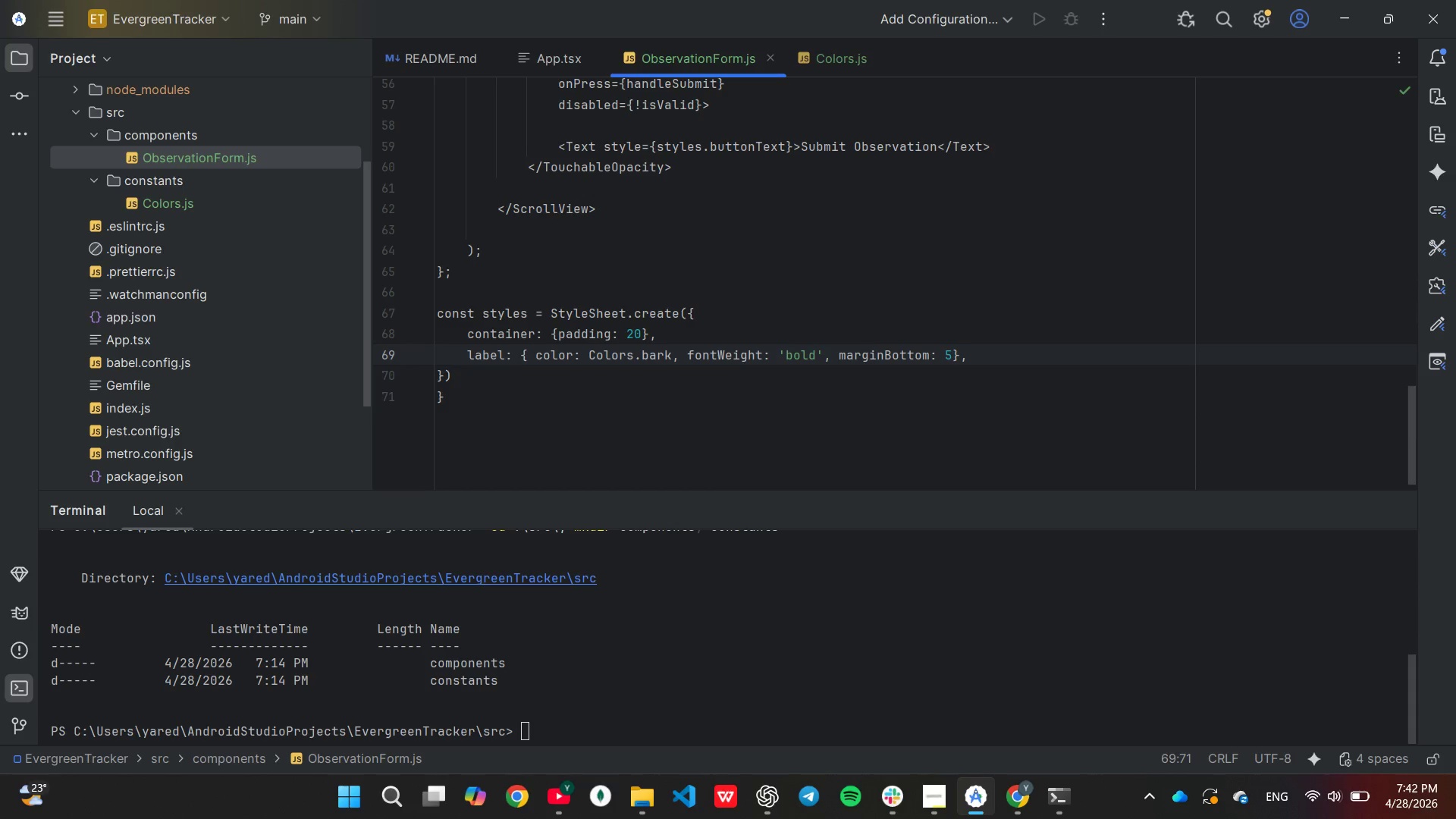 
key(ArrowLeft)
 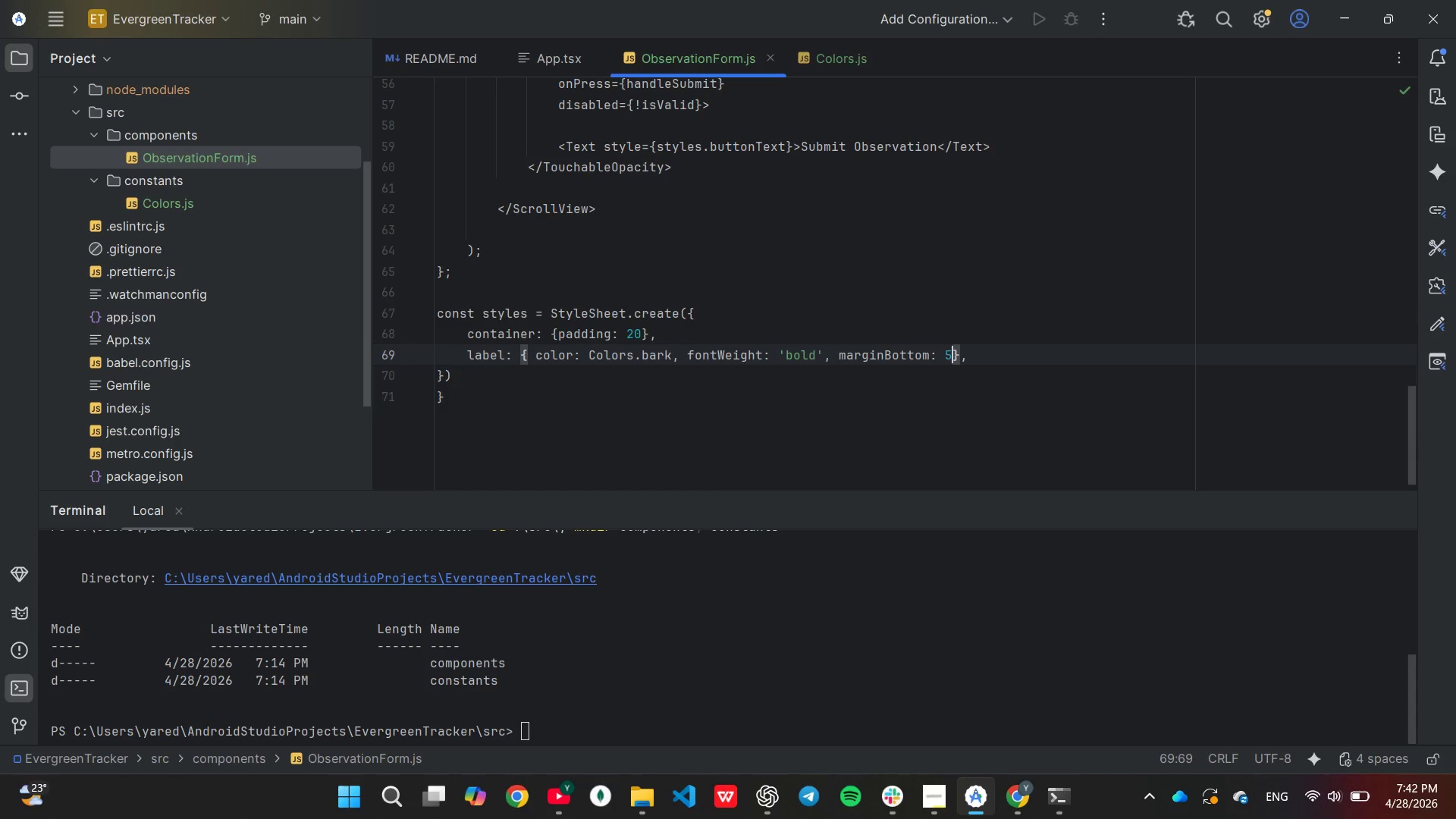 
type(, margin)
key(Tab)
 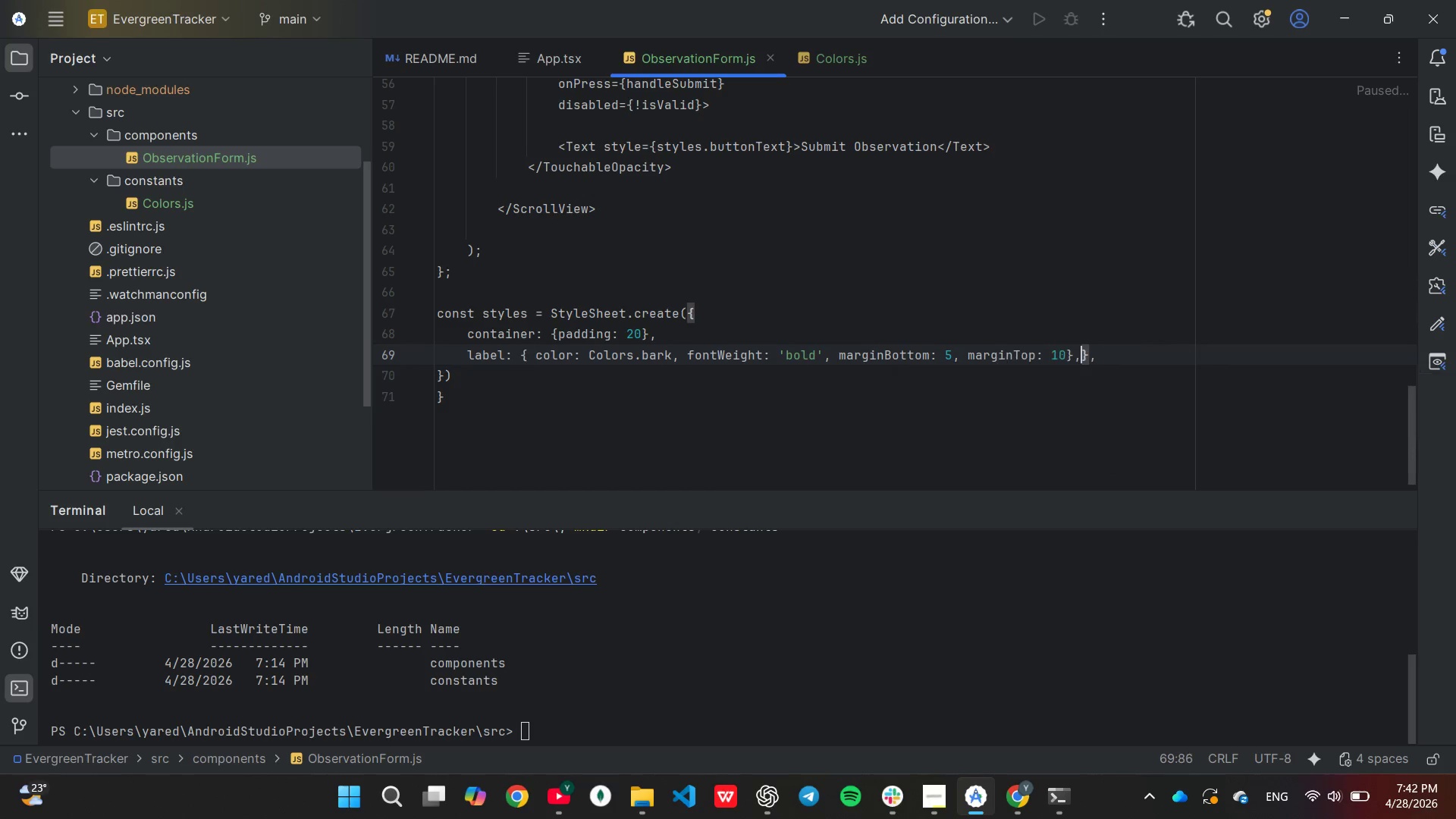 
key(ArrowLeft)
 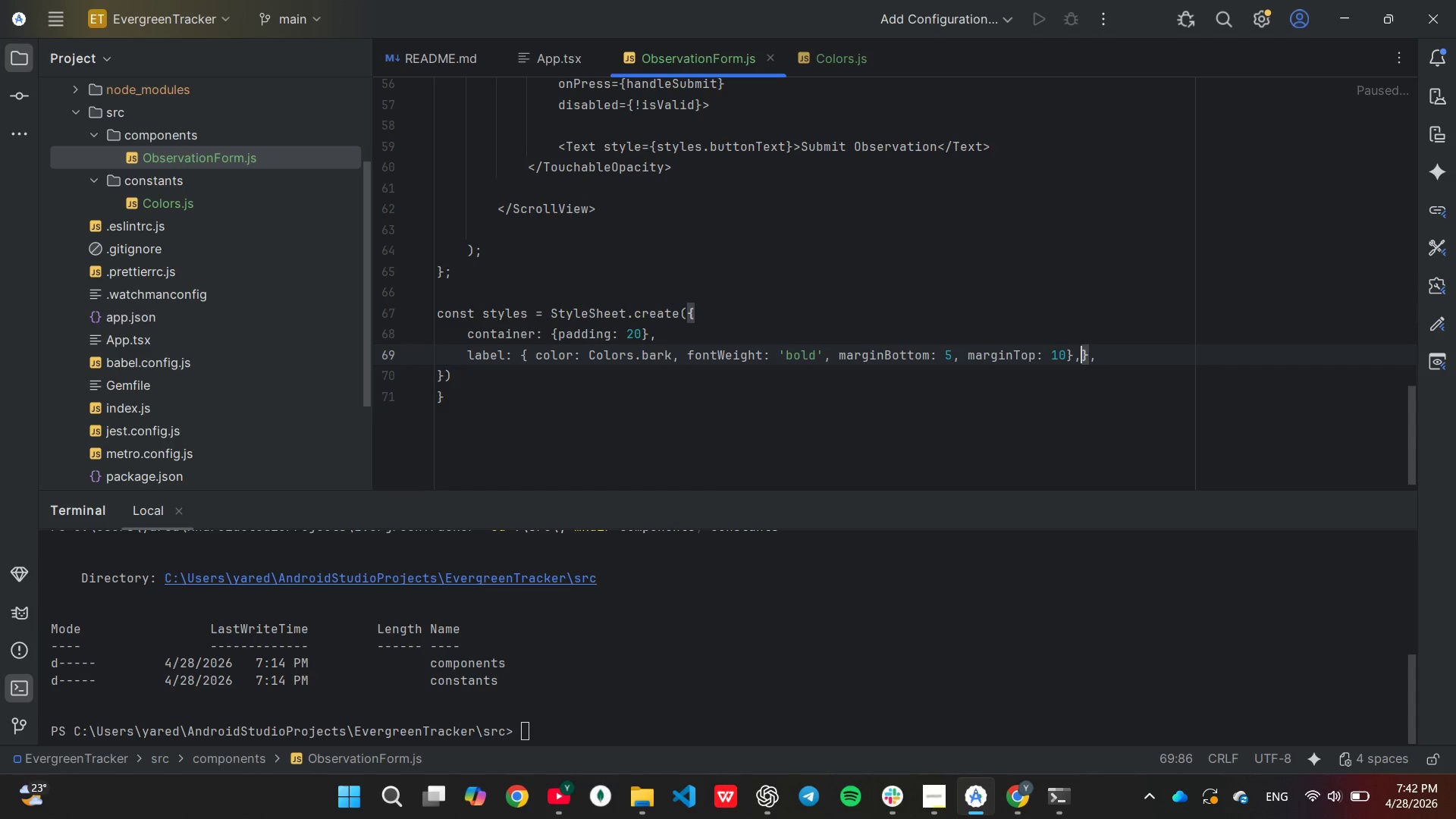 
key(ArrowRight)
 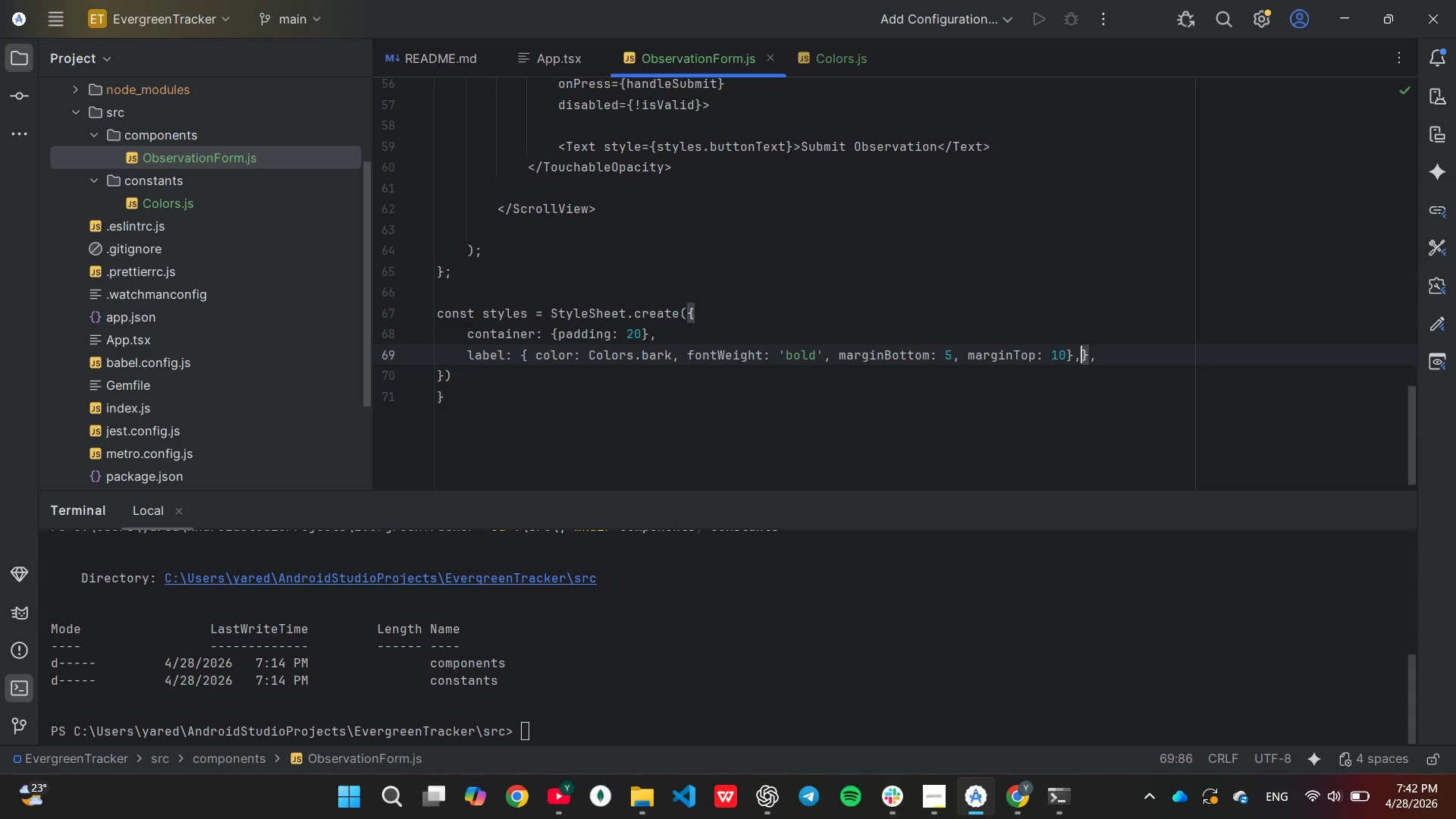 
key(Backspace)
 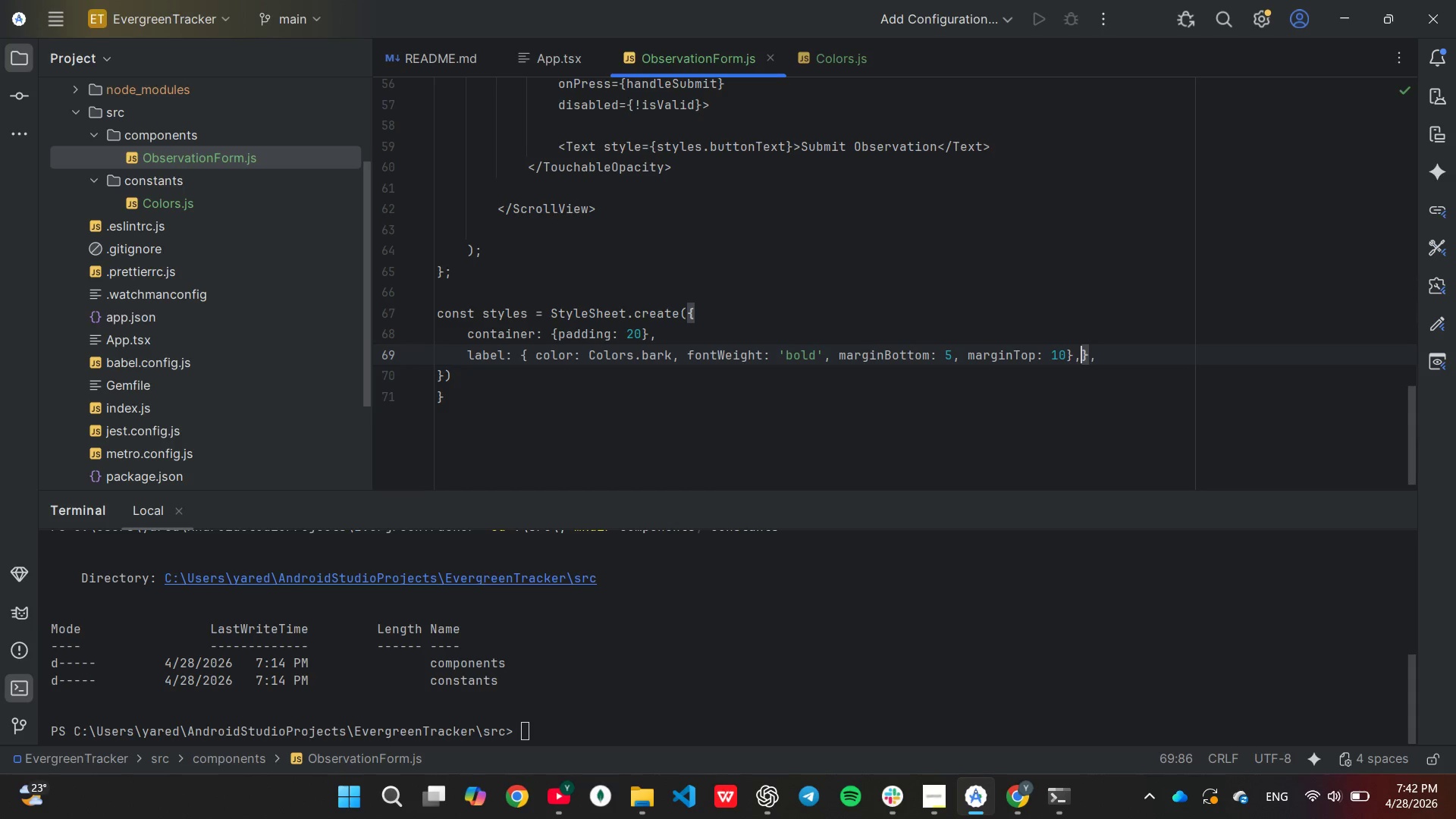 
key(Backspace)
 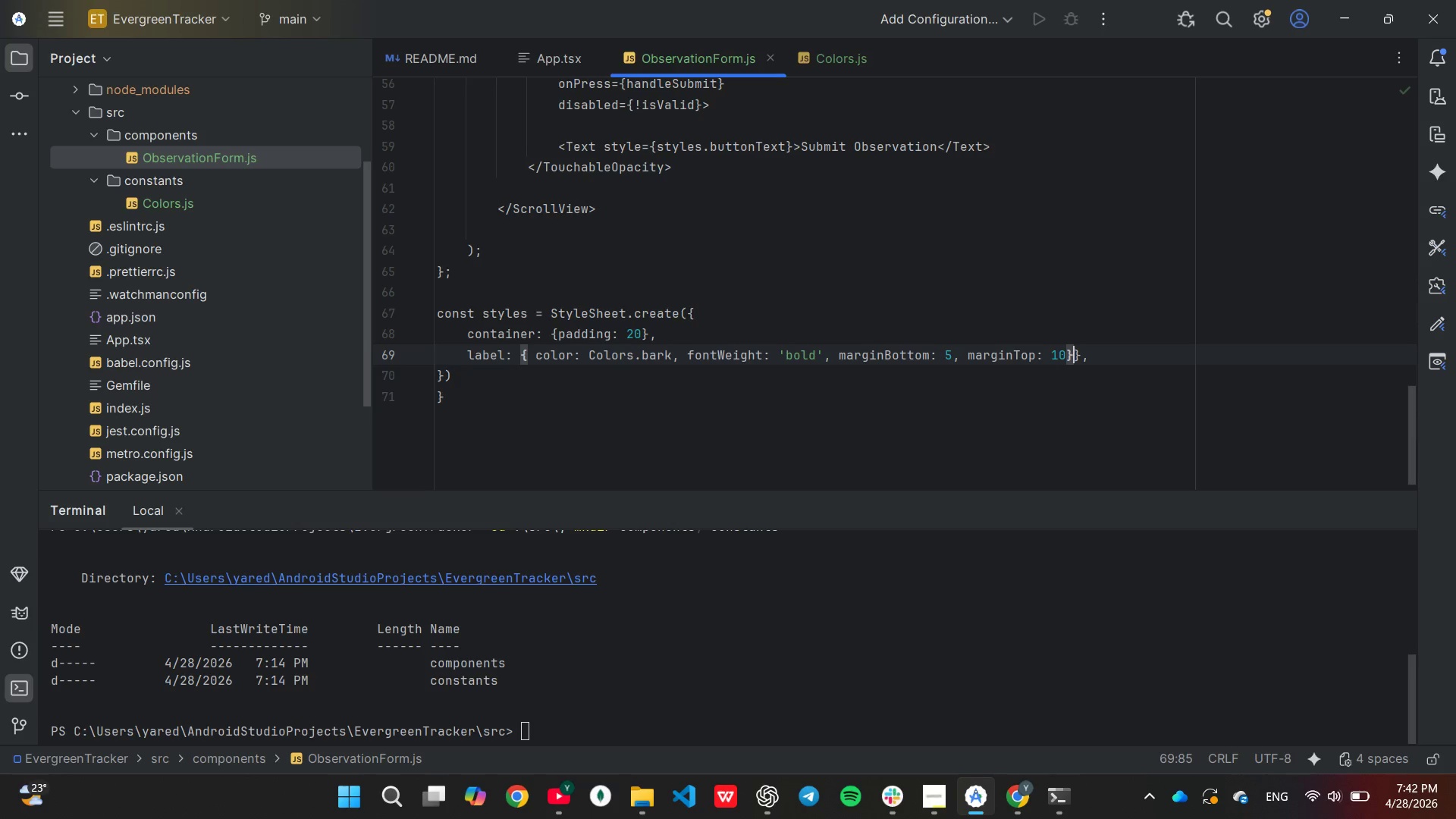 
key(Backspace)
 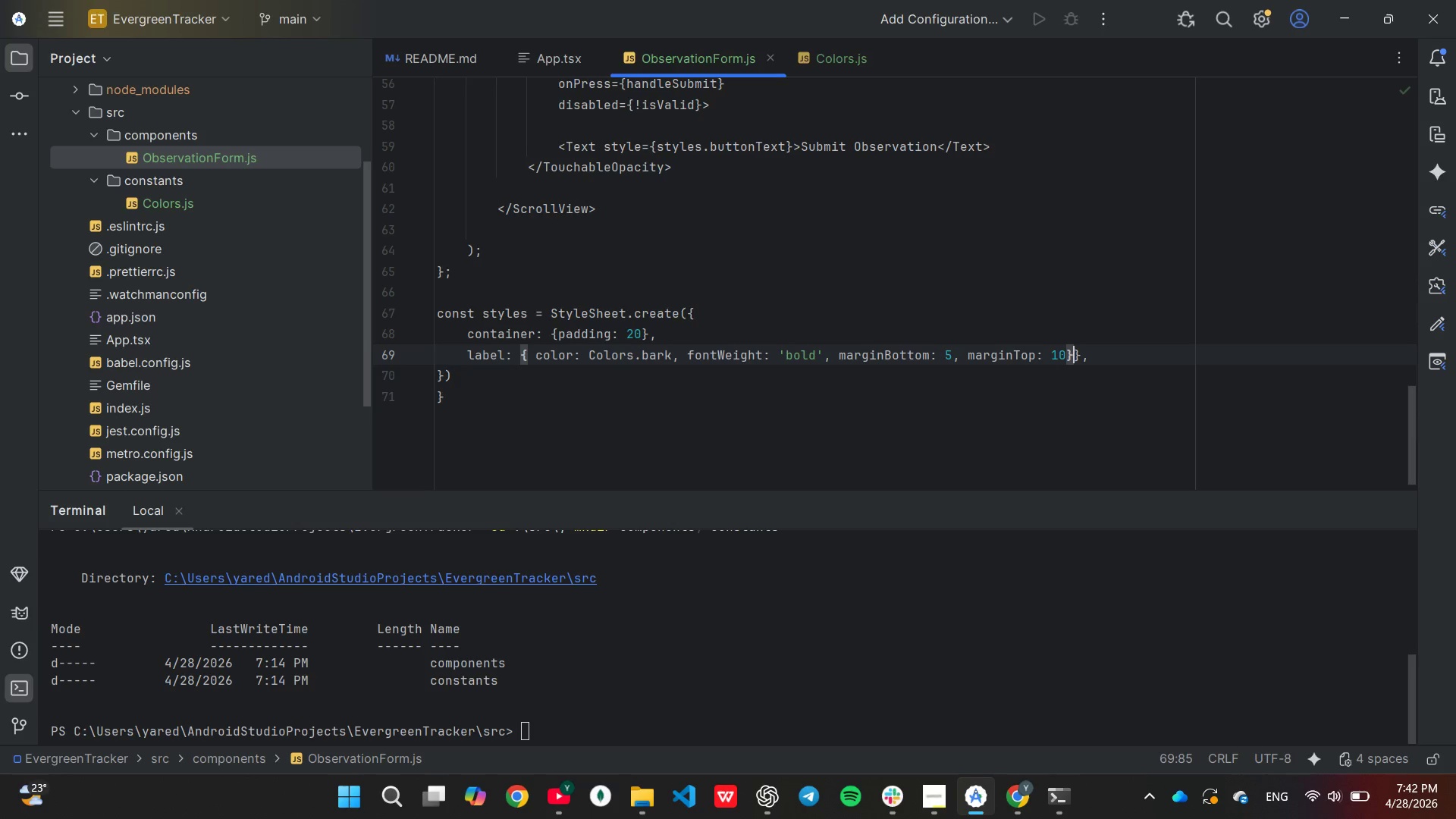 
key(5)
 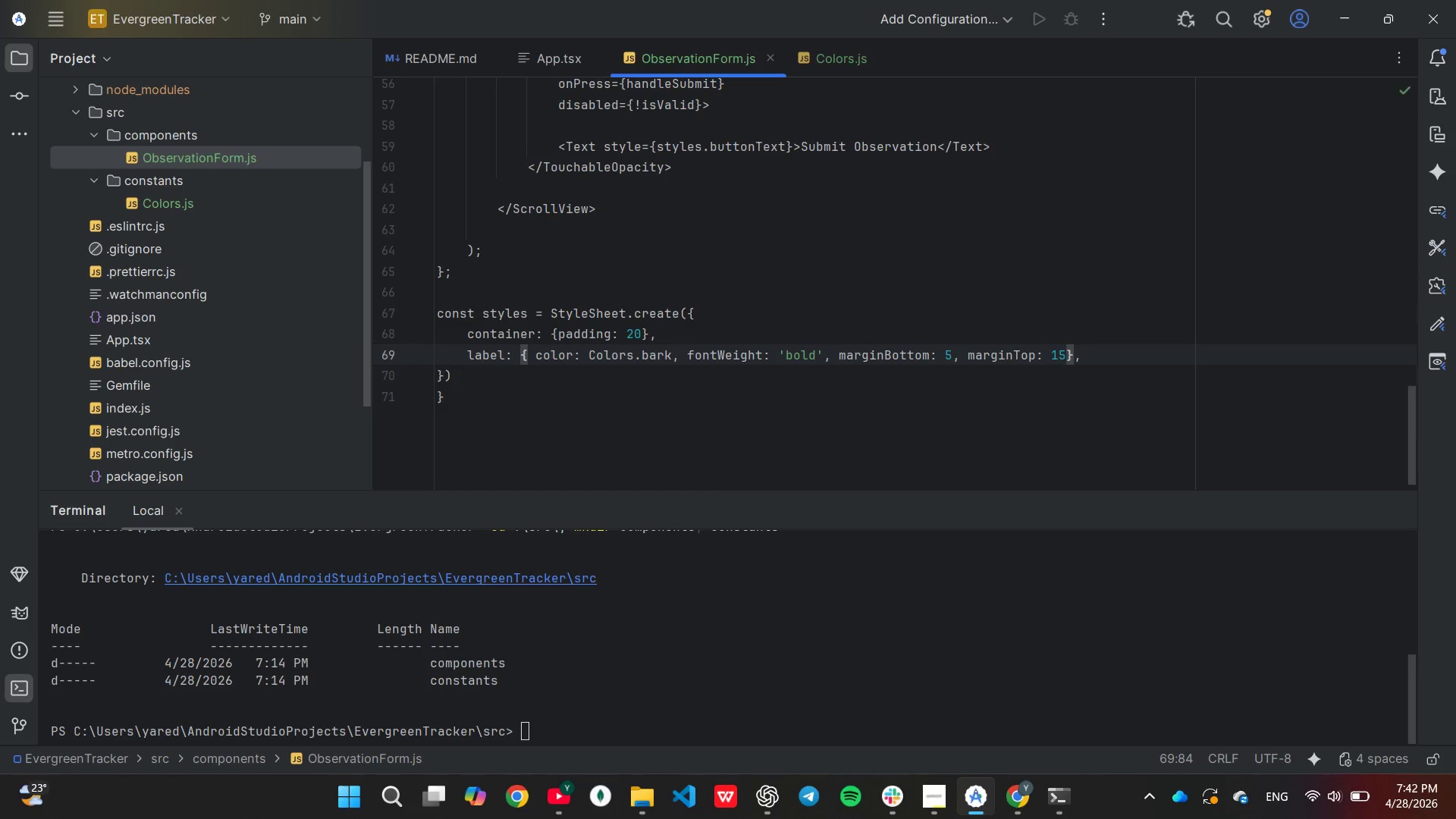 
key(ArrowRight)
 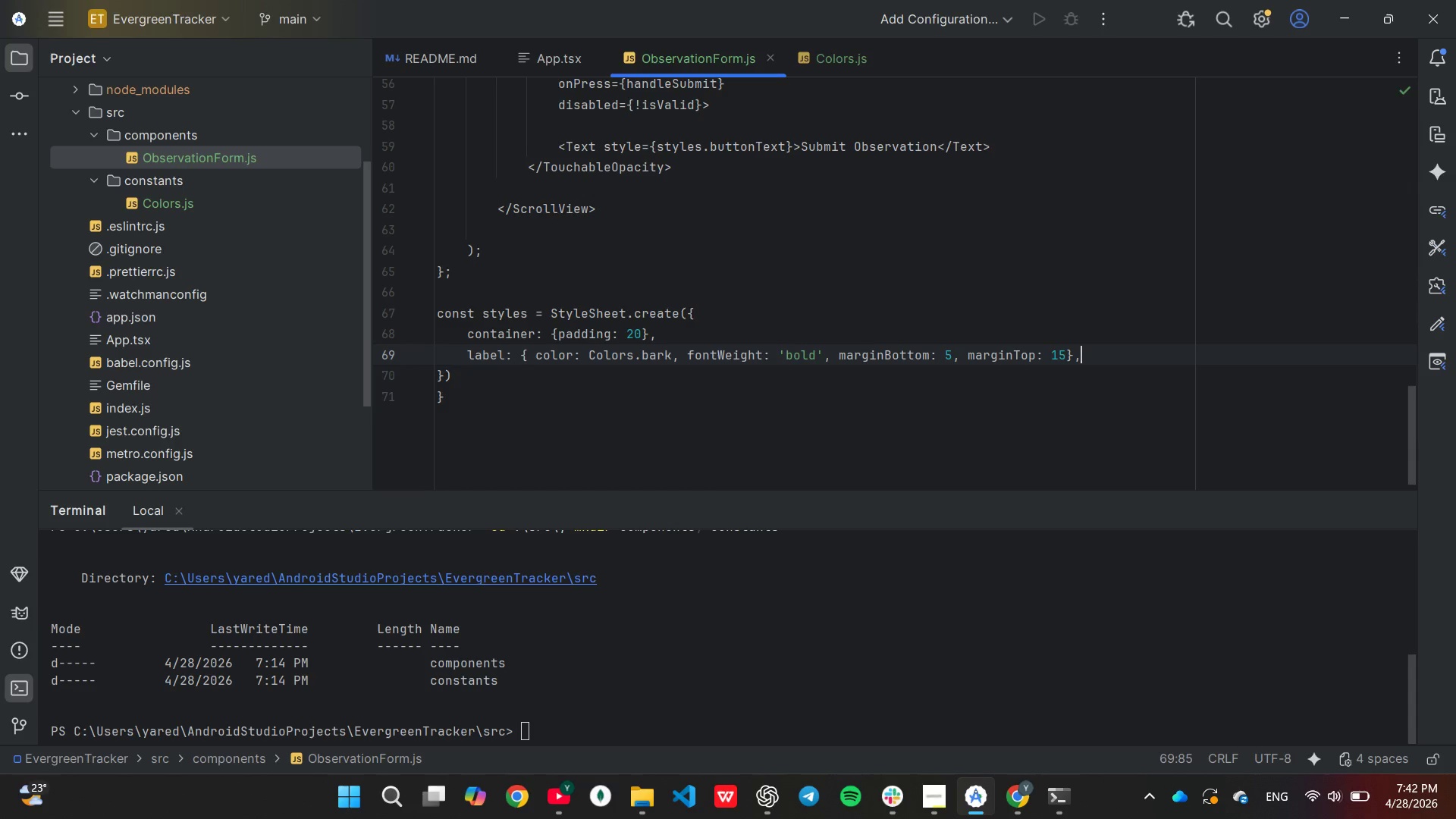 
key(ArrowRight)
 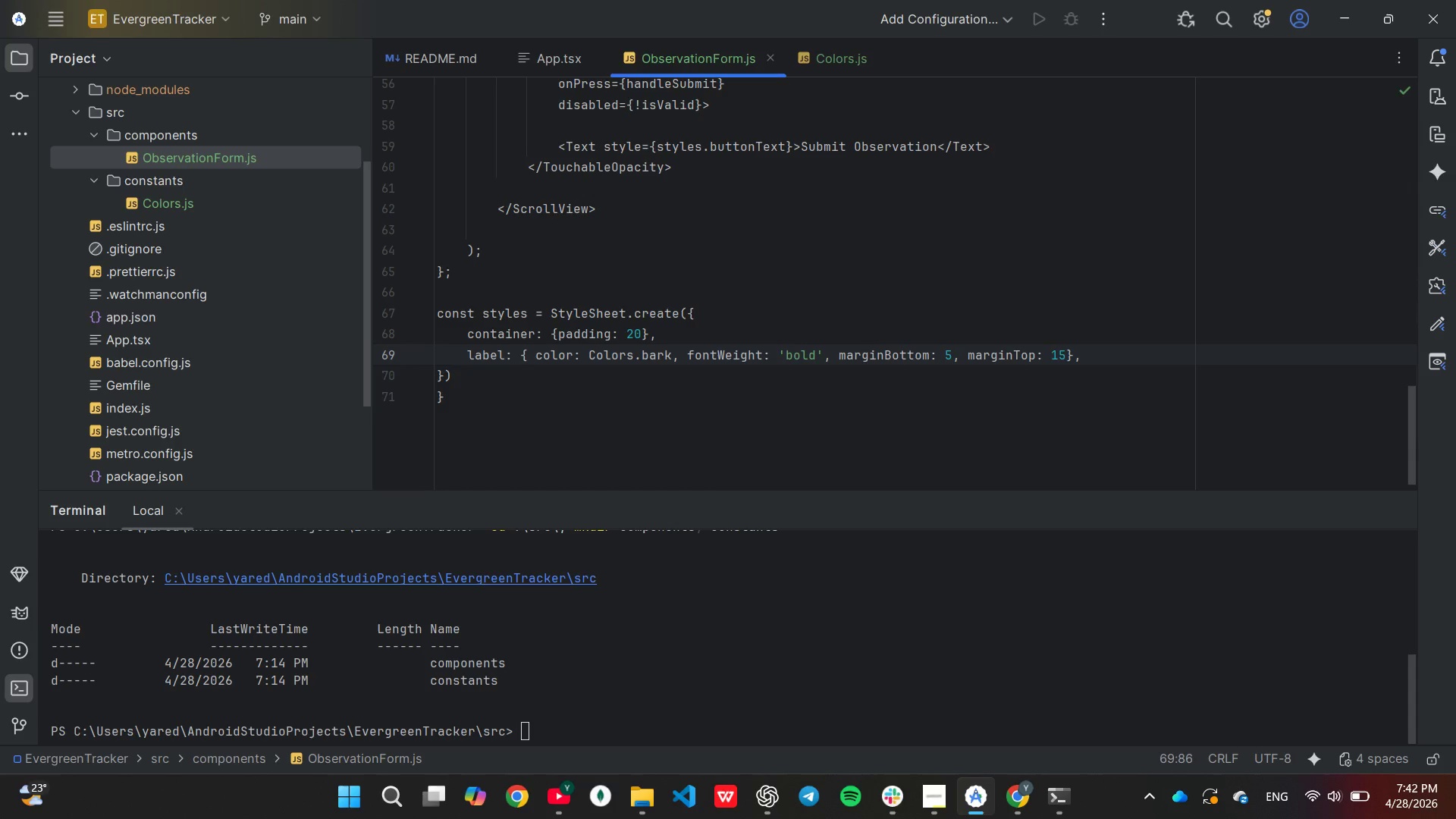 
hold_key(key=Enter, duration=0.34)
 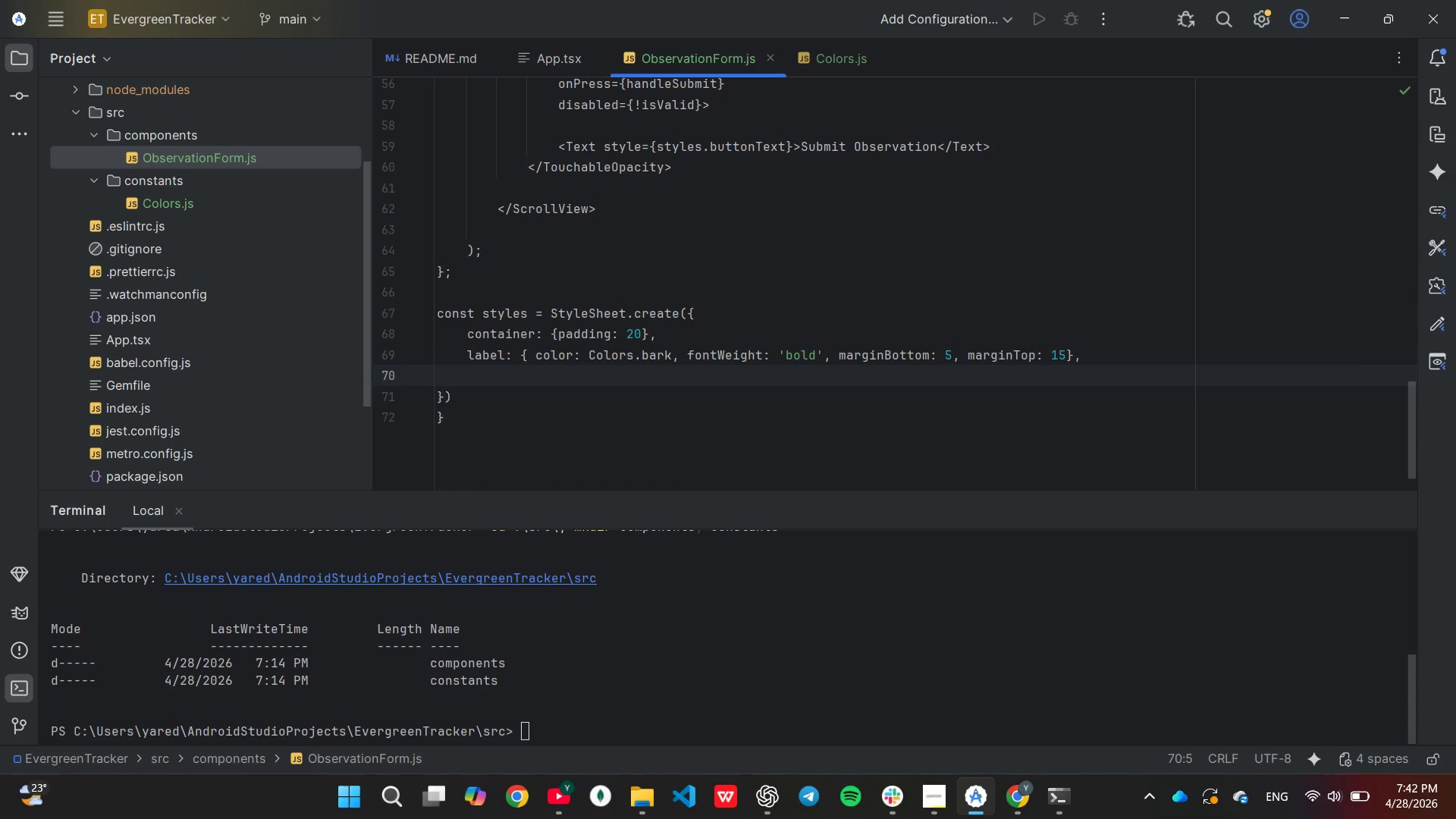 
type(in)
 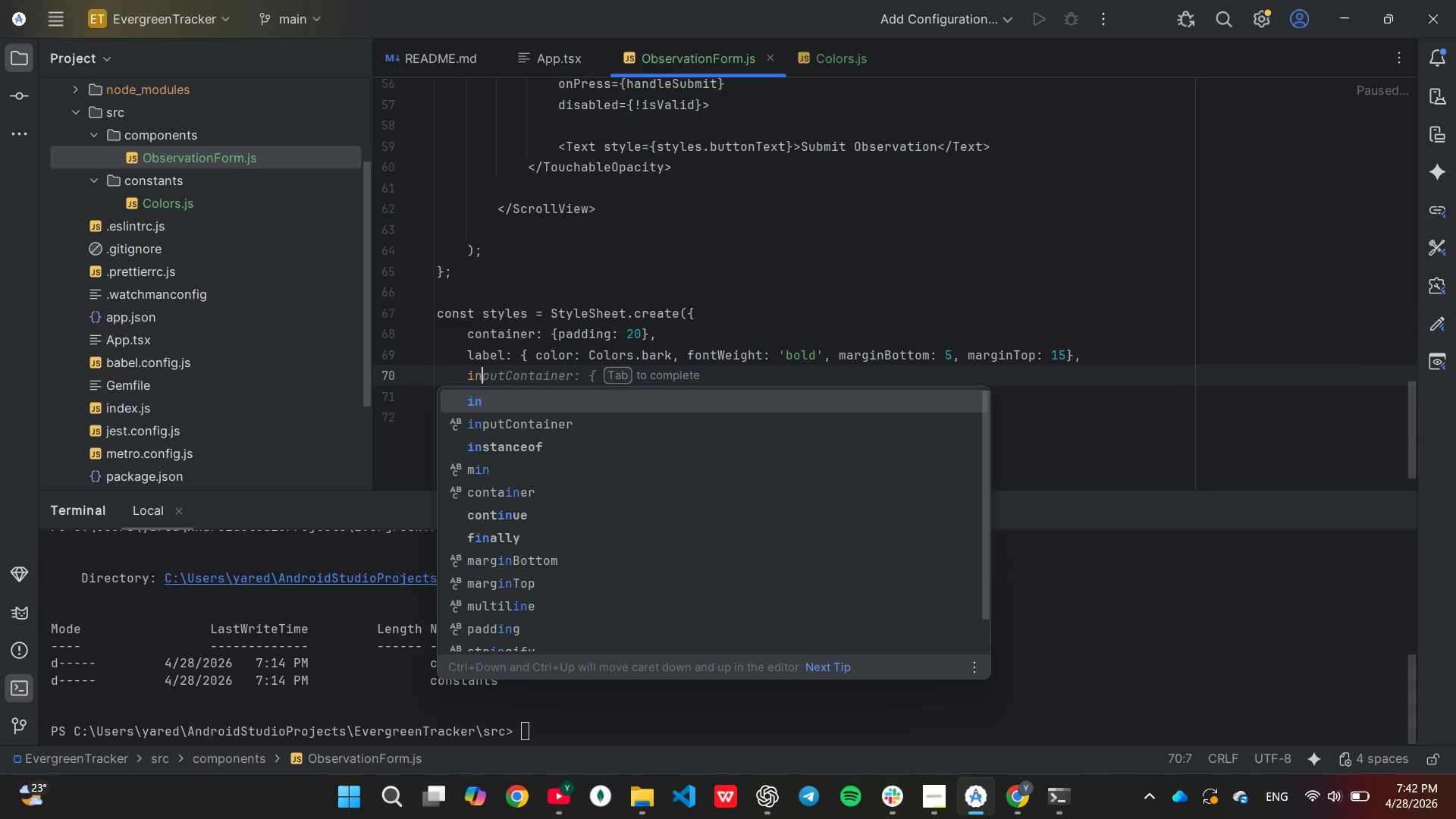 
key(ArrowDown)
 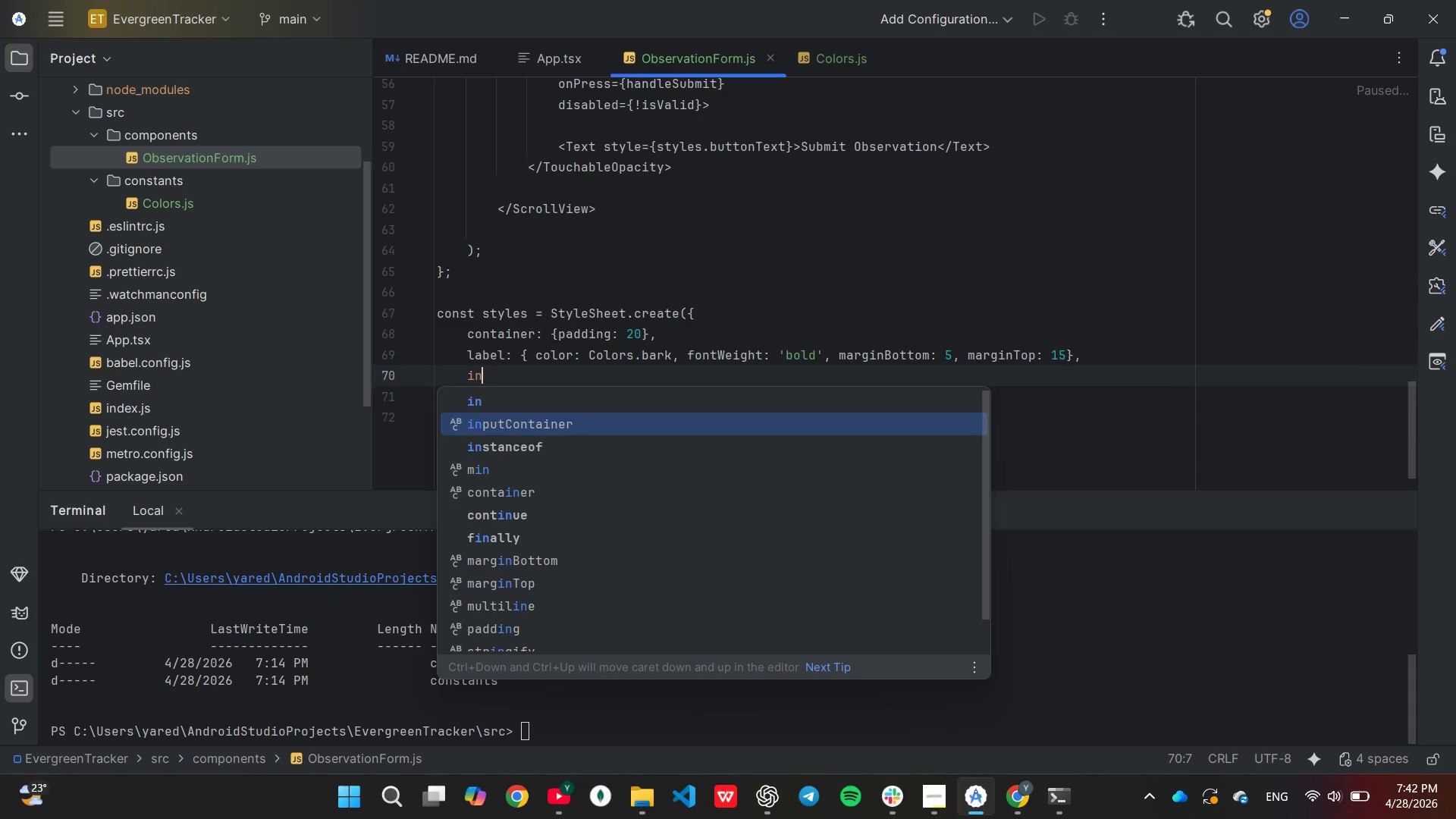 
key(Enter)
 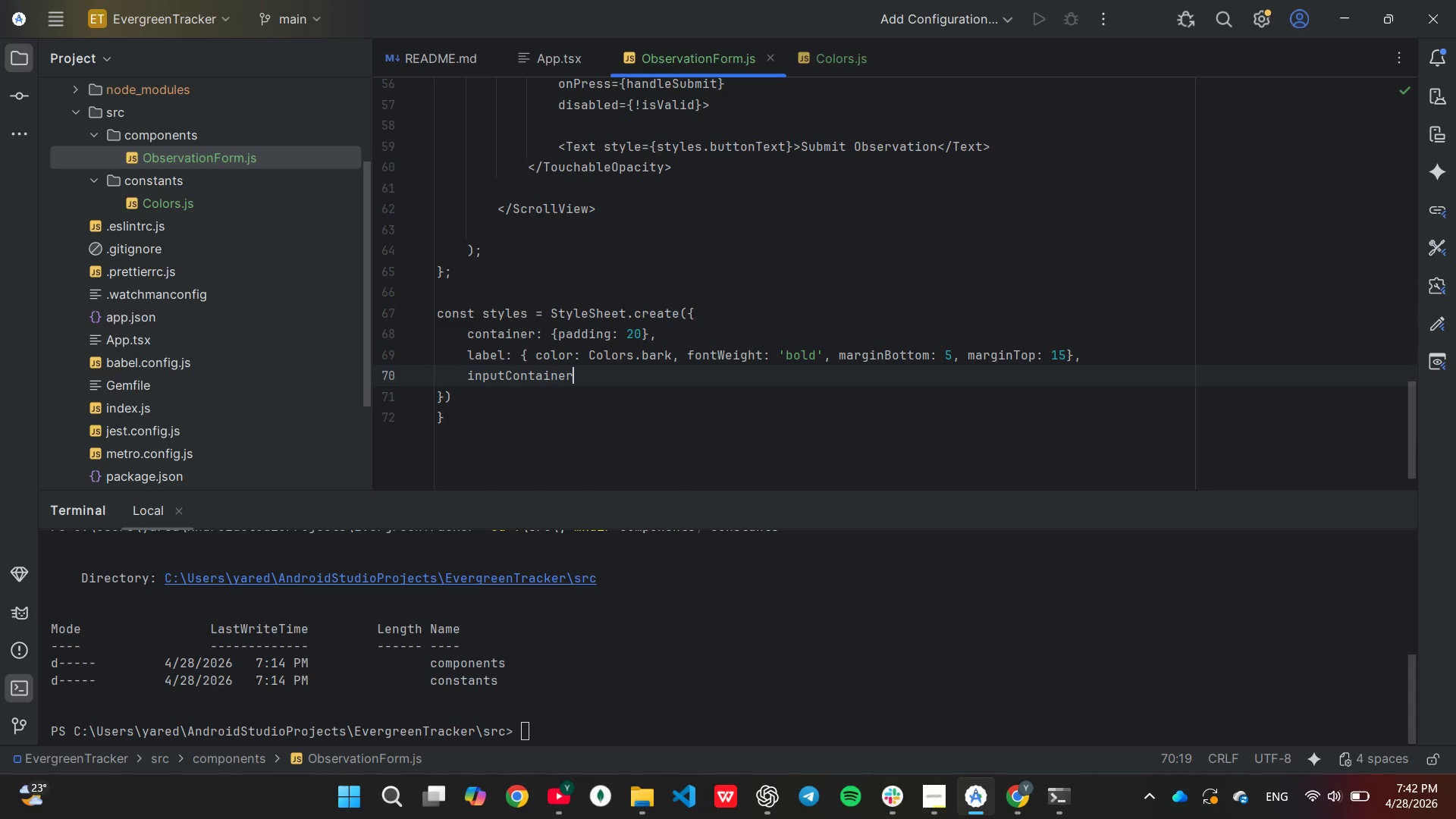 
type(: { backgroundColor: )
key(Tab)
 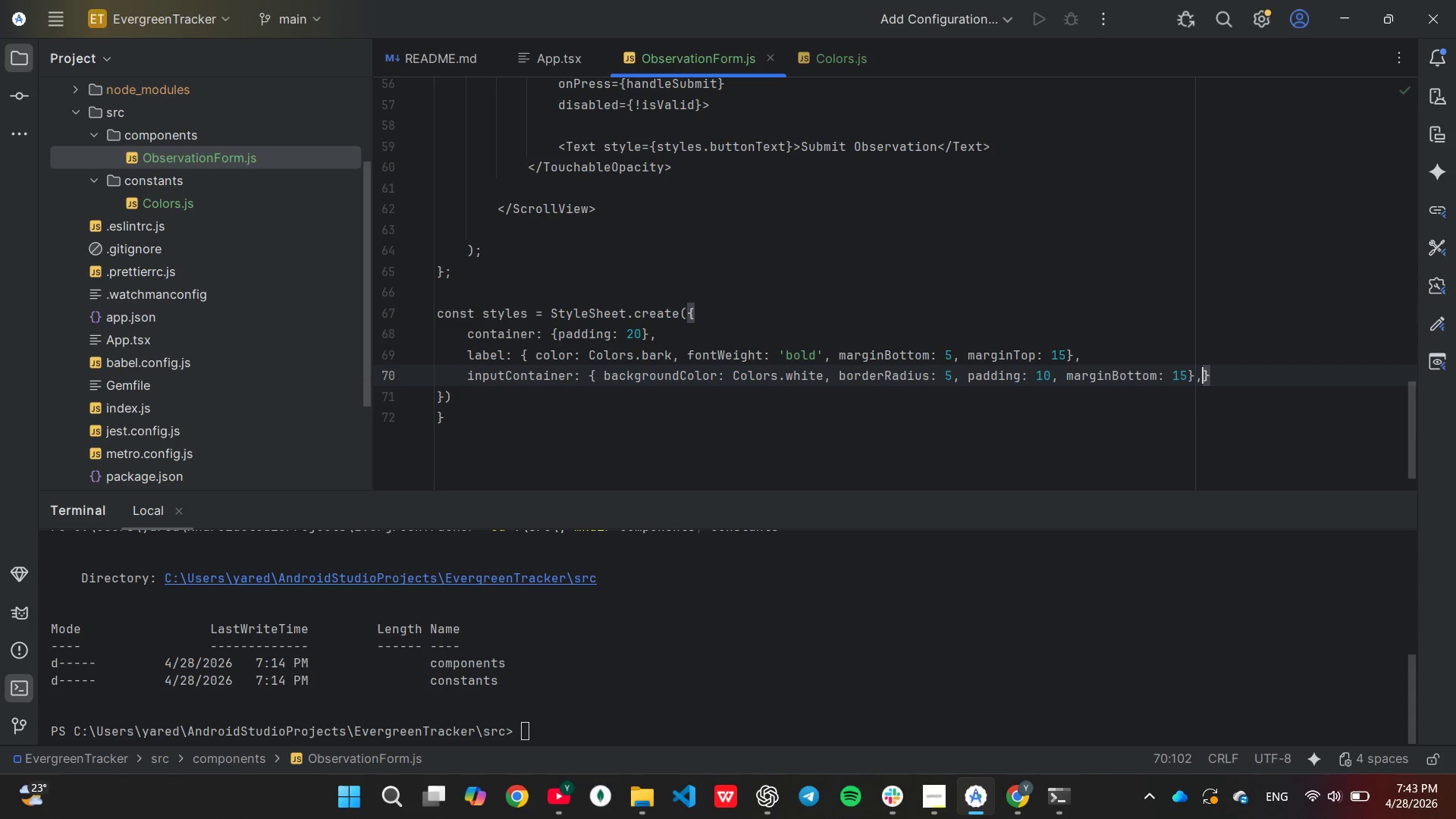 
wait(14.83)
 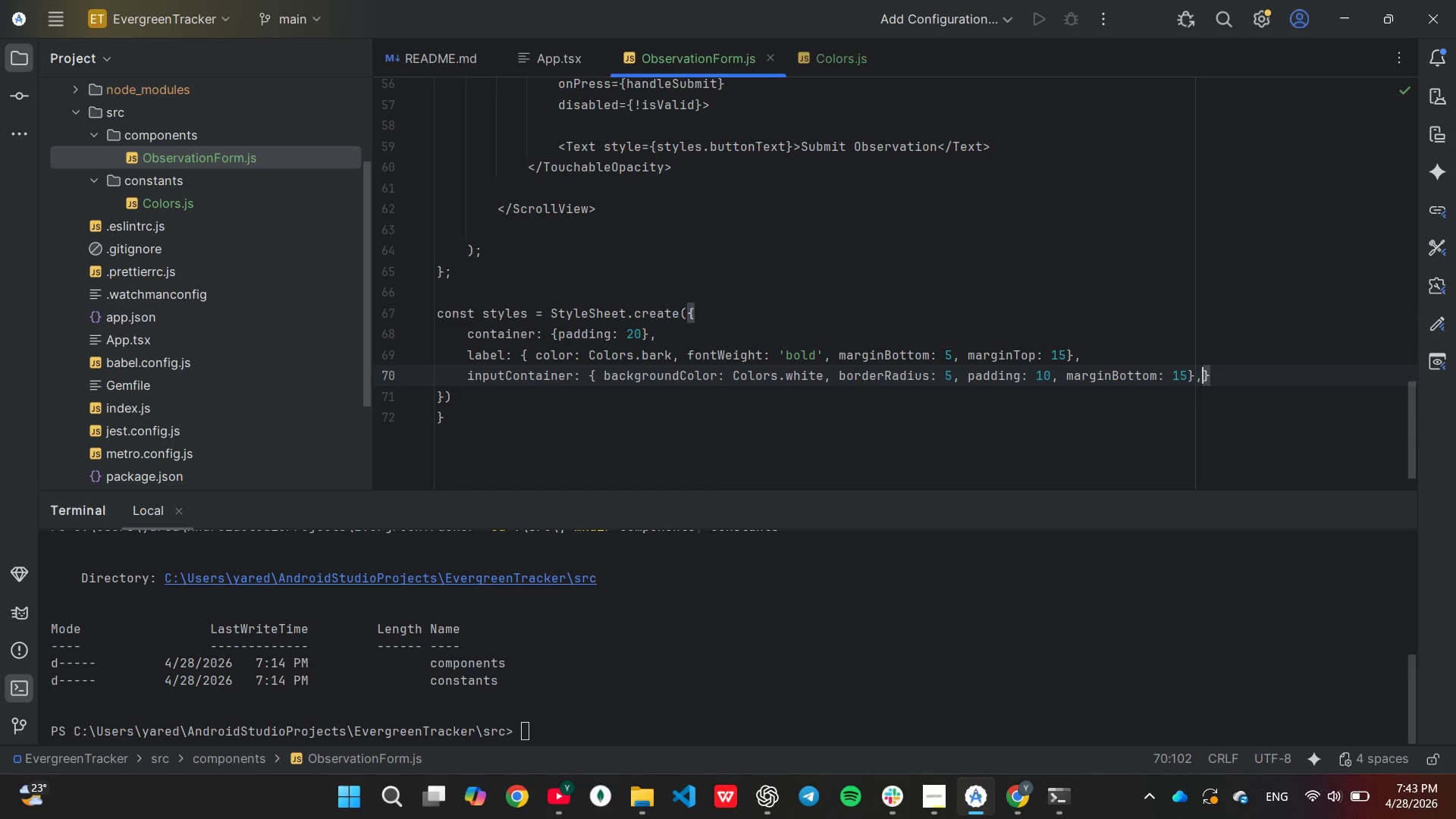 
hold_key(key=Backspace, duration=1.23)
 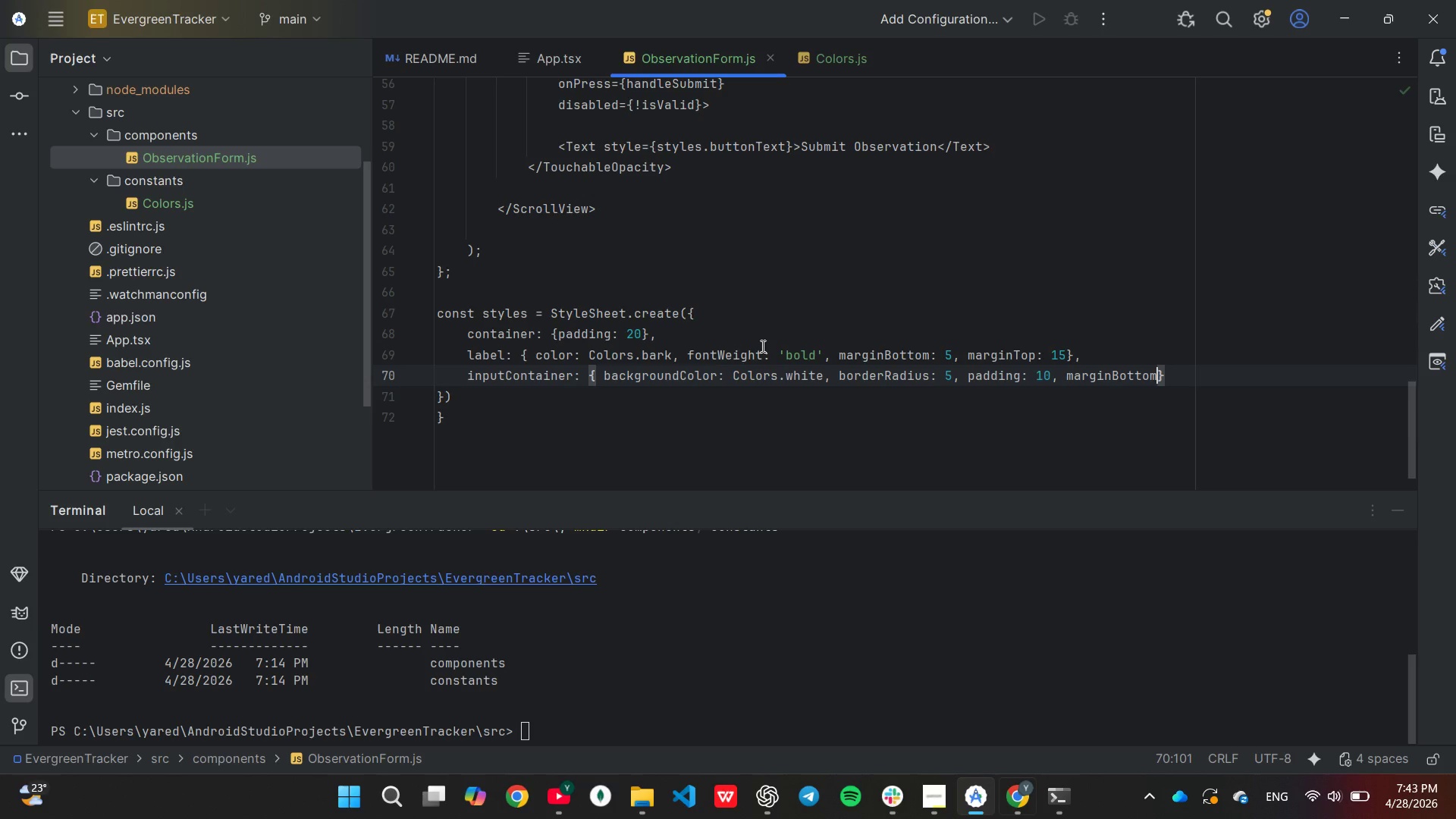 
key(Backspace)
 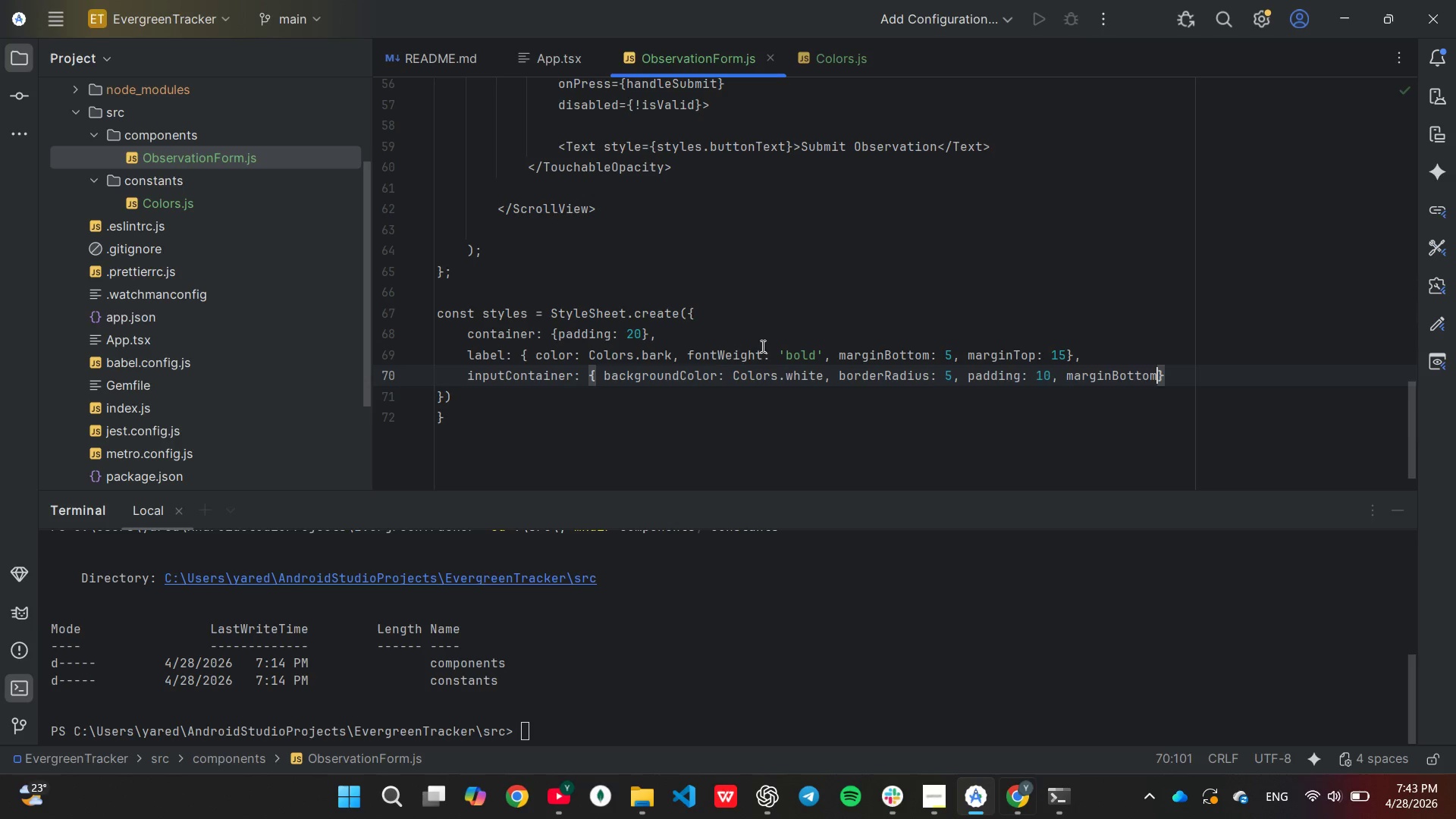 
hold_key(key=Backspace, duration=0.53)
 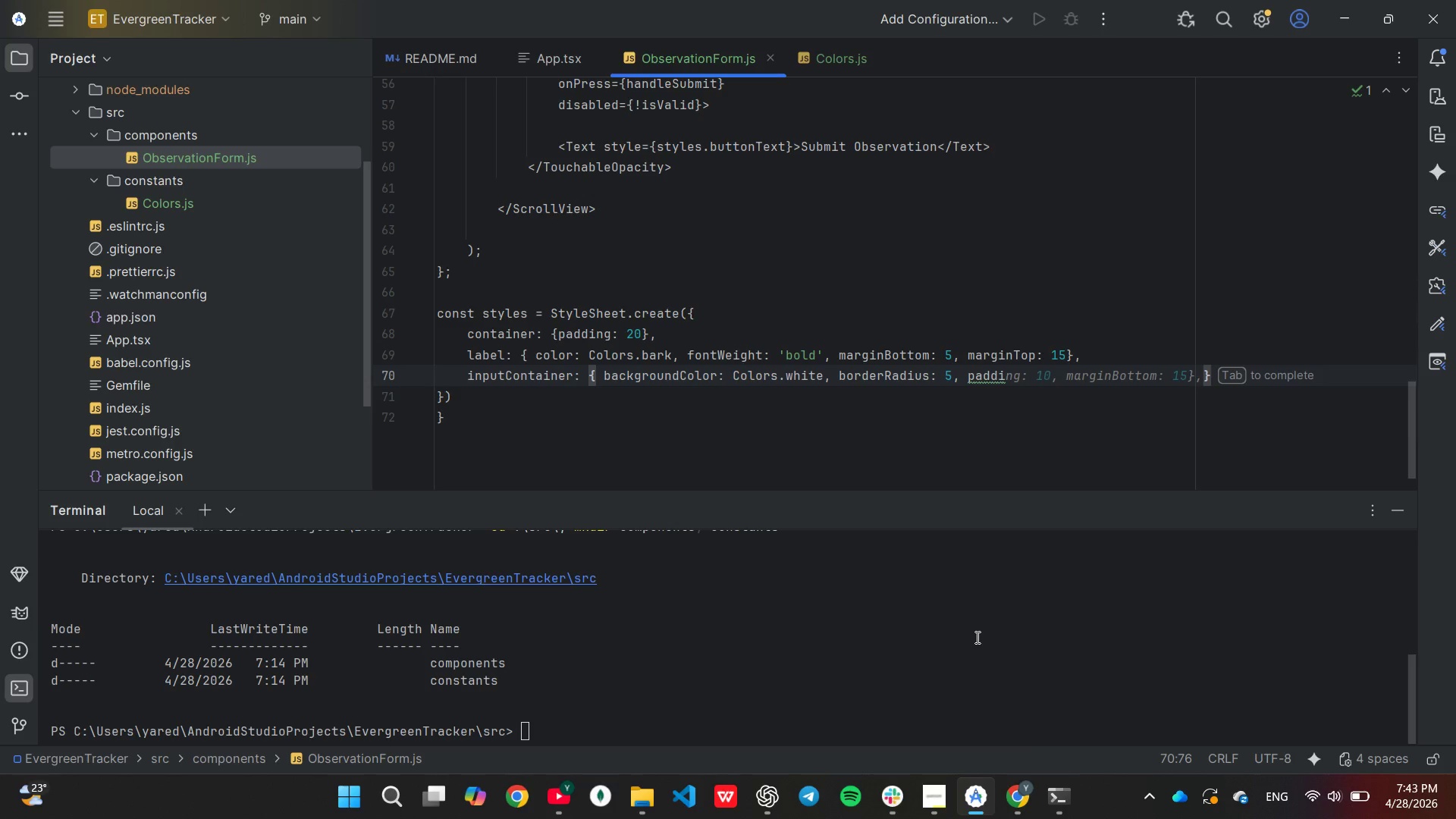 
key(Backspace)
 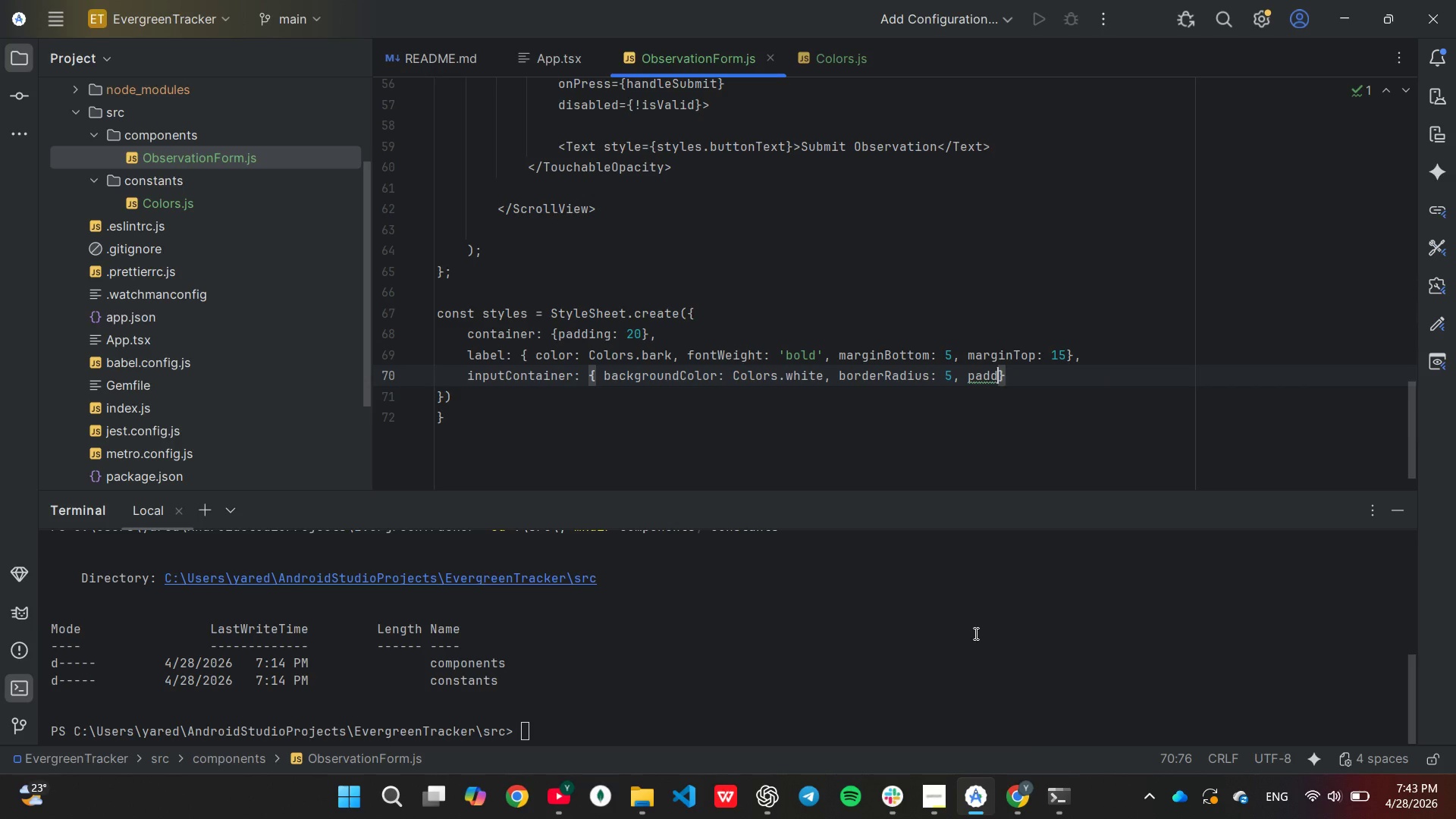 
key(Backspace)
 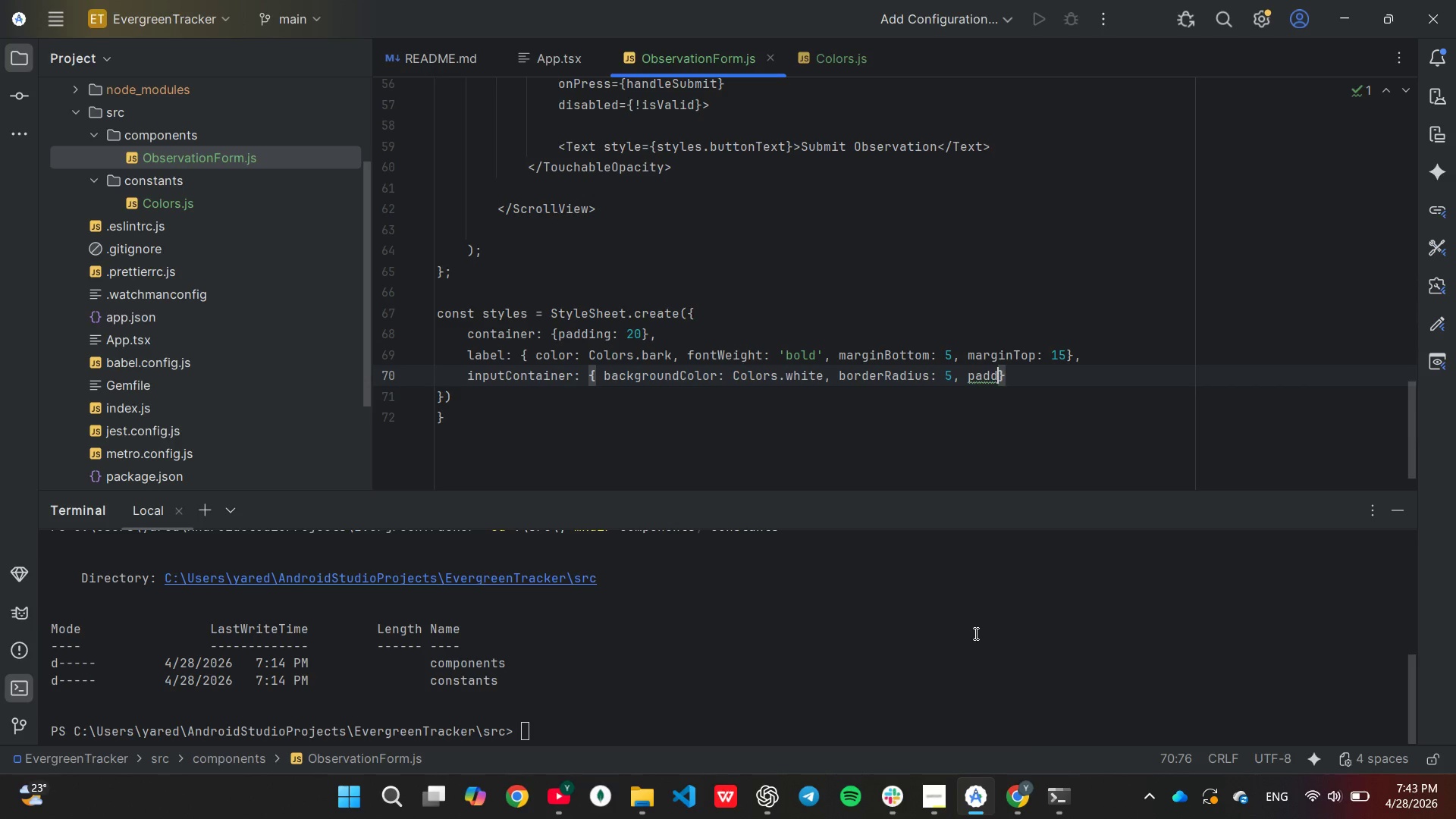 
key(Backspace)
 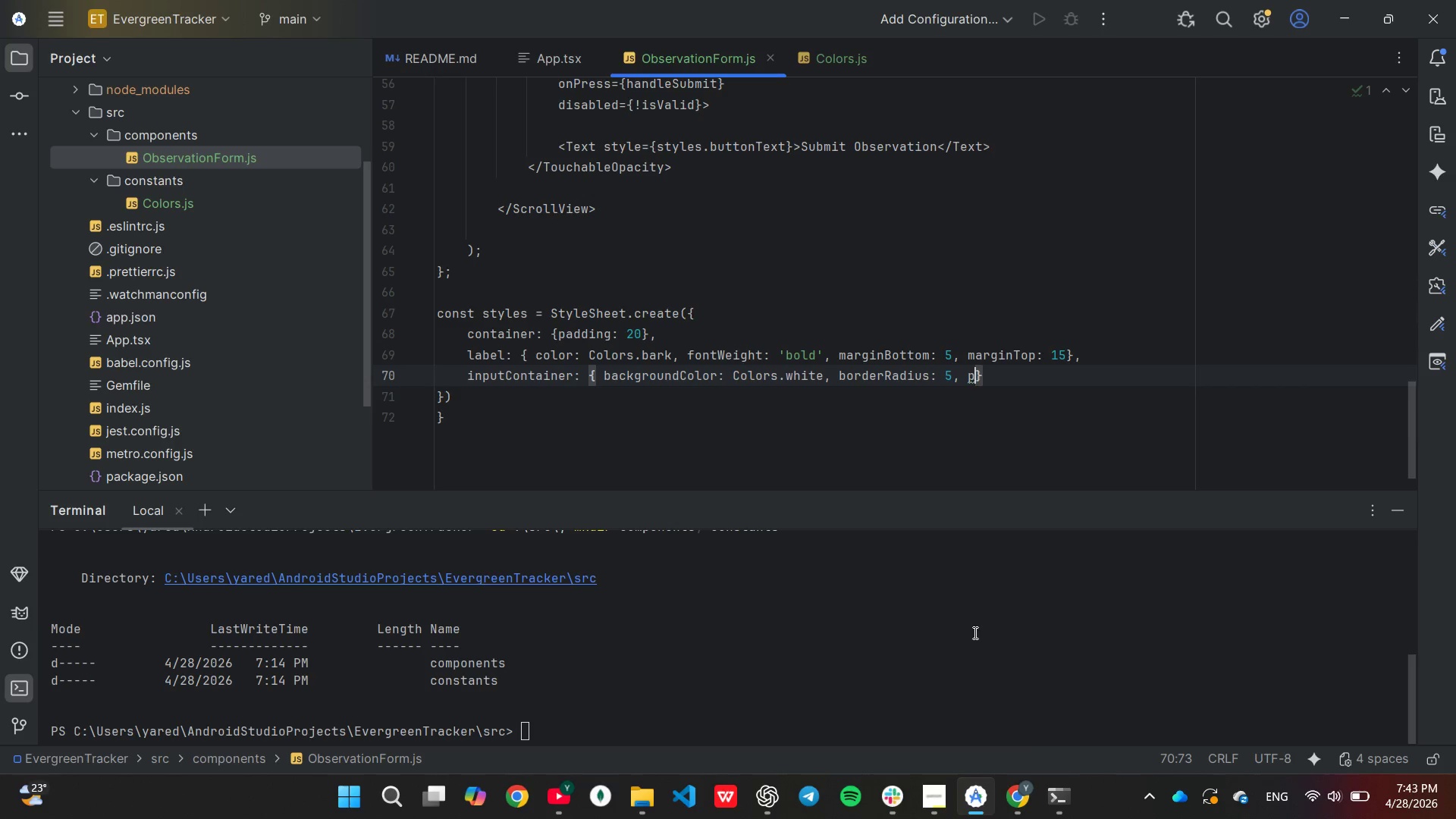 
key(Backspace)
 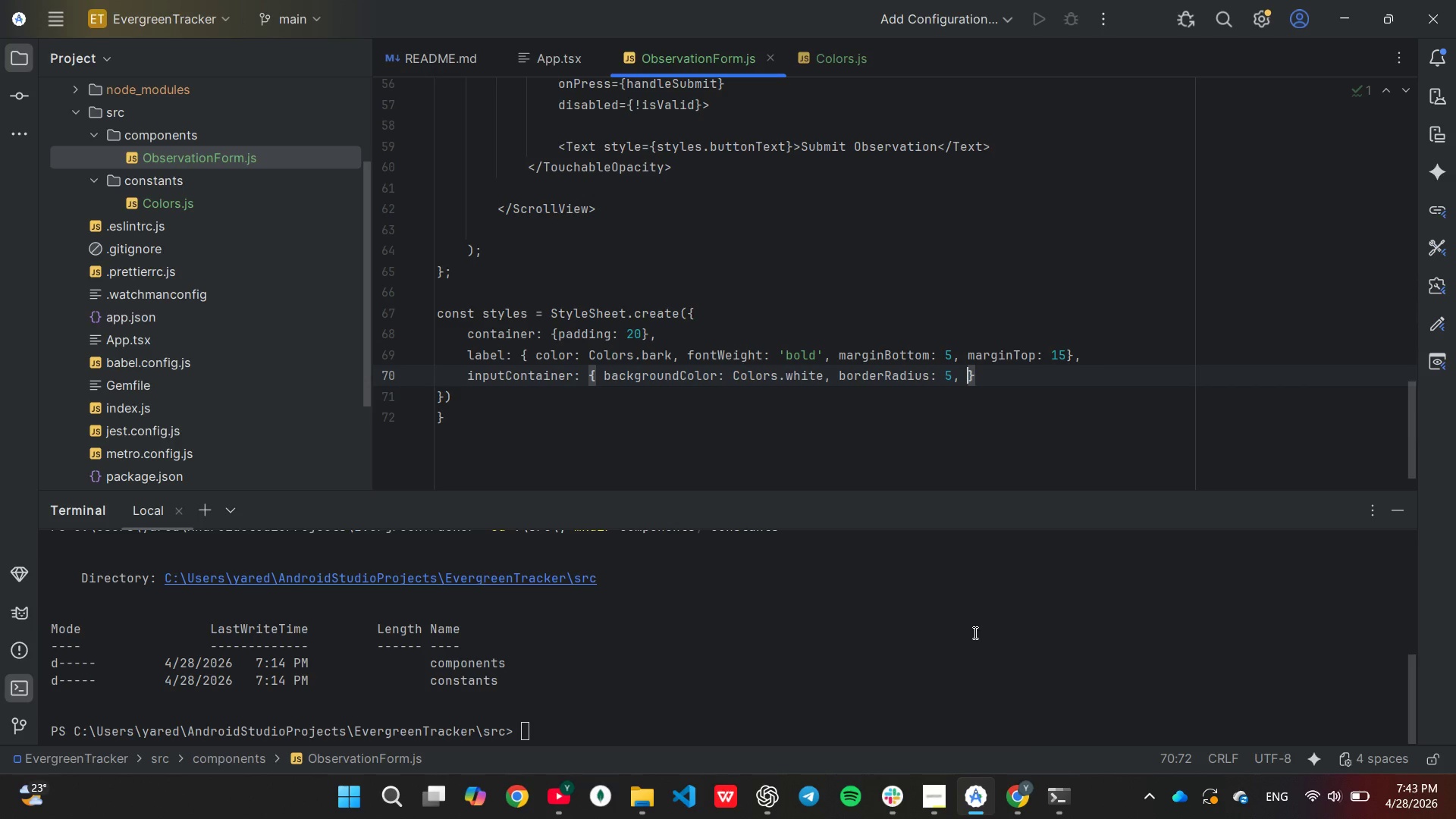 
key(Backspace)
 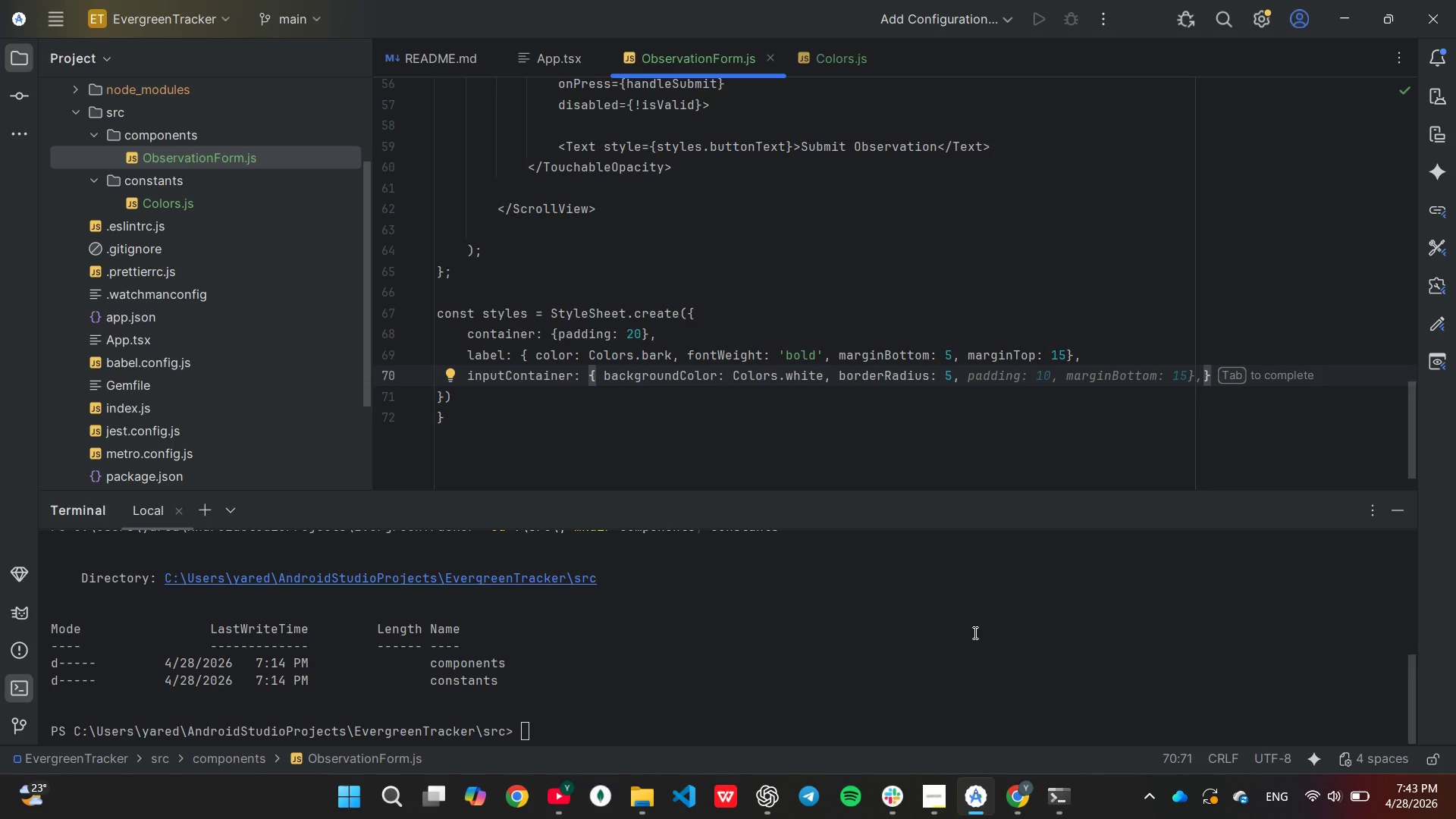 
wait(11.16)
 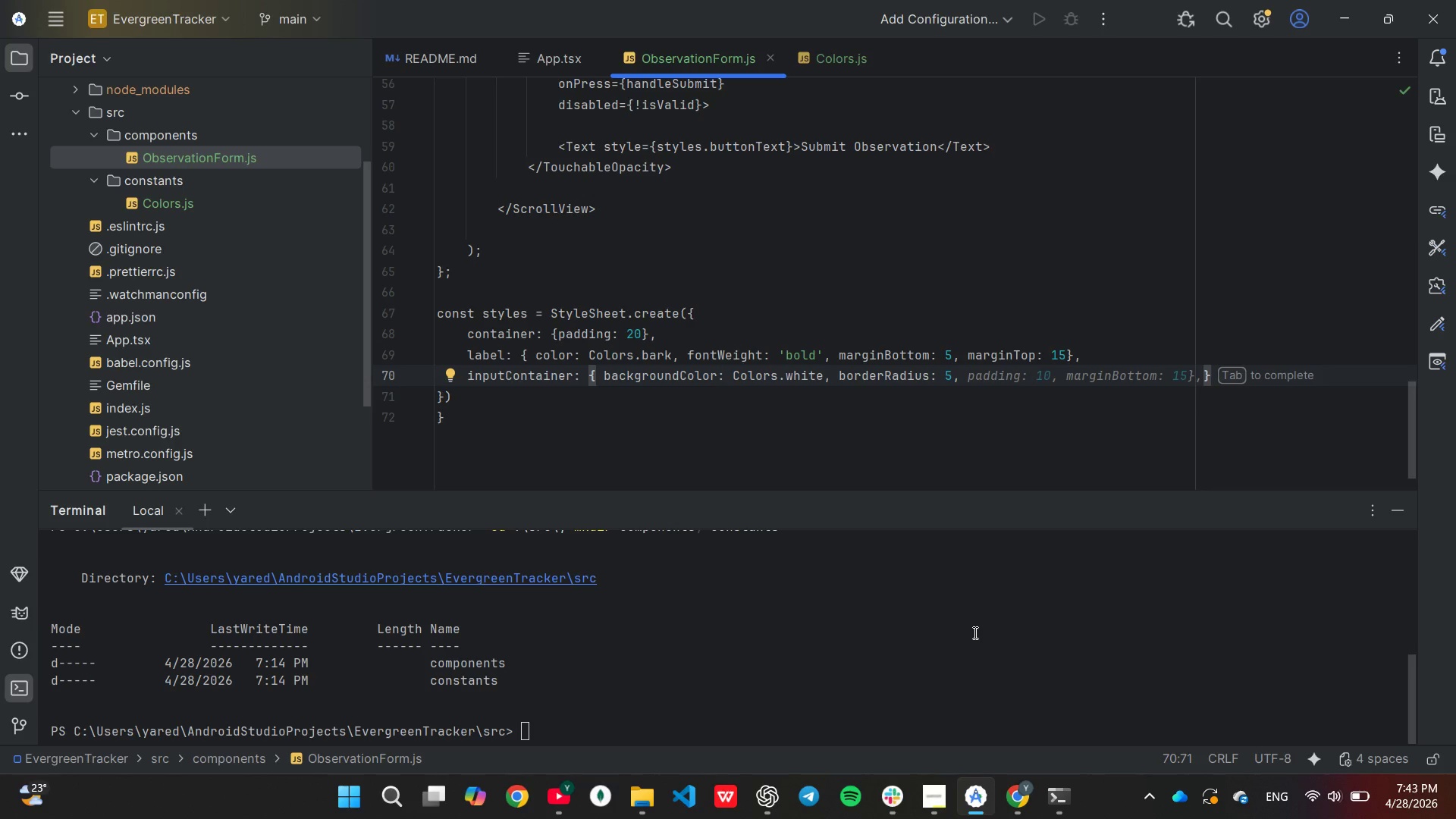 
key(Backspace)
 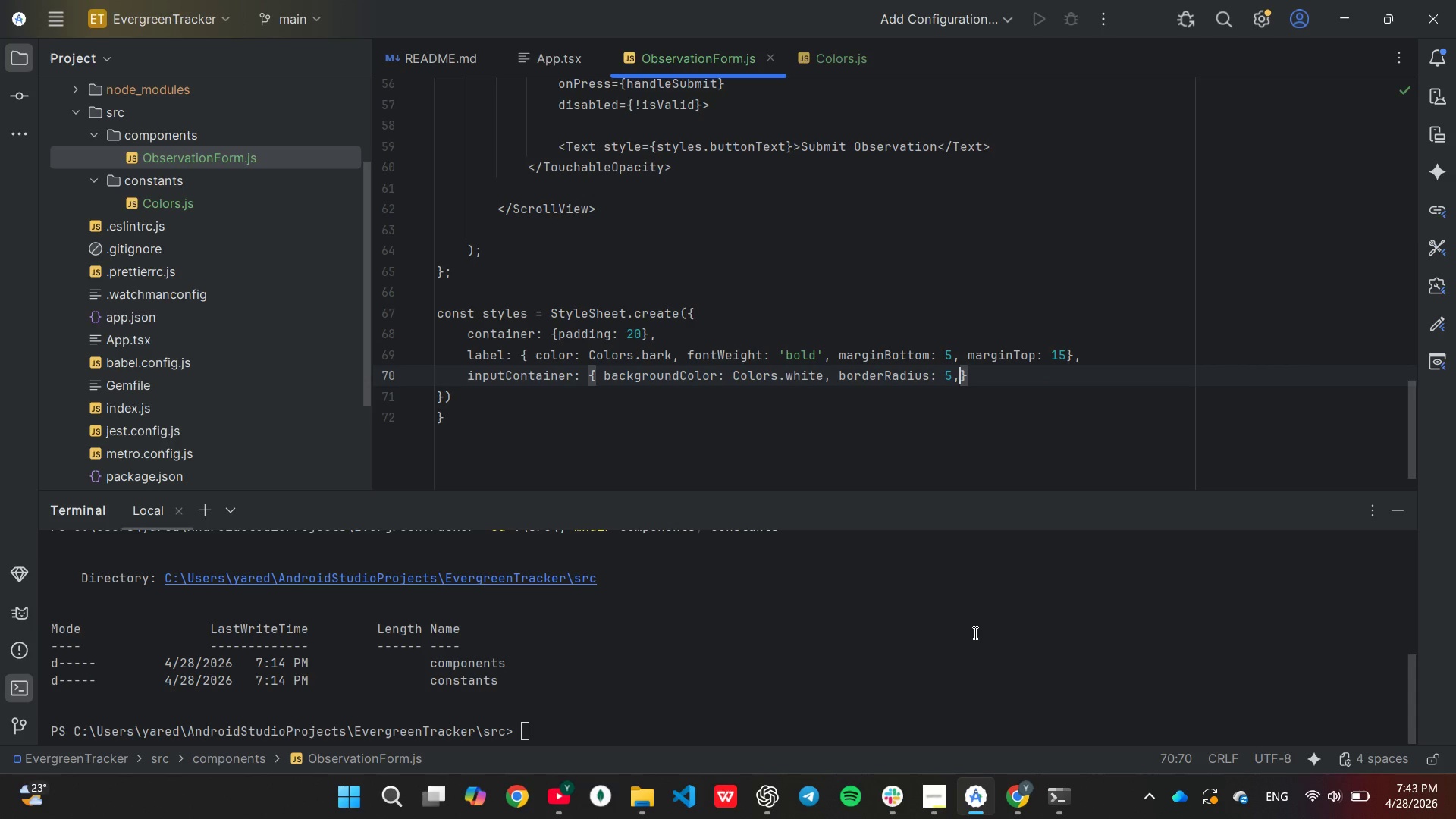 
key(Backspace)
 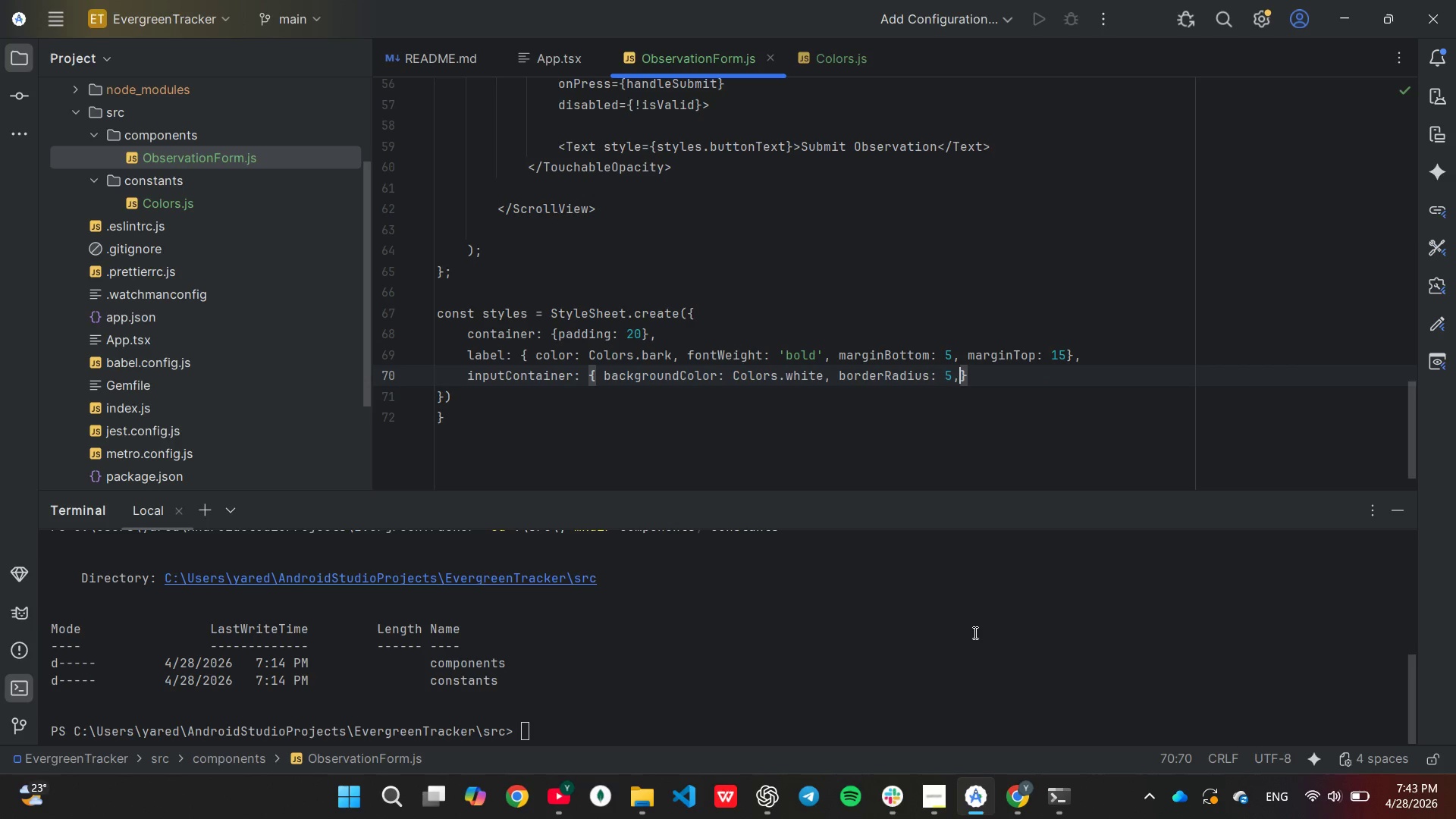 
key(Backspace)
 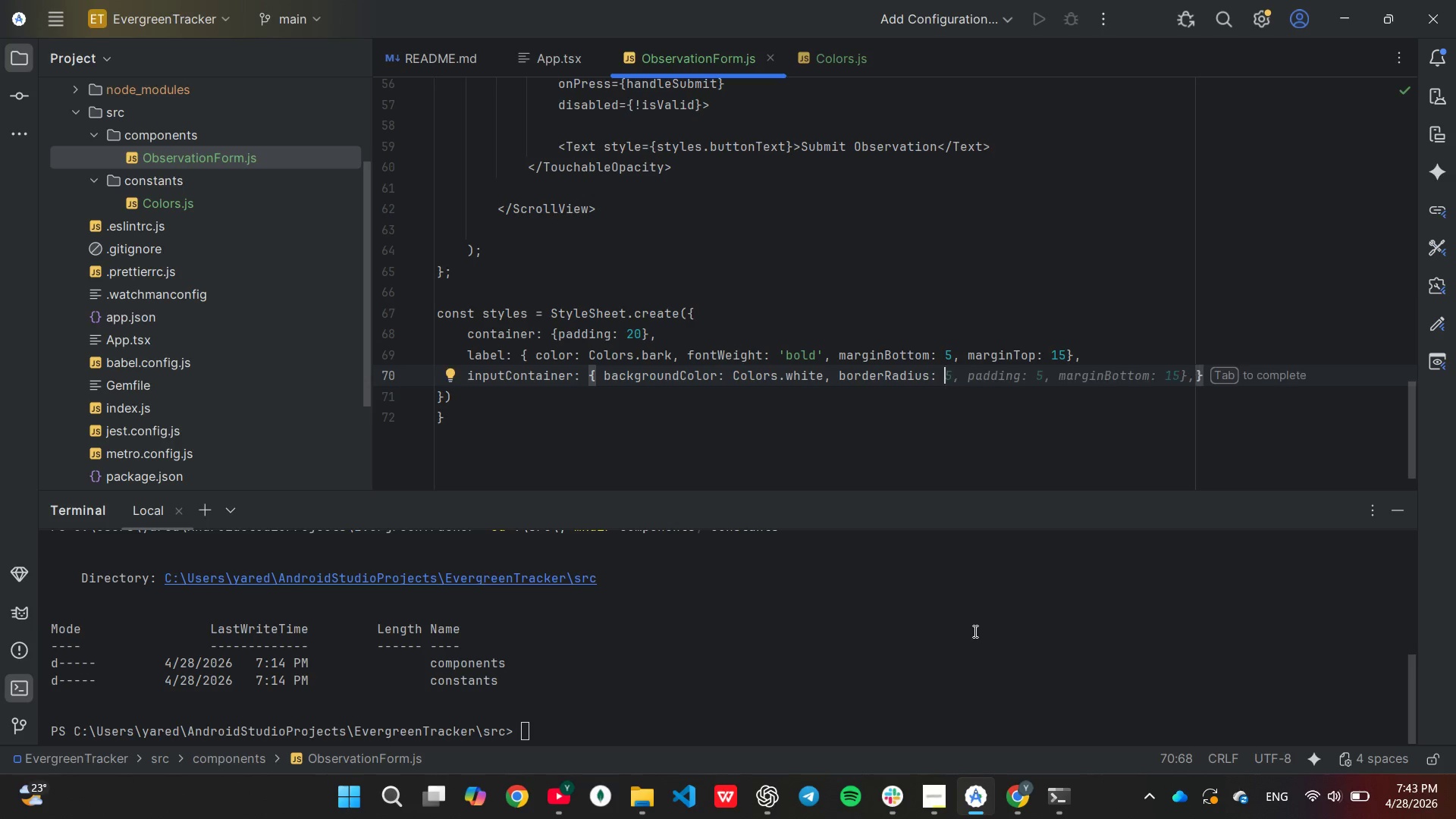 
key(8)
 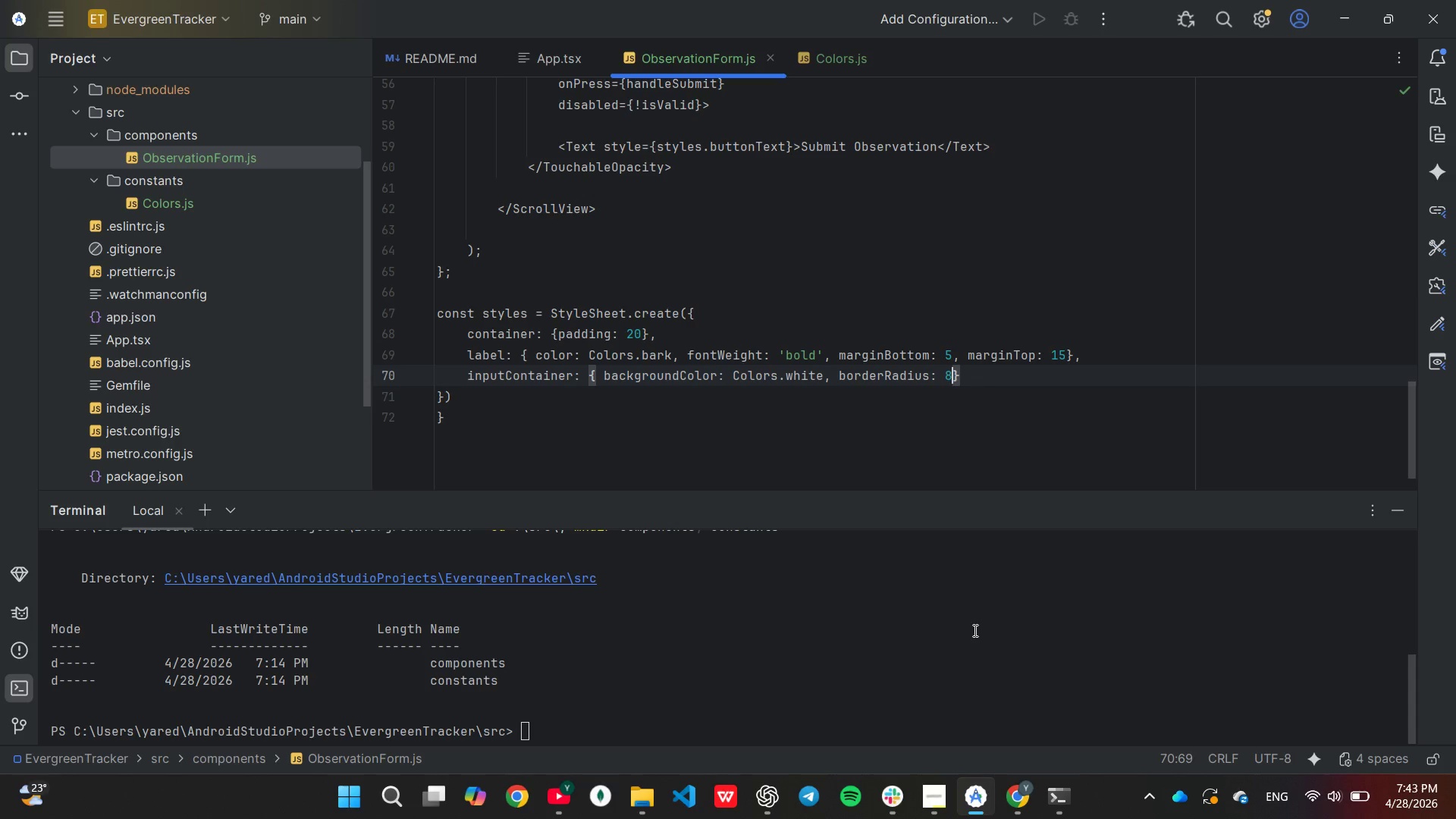 
key(Comma)
 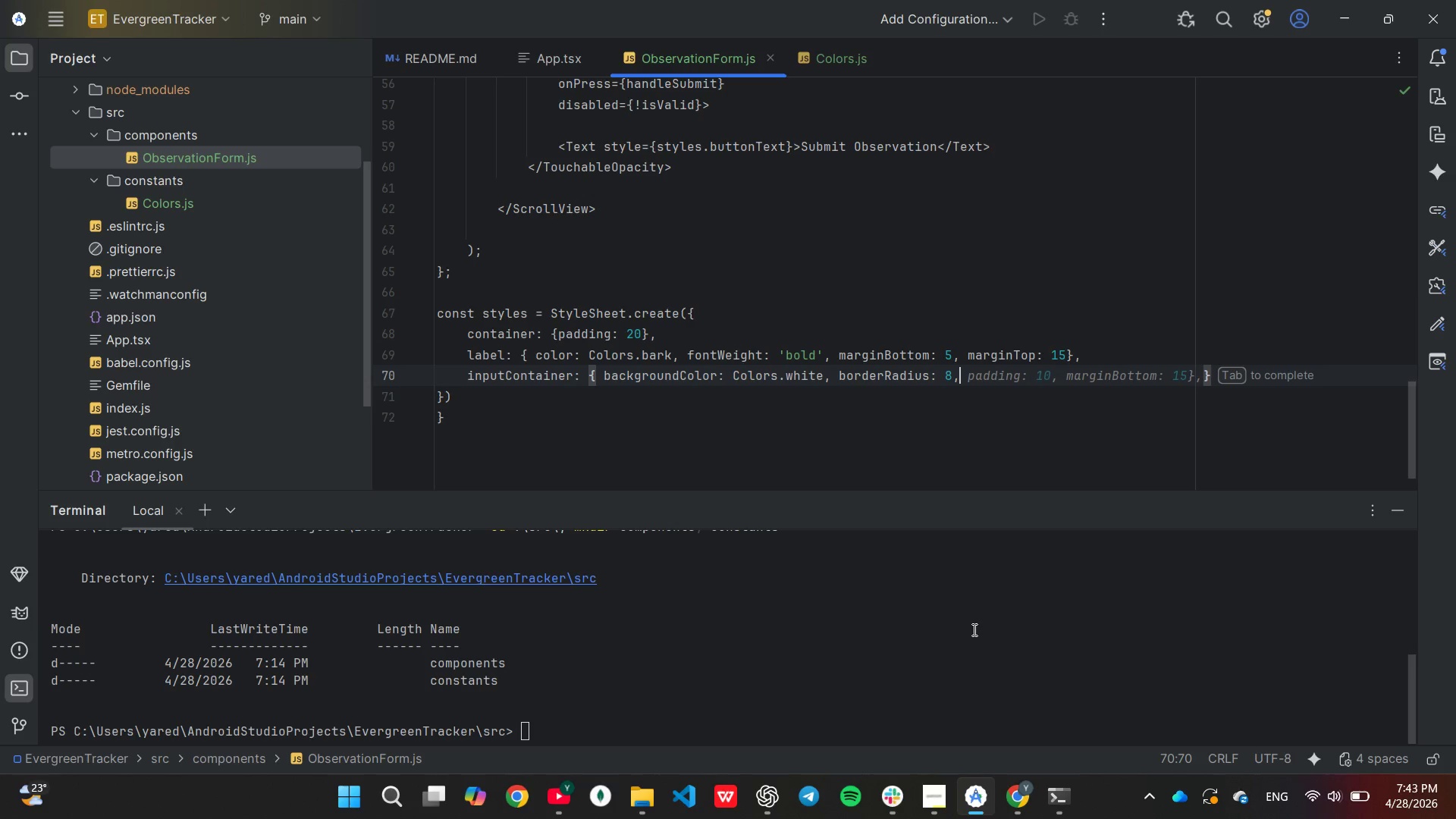 
wait(6.34)
 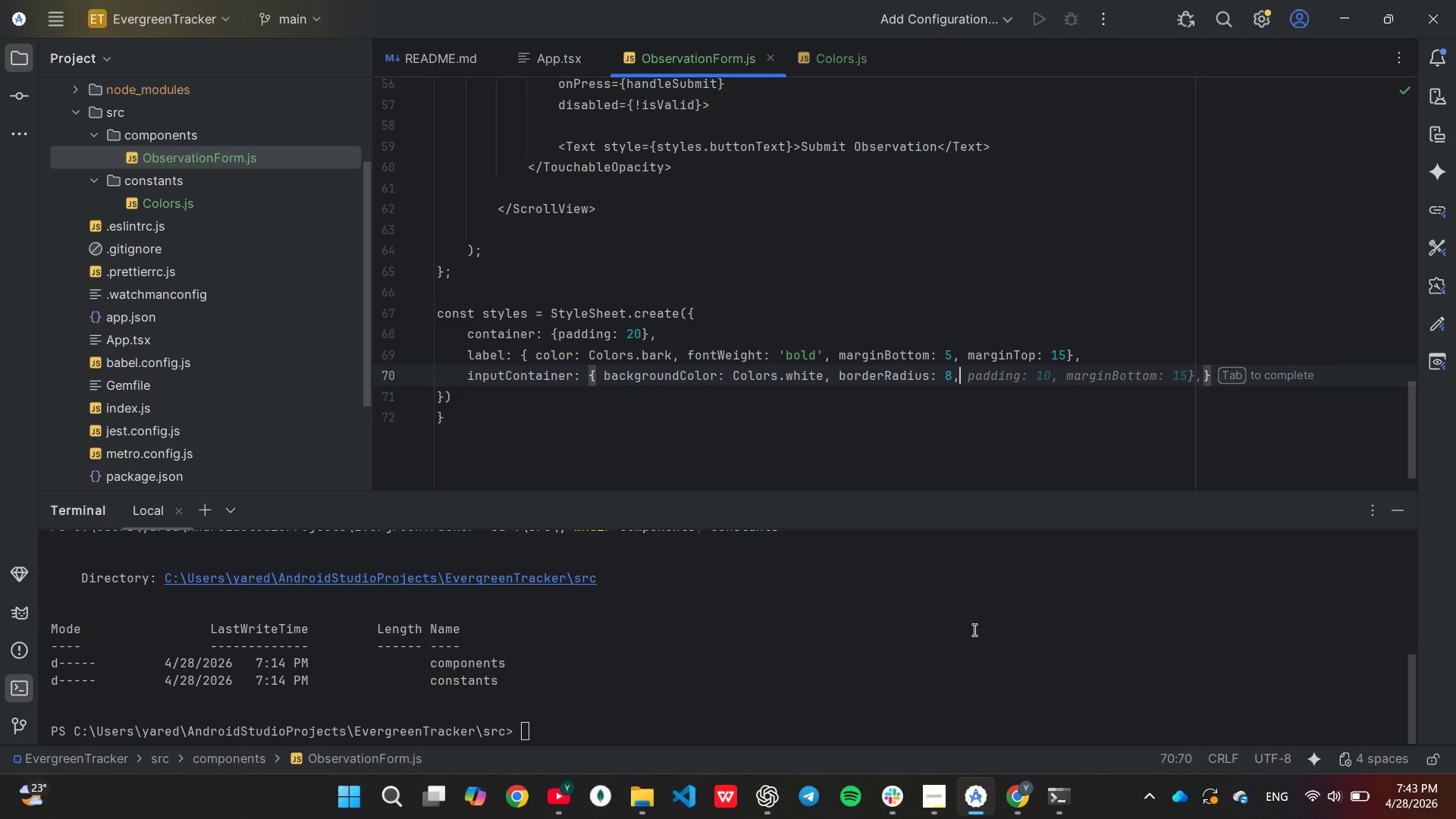 
type( borderWidh)
key(Backspace)
type(th)
 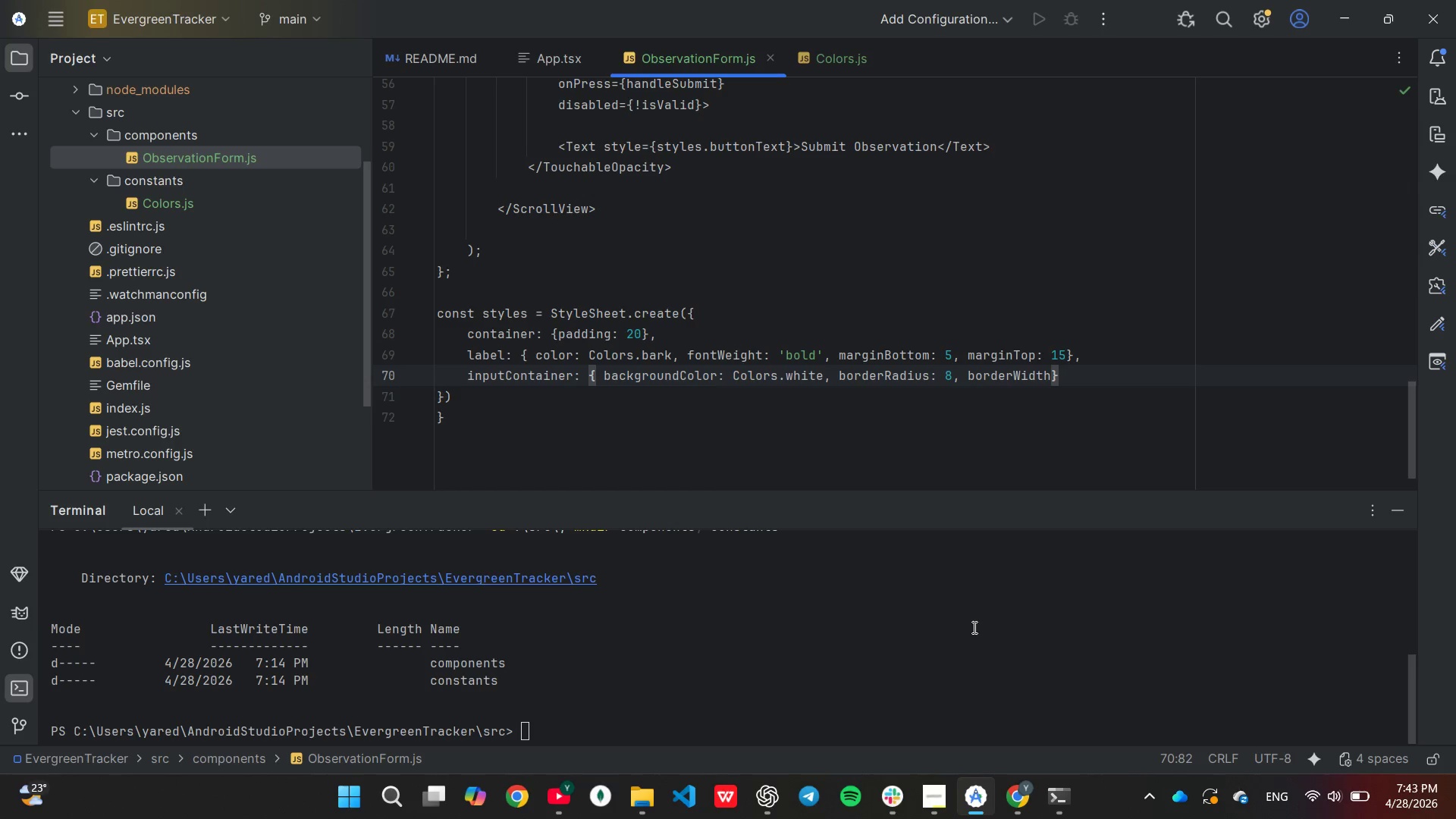 
wait(6.59)
 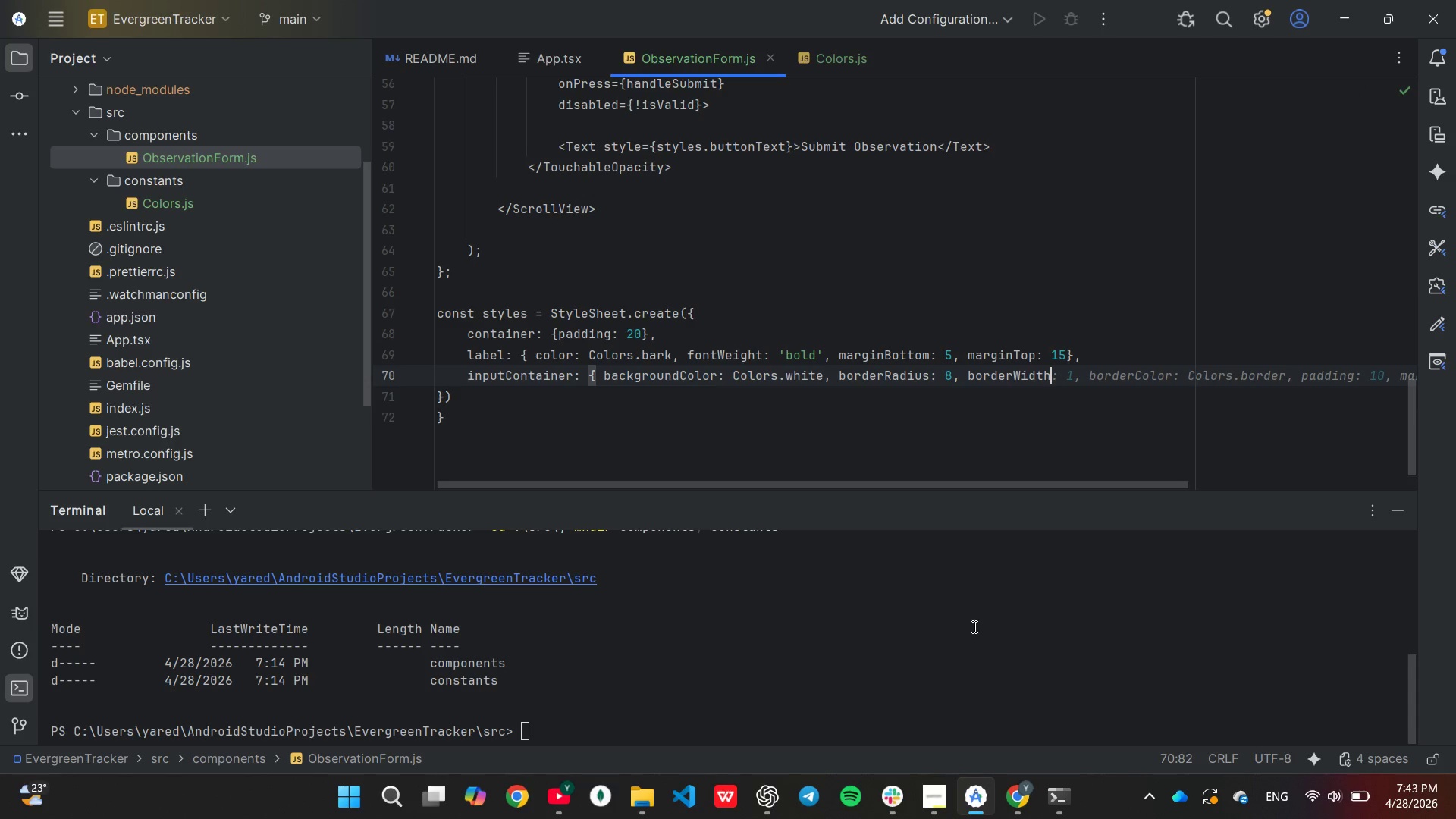 
key(Tab)
 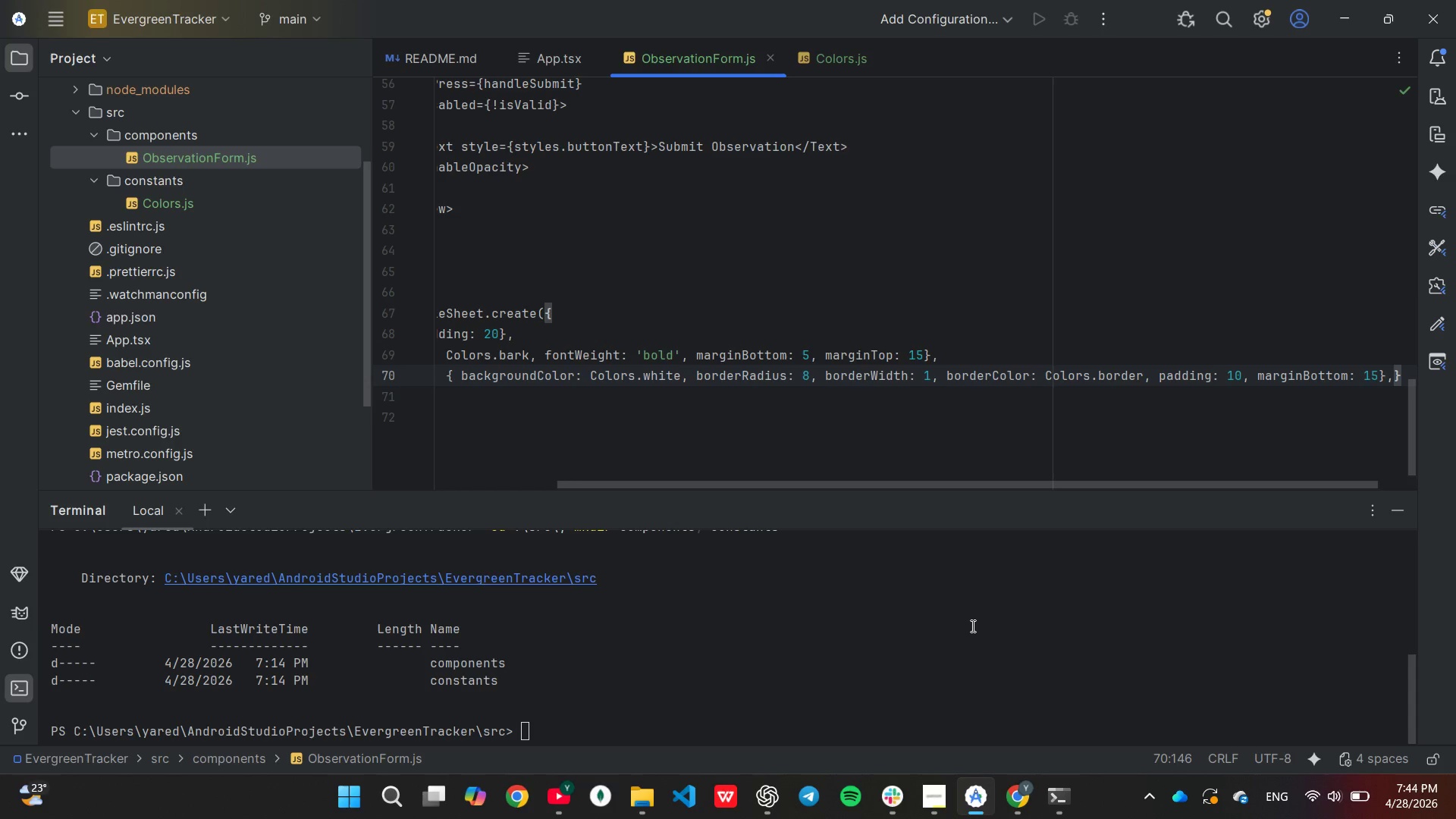 
wait(11.44)
 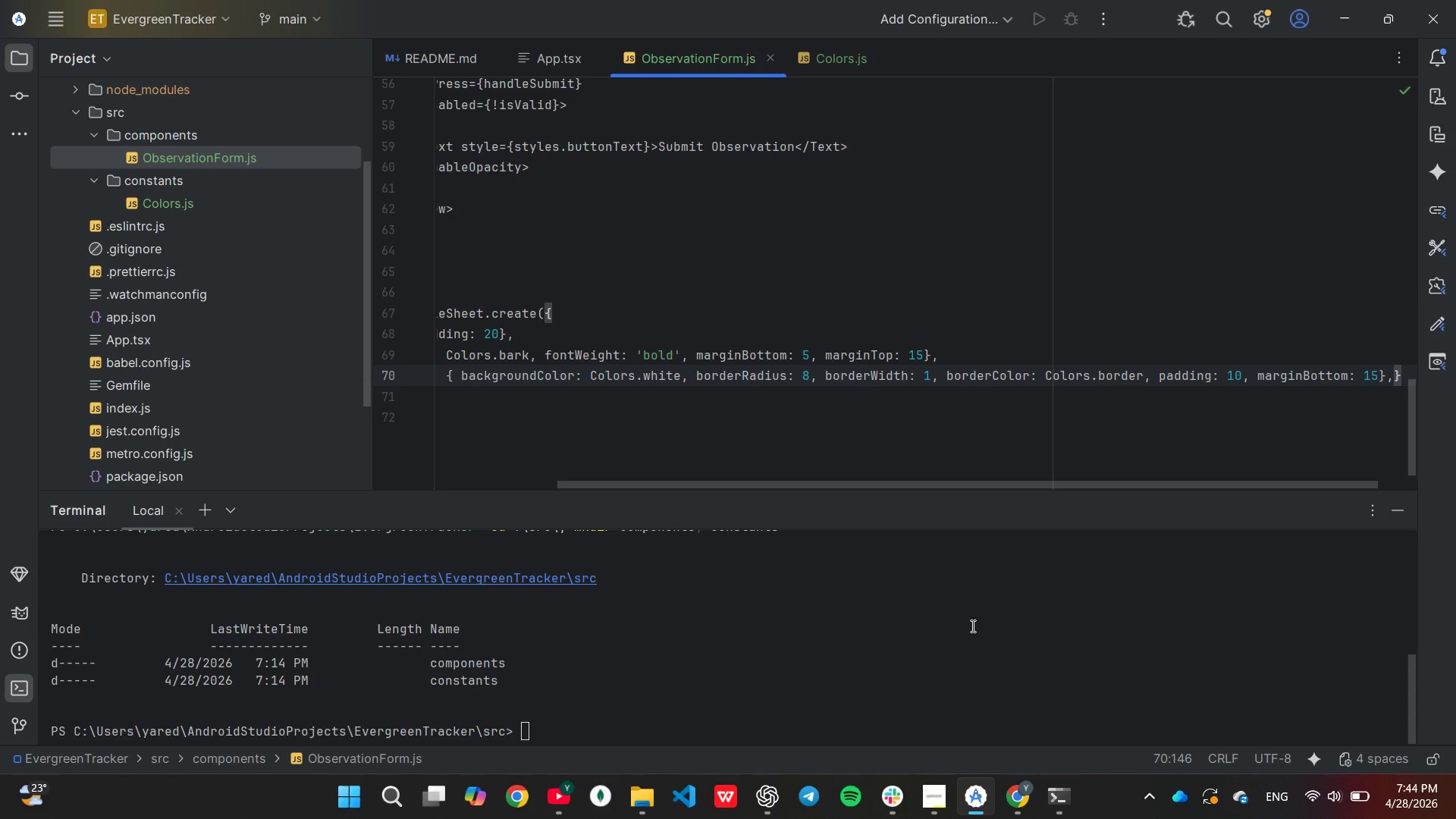 
left_click_drag(start_coordinate=[1062, 479], to_coordinate=[1097, 489])
 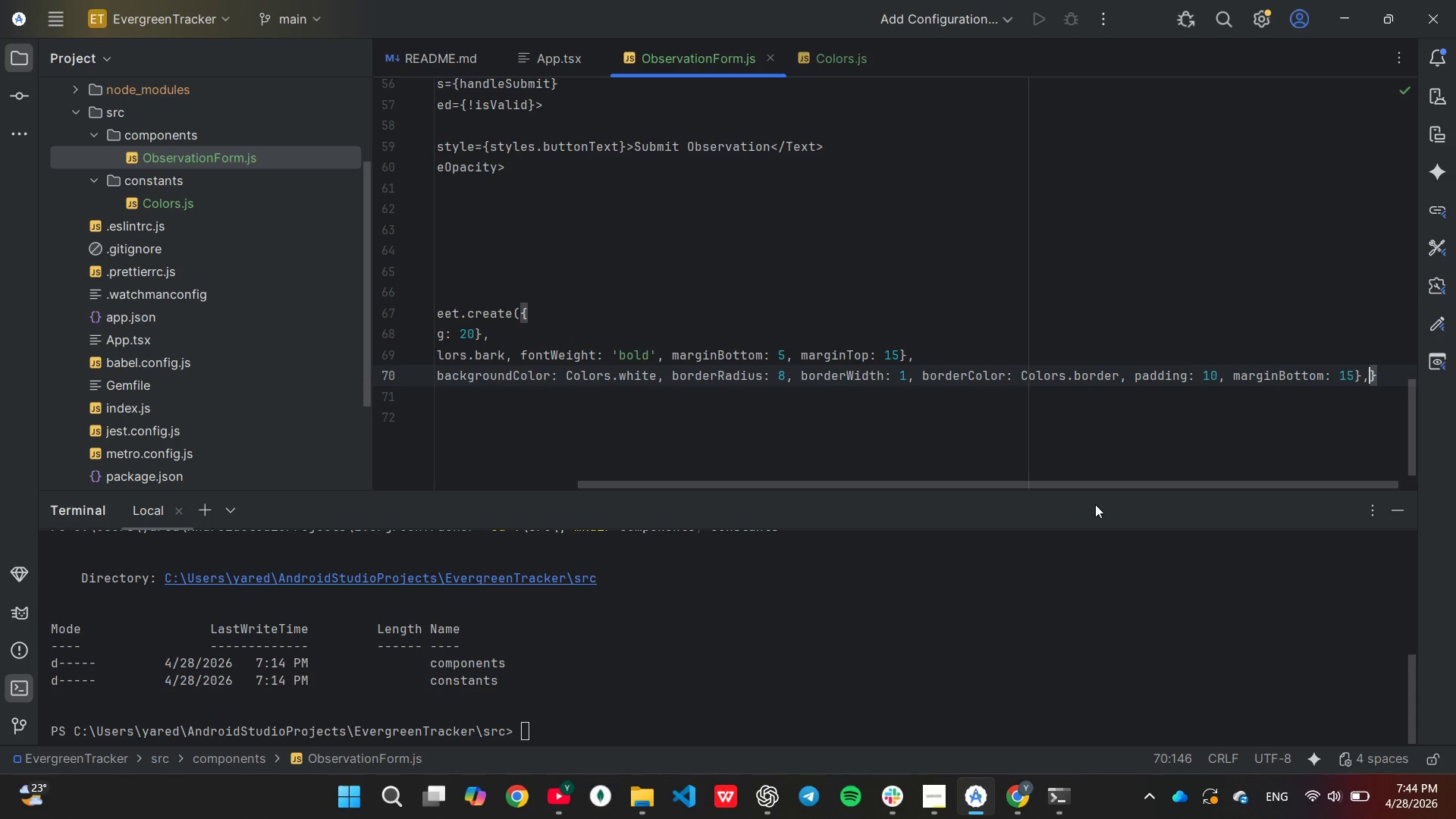 
wait(6.94)
 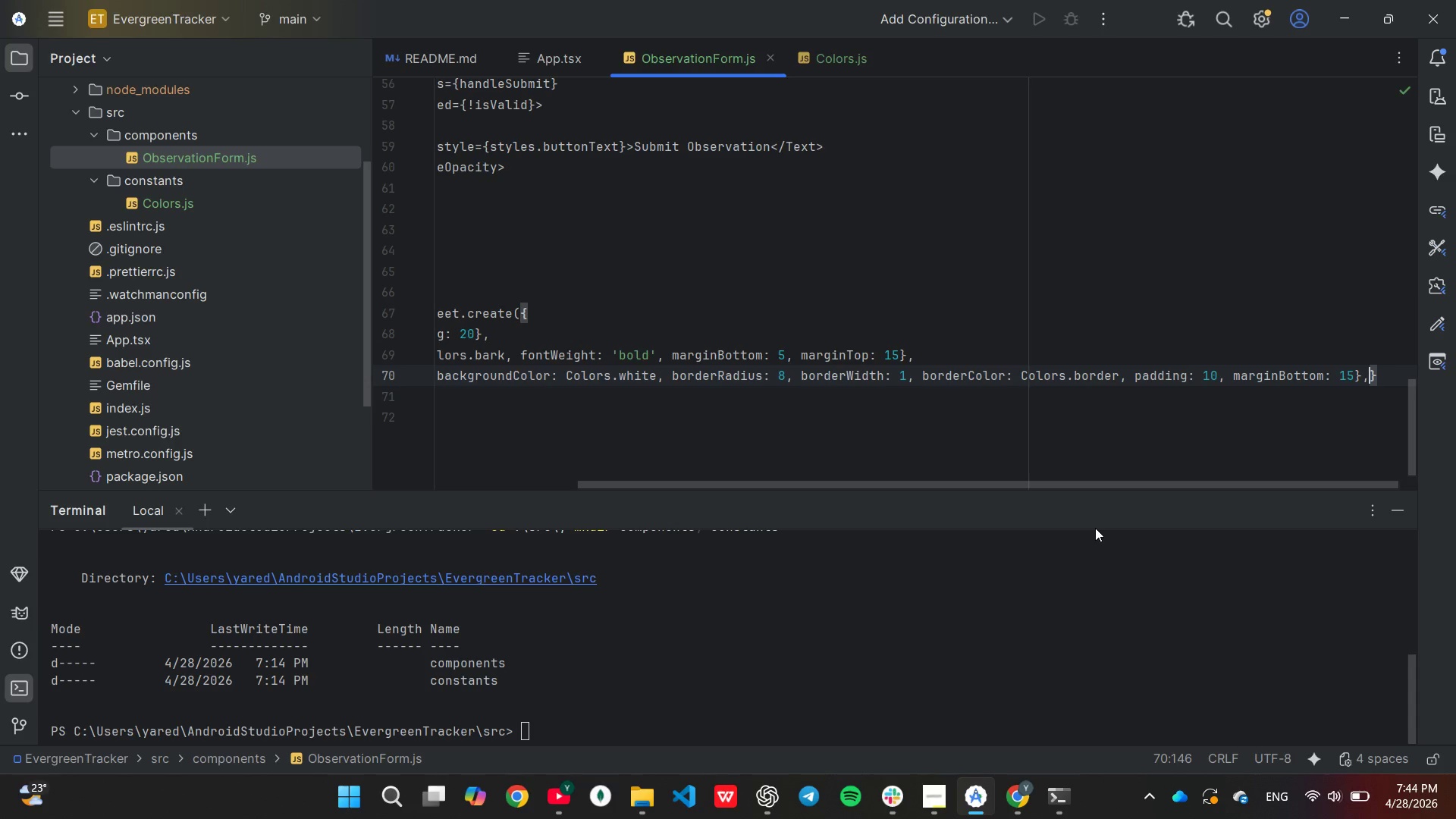 
hold_key(key=Backspace, duration=0.78)
 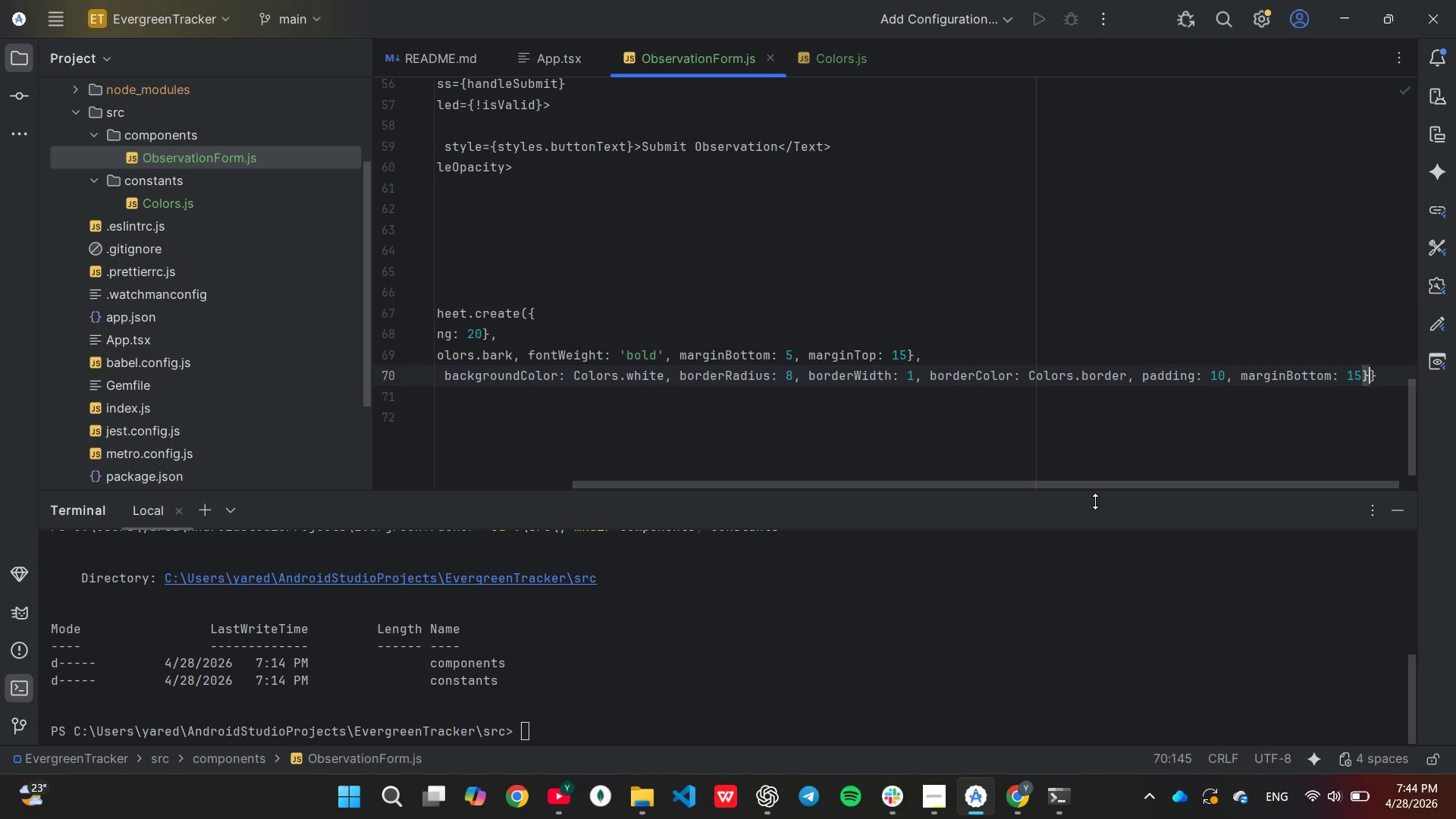 
hold_key(key=Backspace, duration=0.64)
 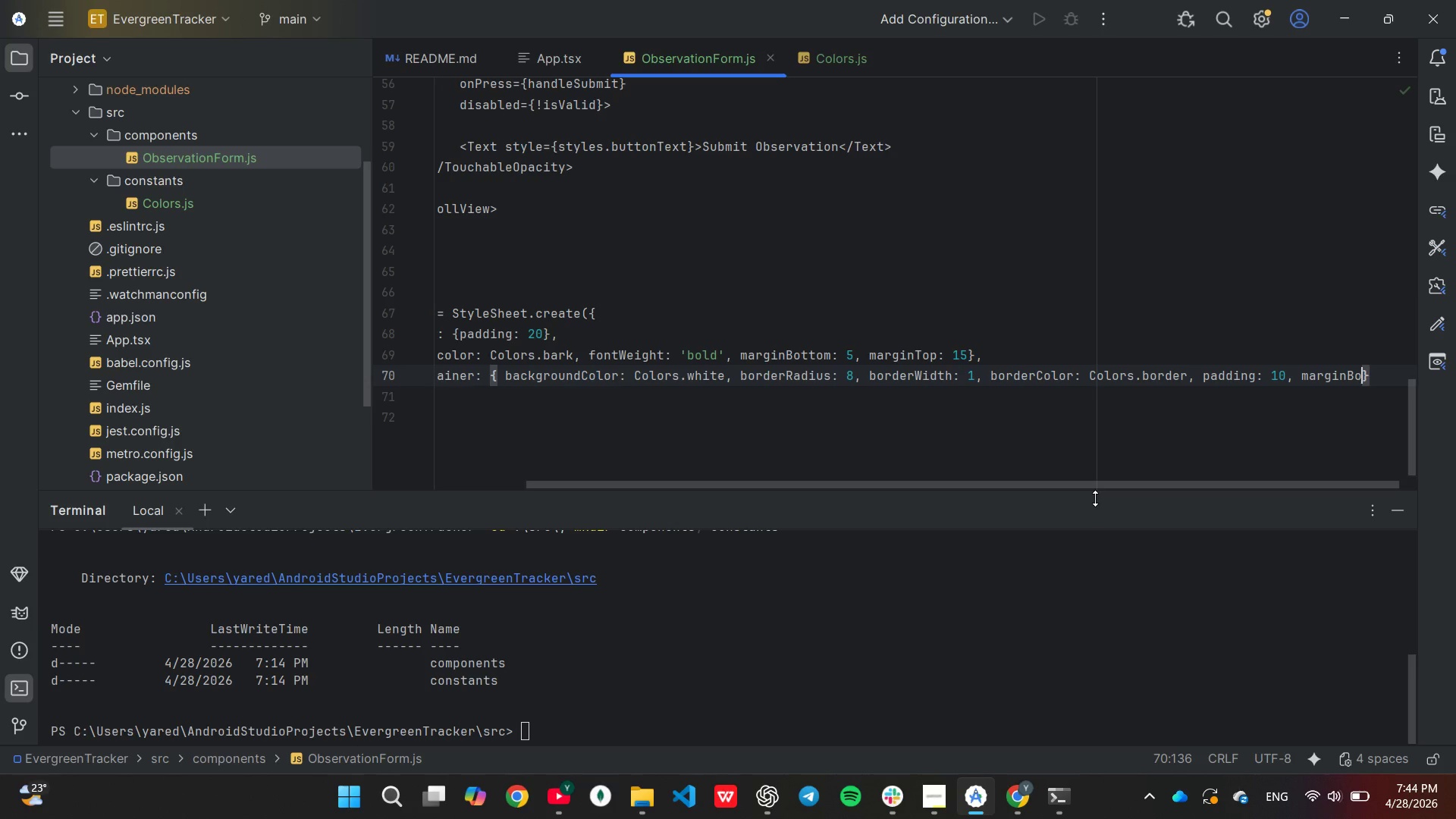 
key(Backspace)
key(Backspace)
key(Backspace)
key(Backspace)
type(height: 120, tex)
 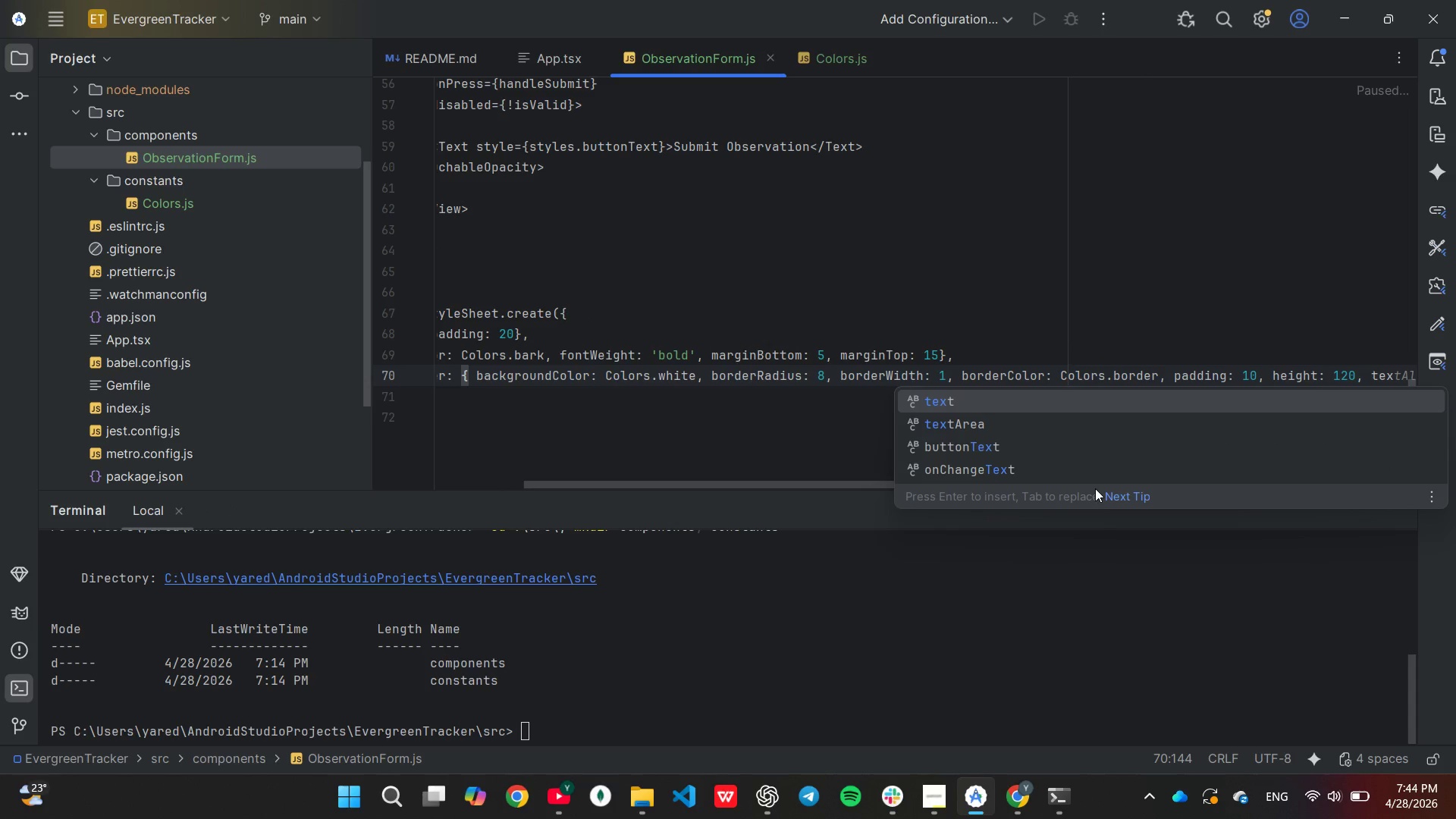 
key(Tab)
 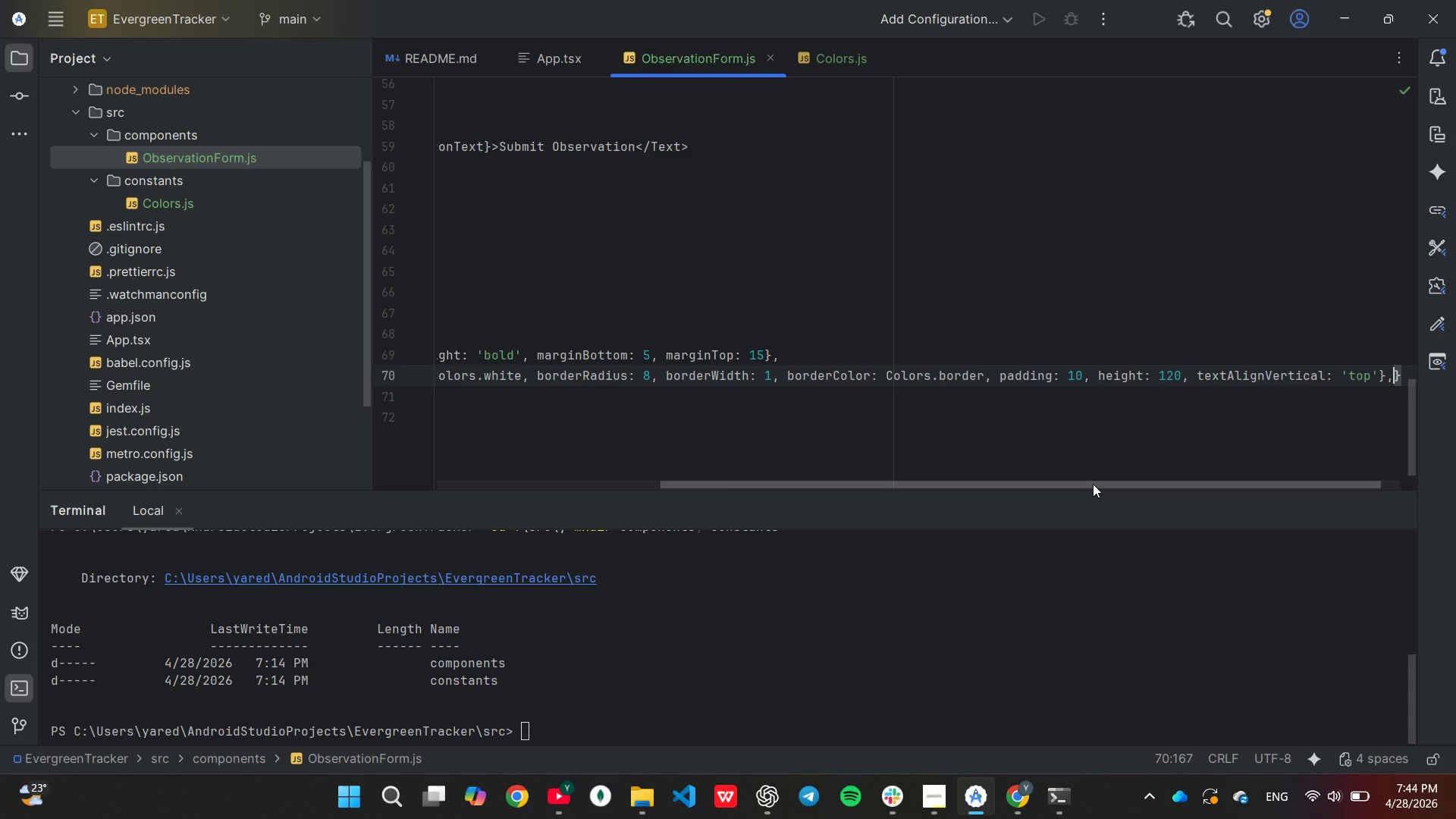 
key(Backspace)
 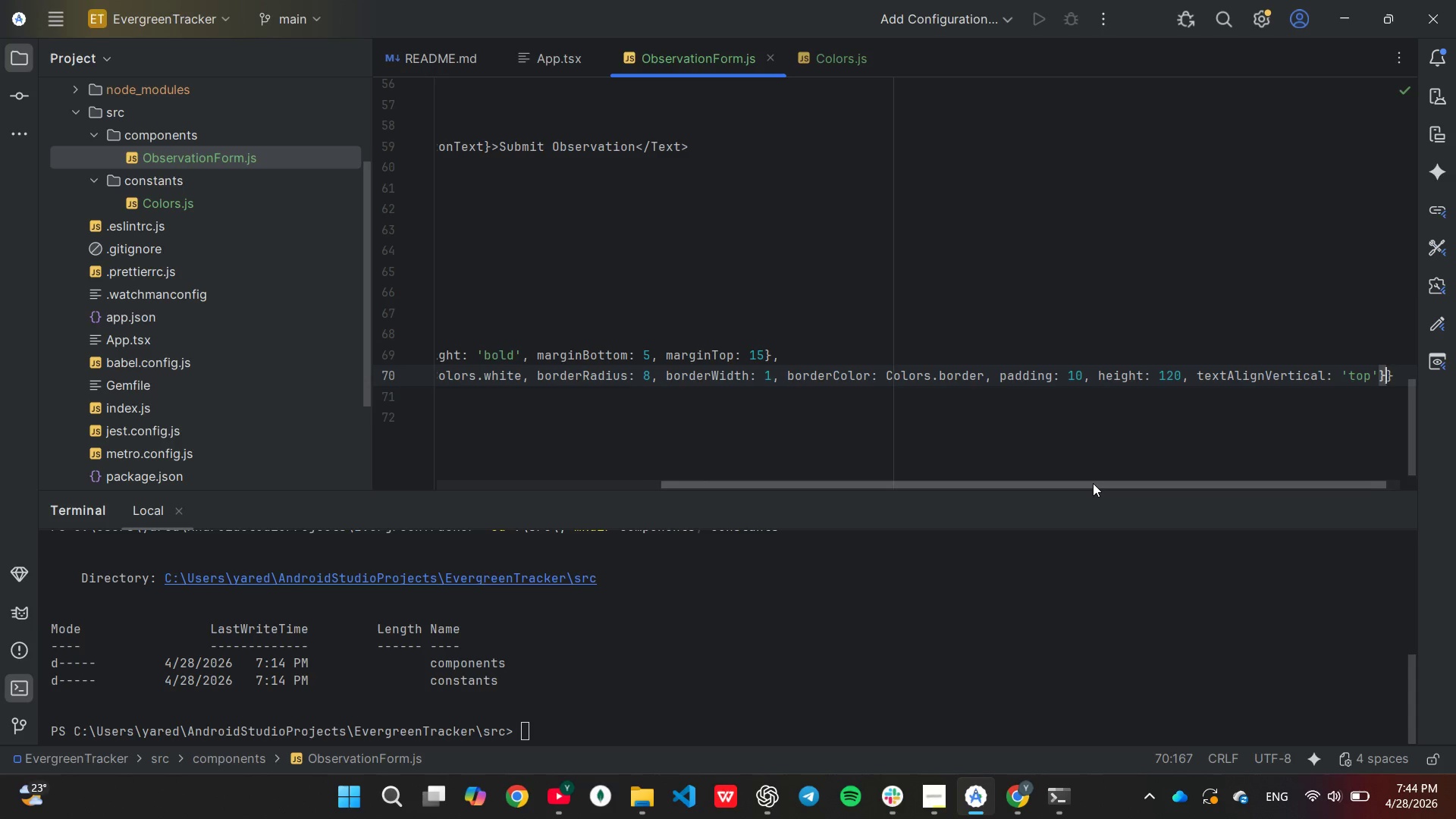 
key(Backspace)
 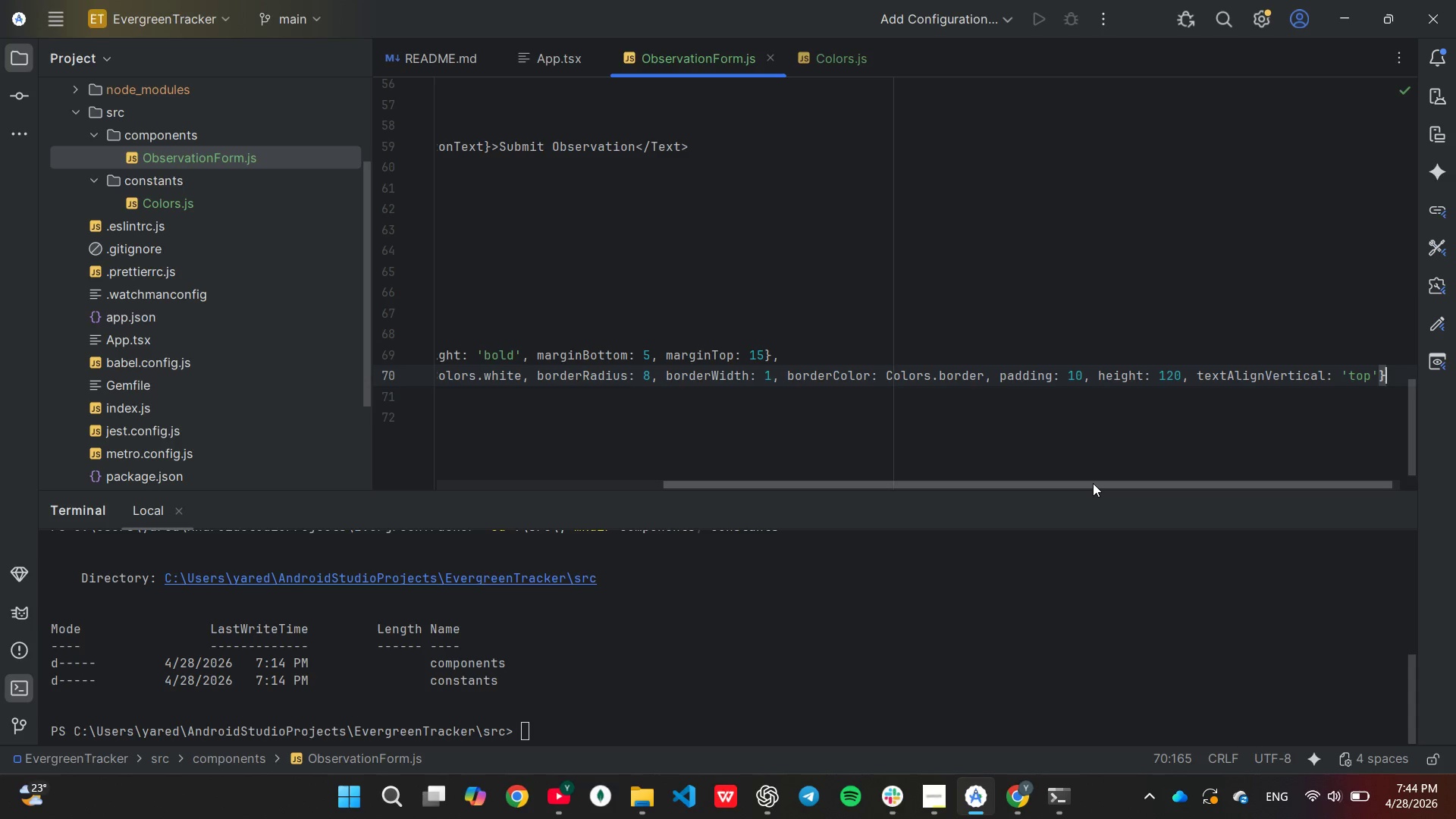 
key(ArrowRight)
 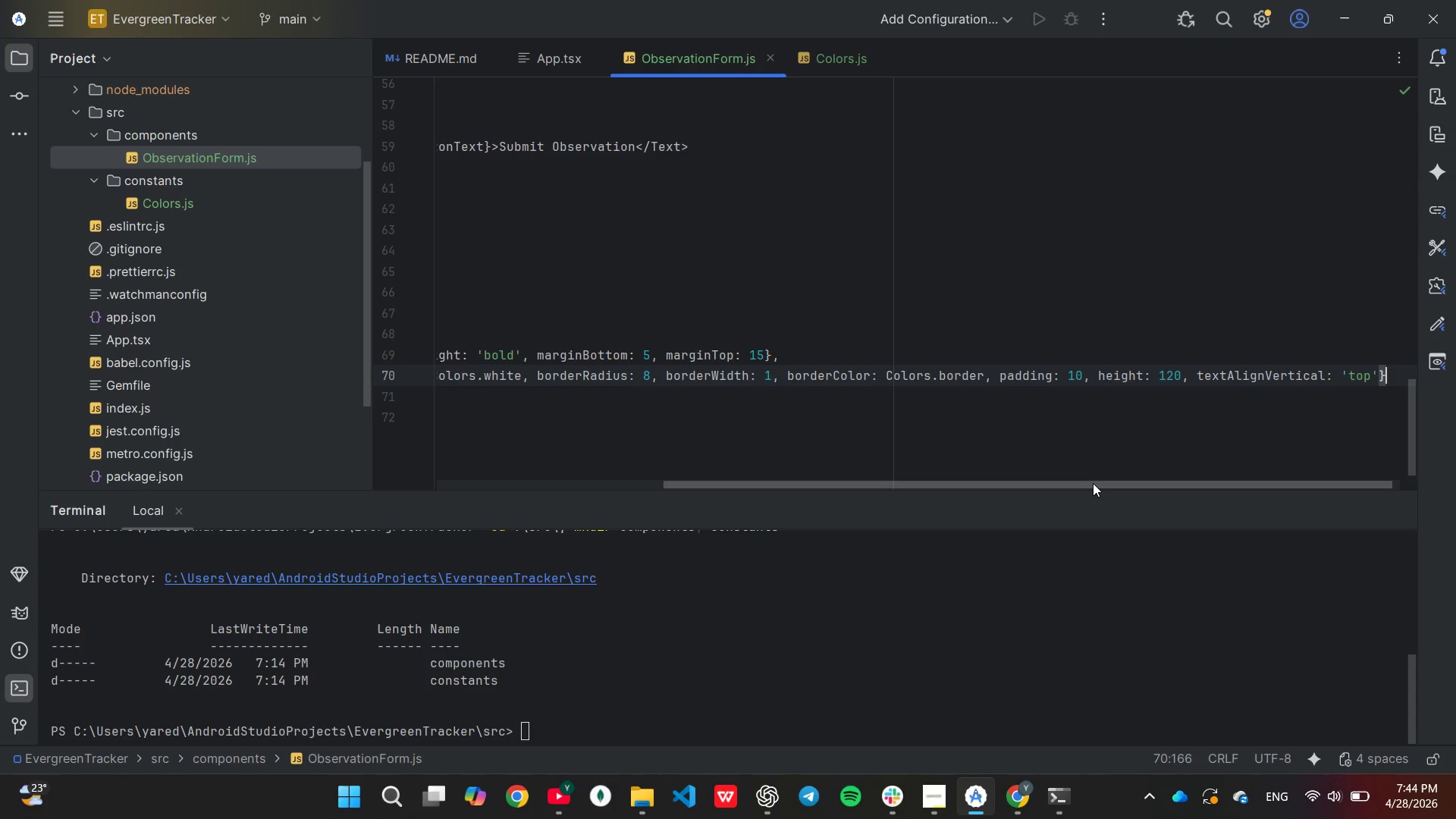 
key(Comma)
 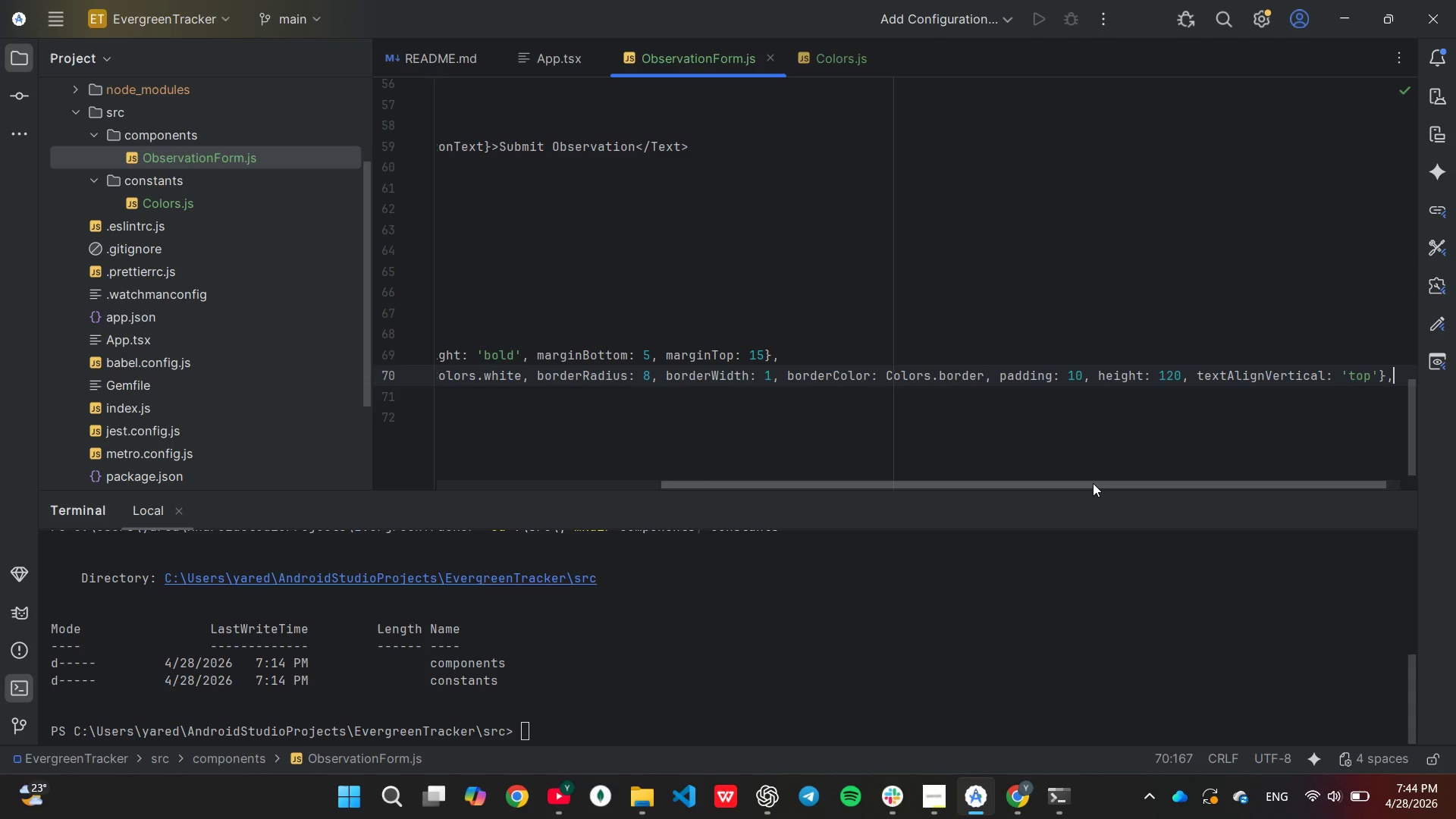 
key(Enter)
 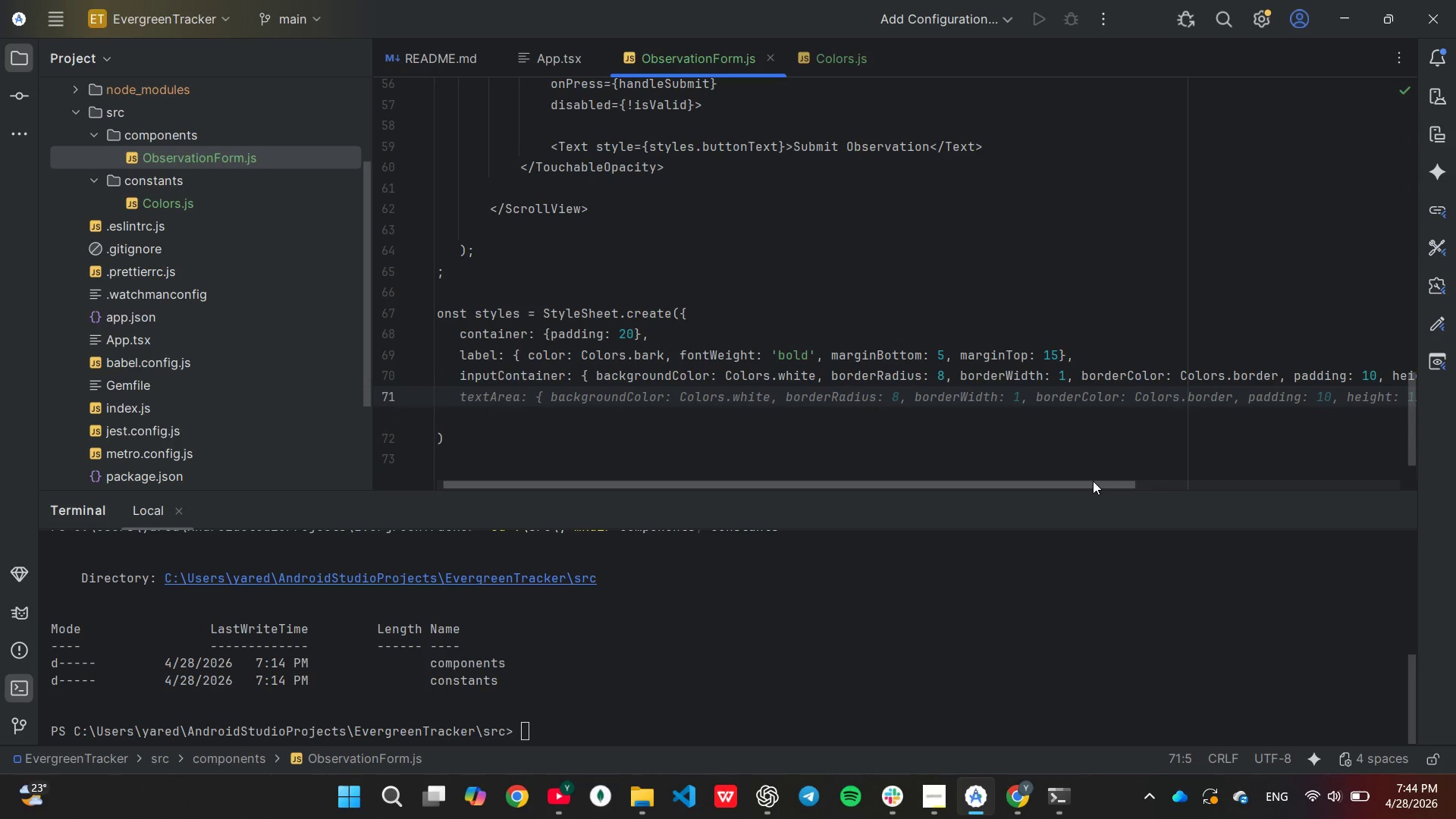 
type(button: {back)
 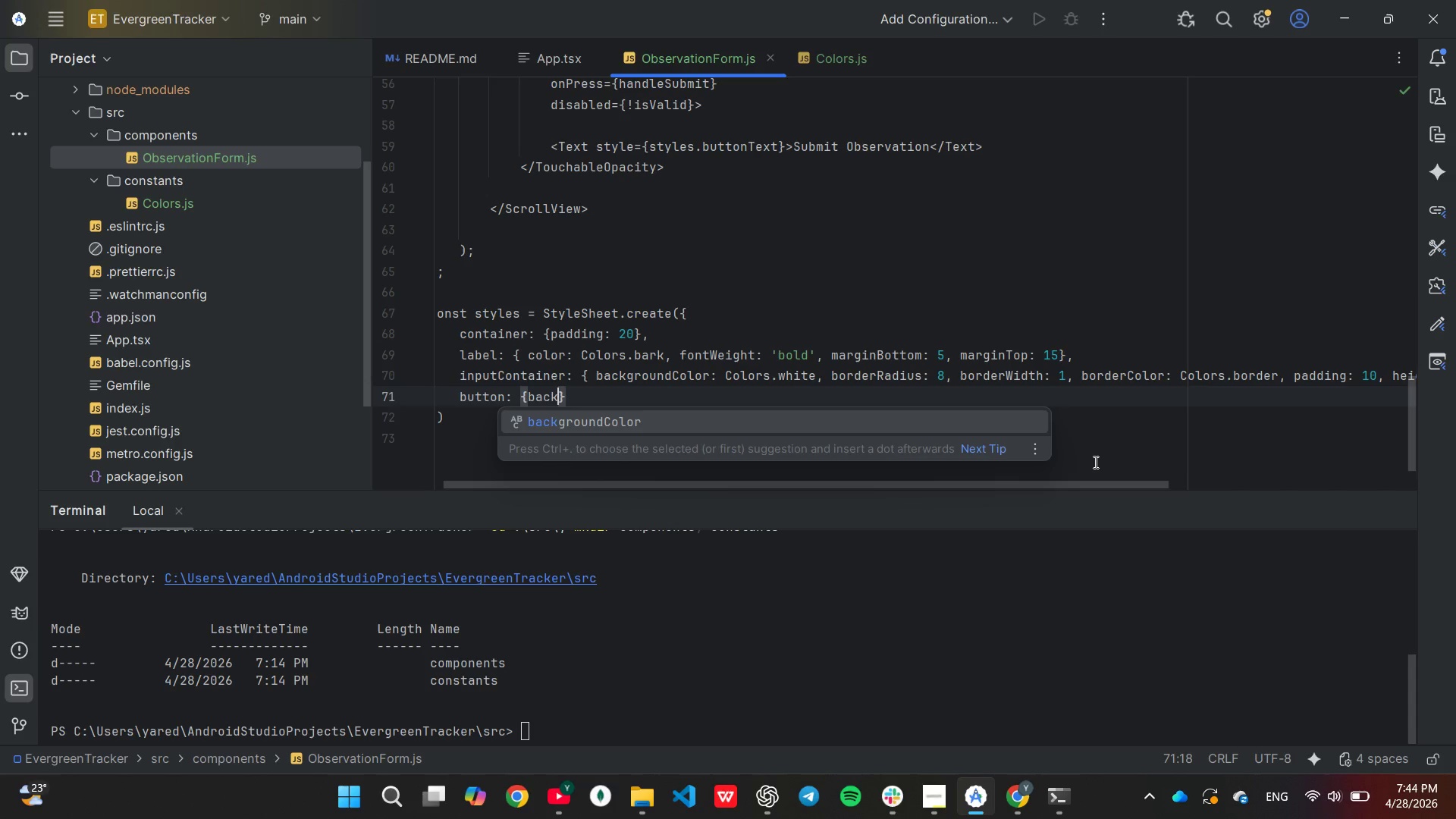 
key(Enter)
 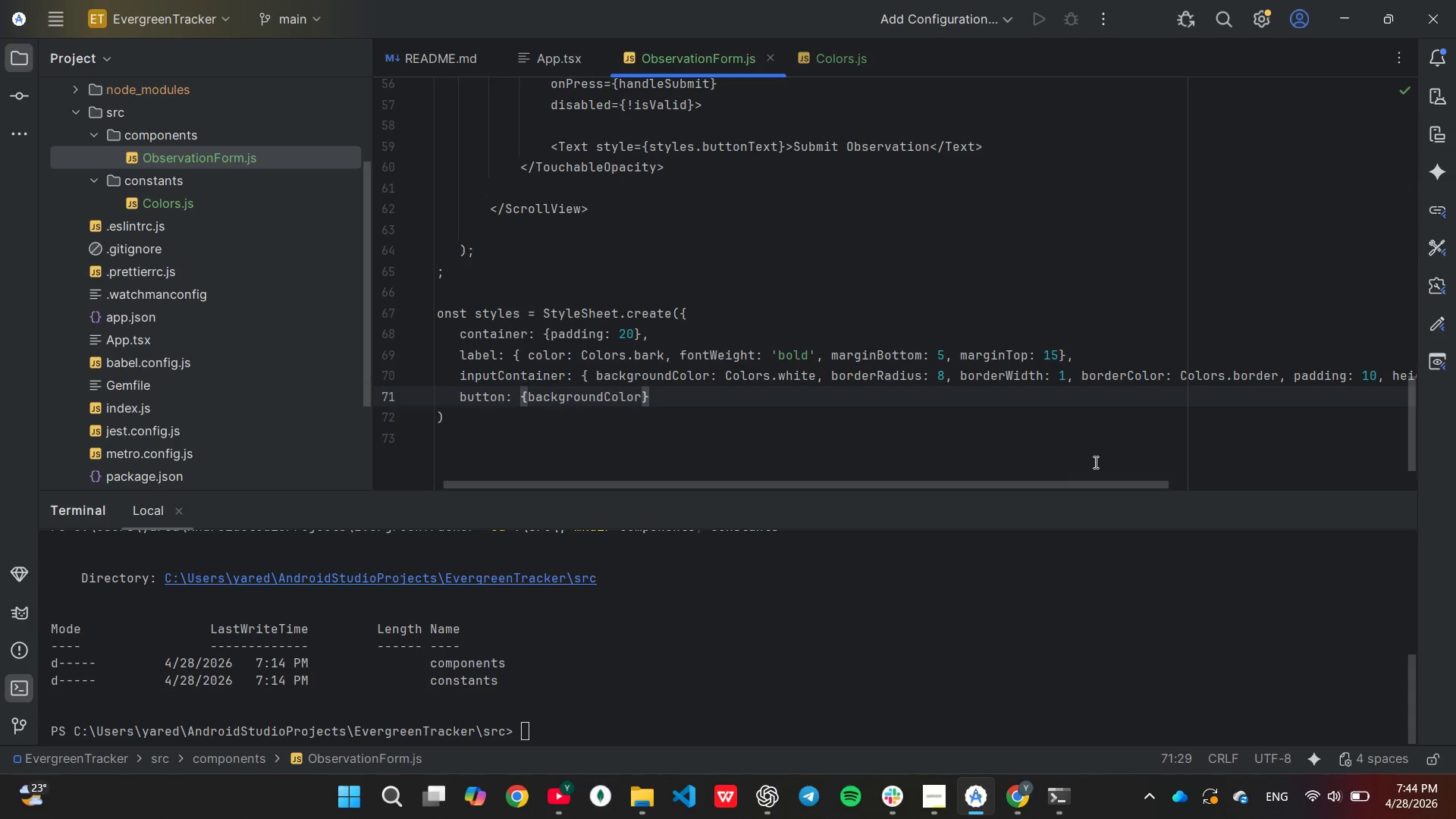 
type(: Color)
 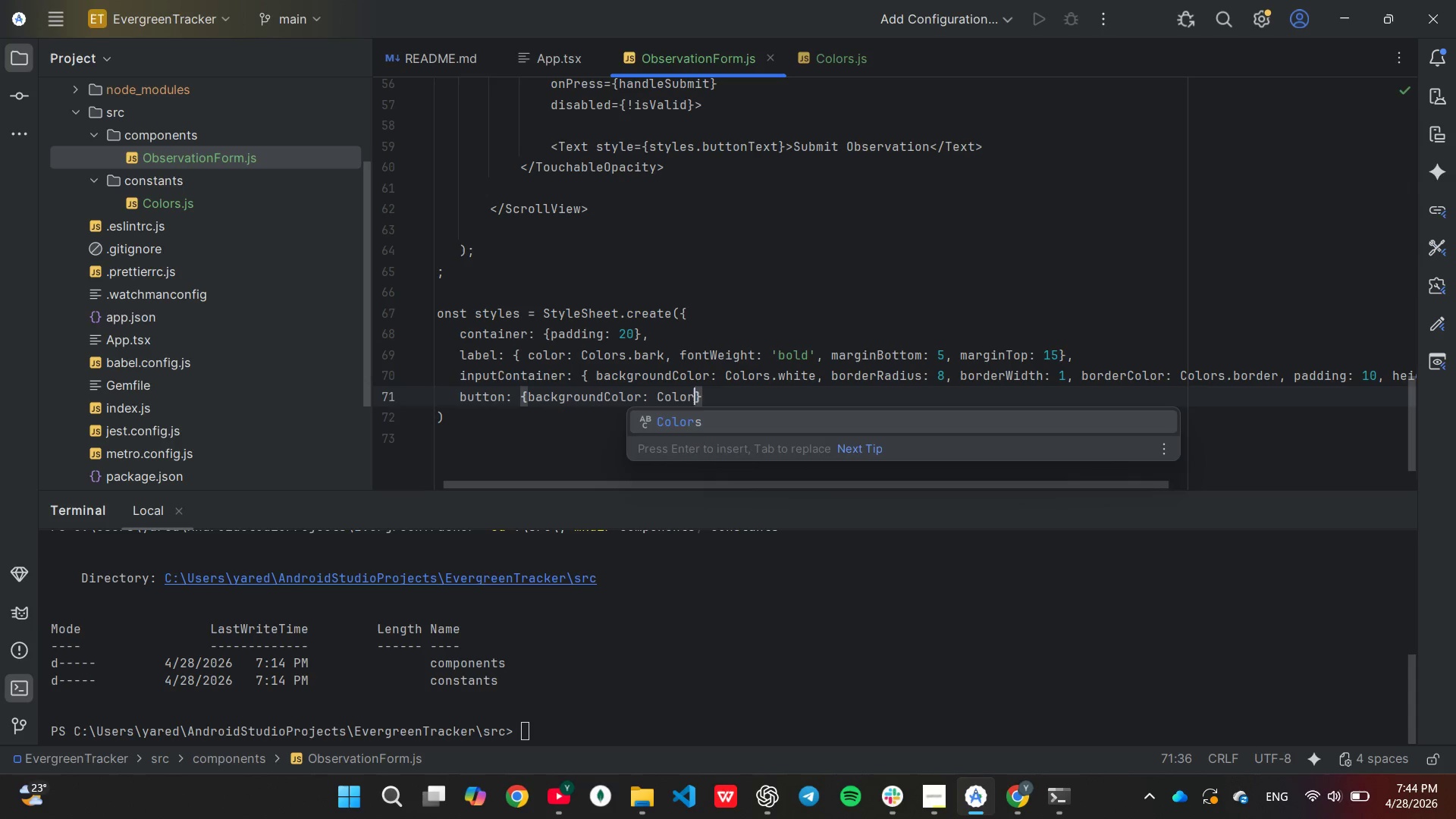 
key(Enter)
 